 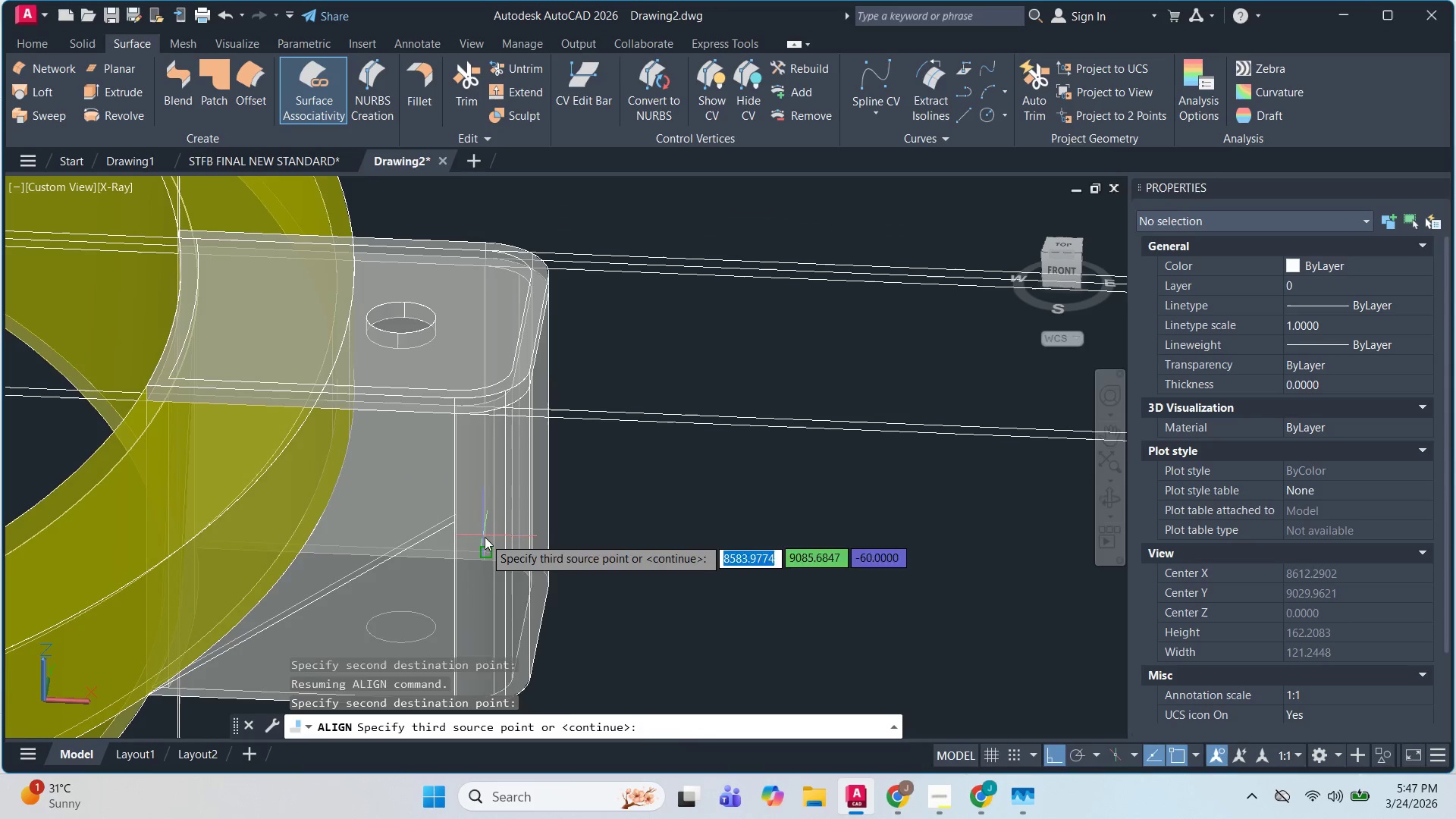 
key(Space)
 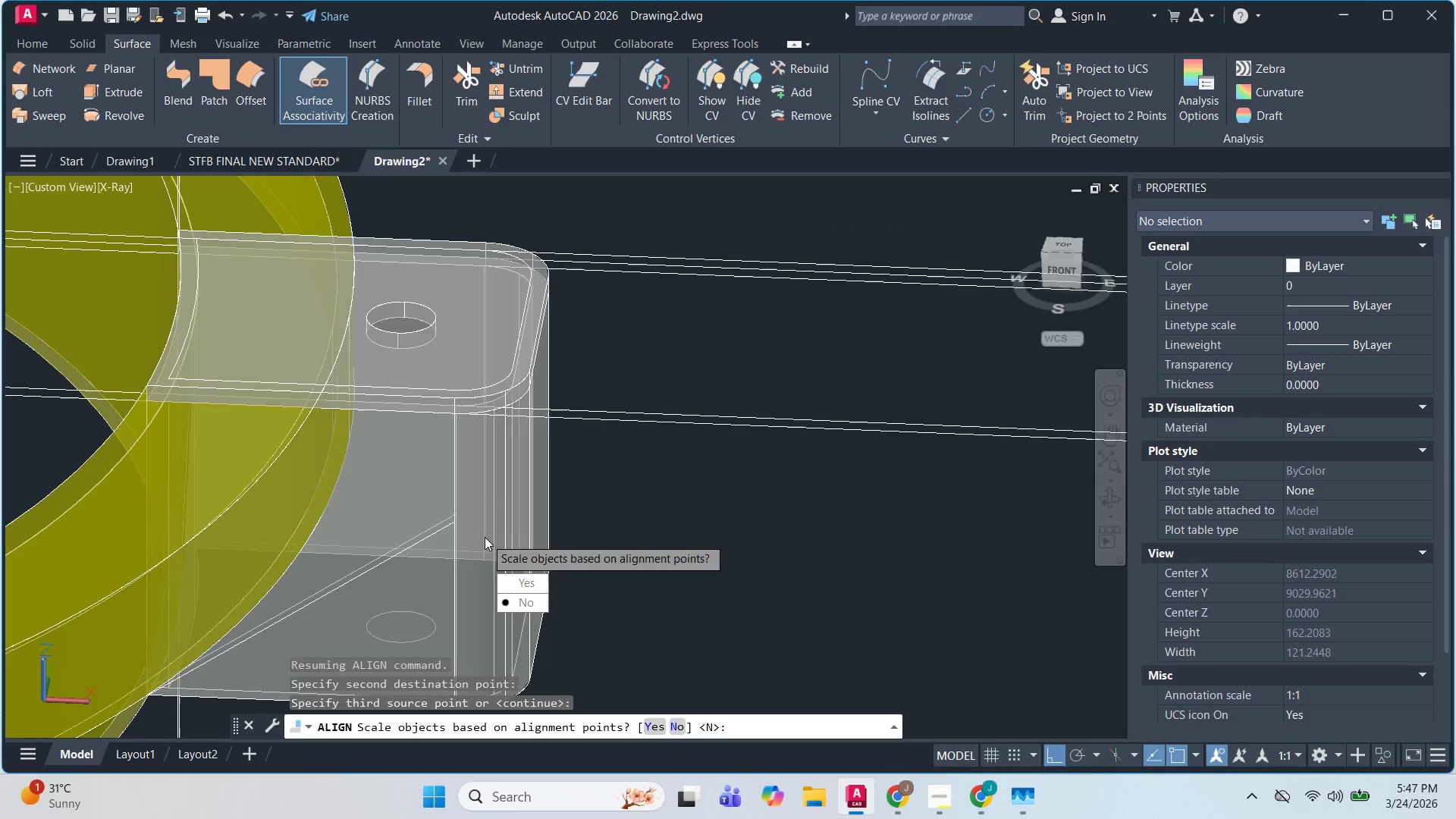 
scroll: coordinate [481, 532], scroll_direction: down, amount: 4.0
 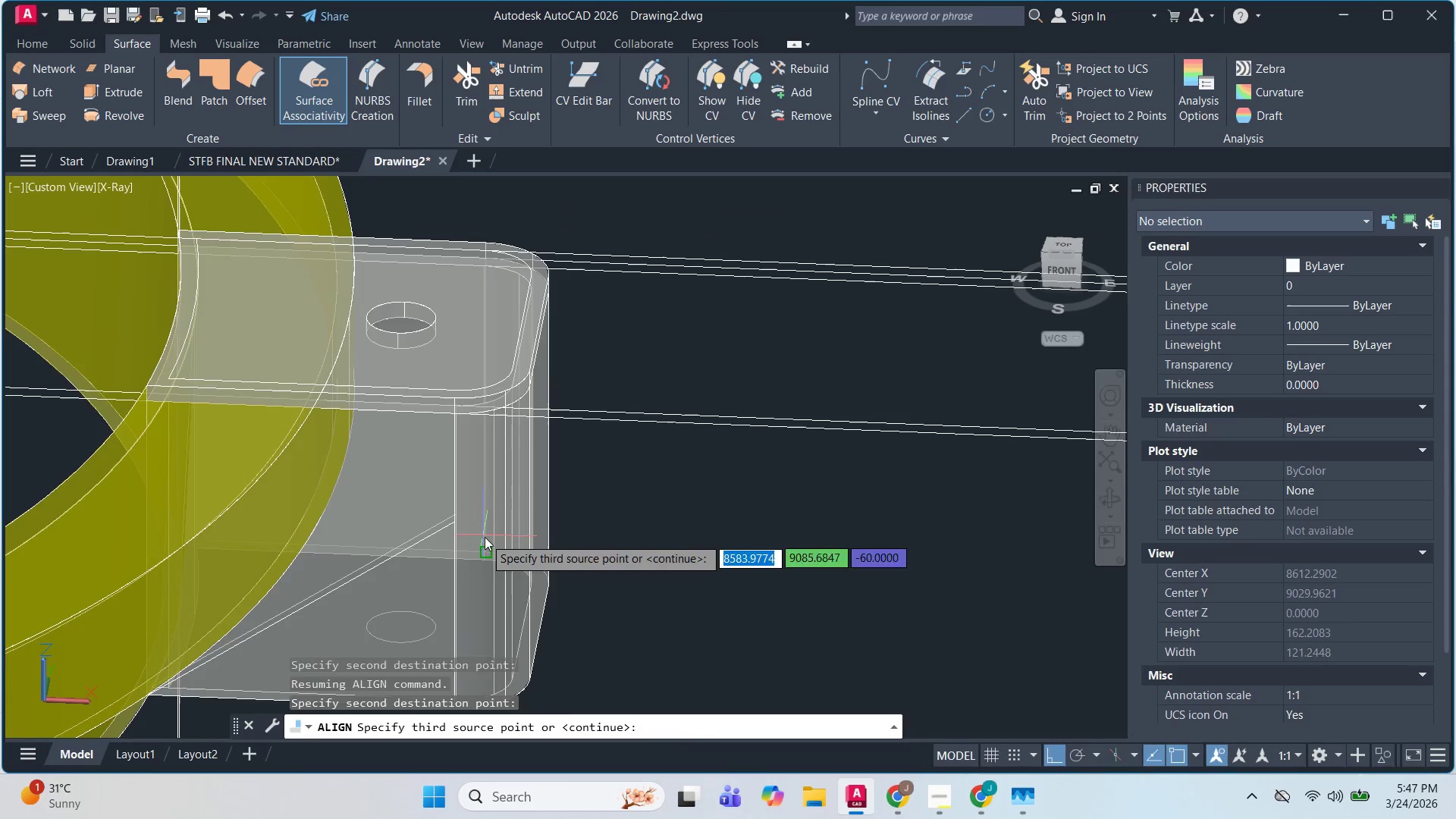 
key(Space)
 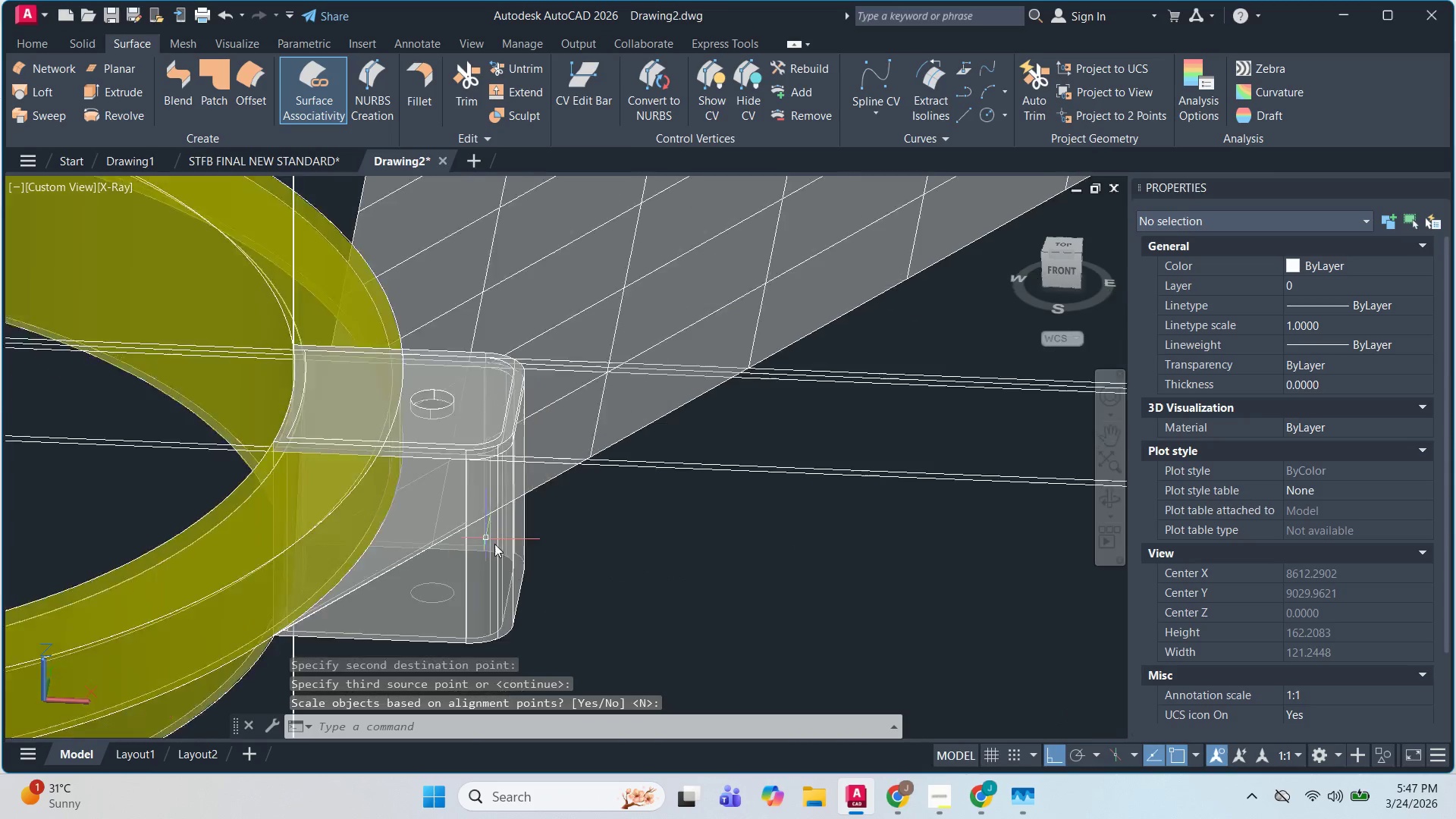 
hold_key(key=ShiftLeft, duration=1.52)
scroll: coordinate [505, 548], scroll_direction: down, amount: 3.0
 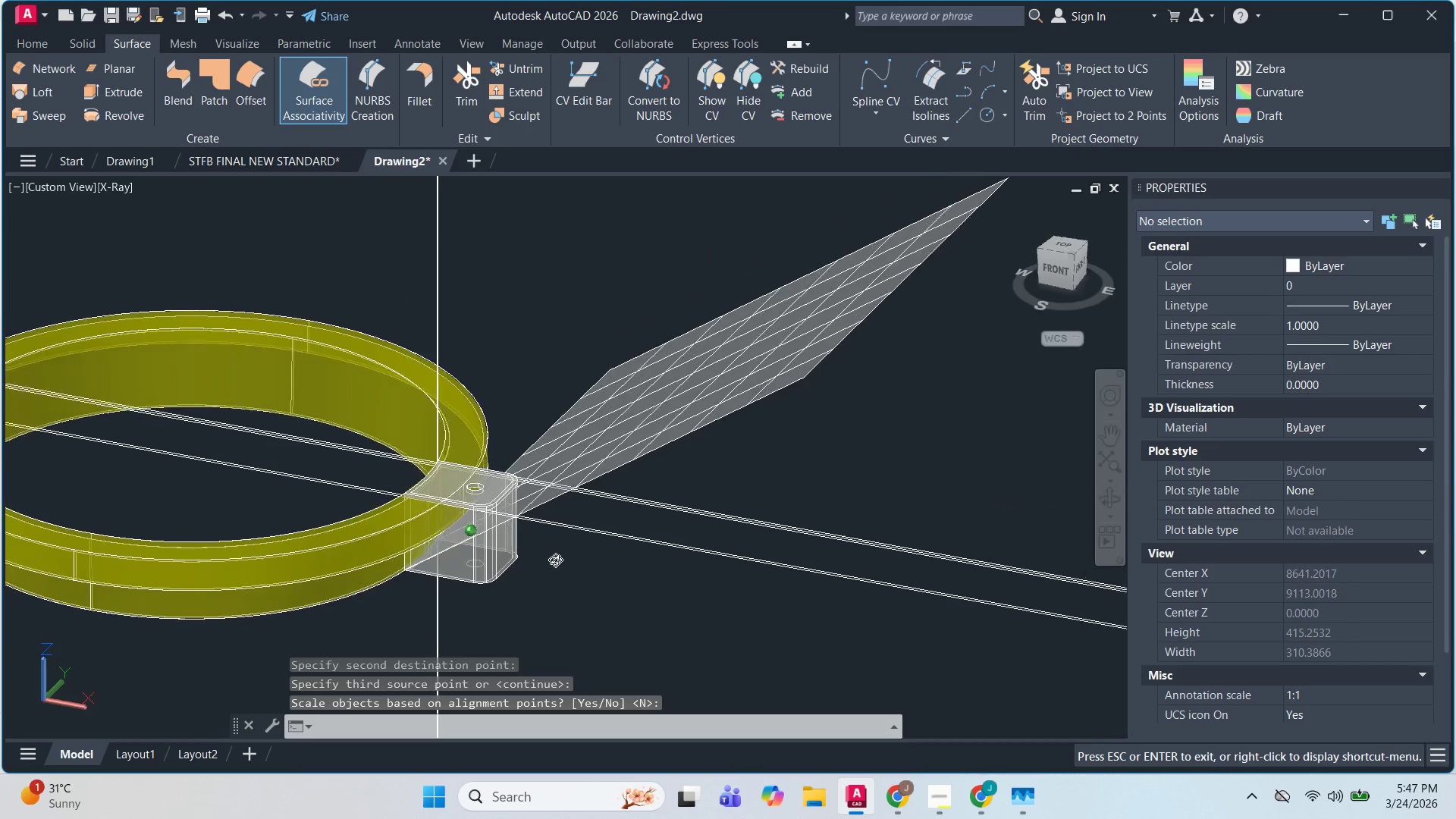 
hold_key(key=ShiftLeft, duration=0.94)
 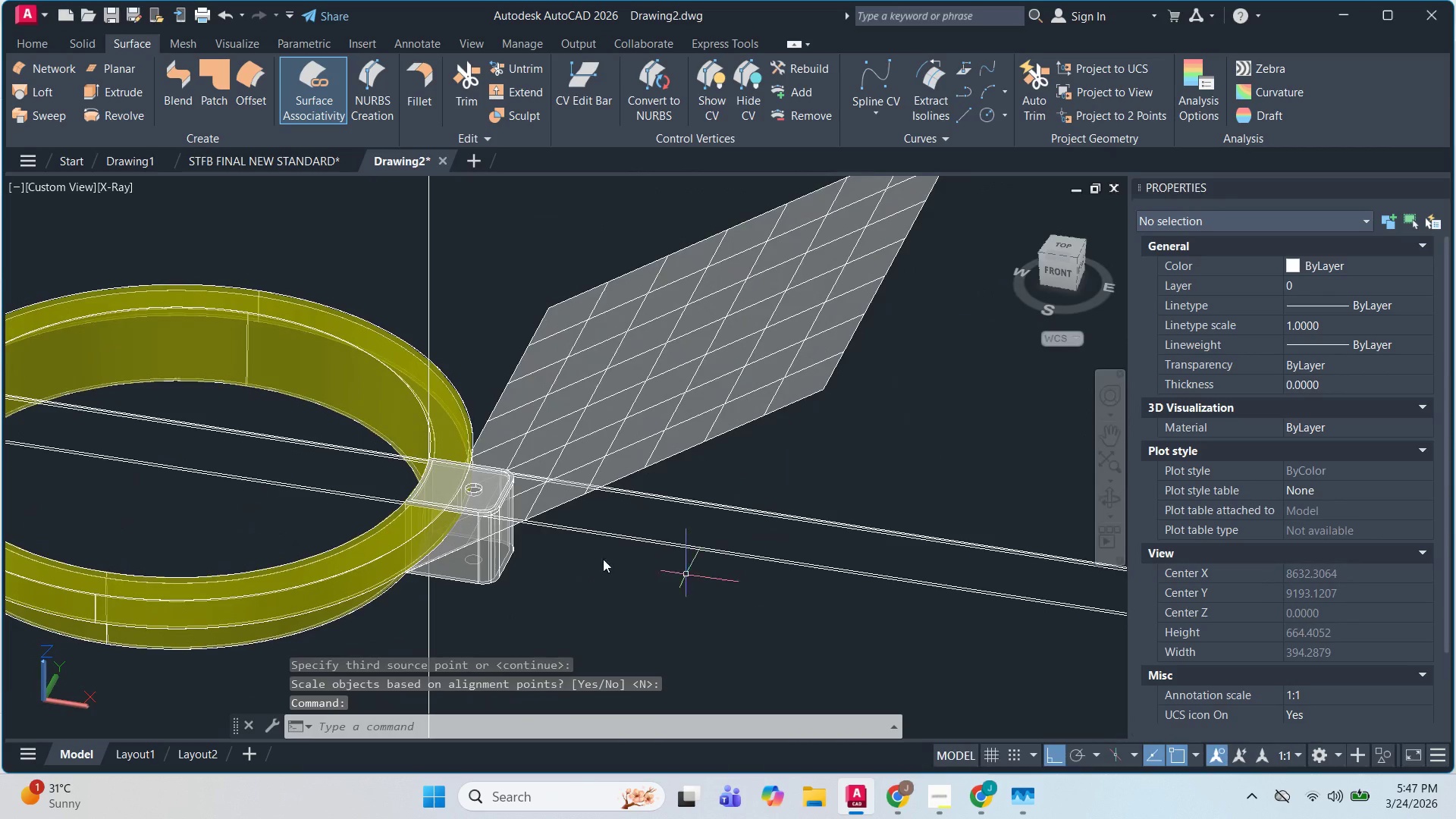 
scroll: coordinate [521, 563], scroll_direction: up, amount: 2.0
 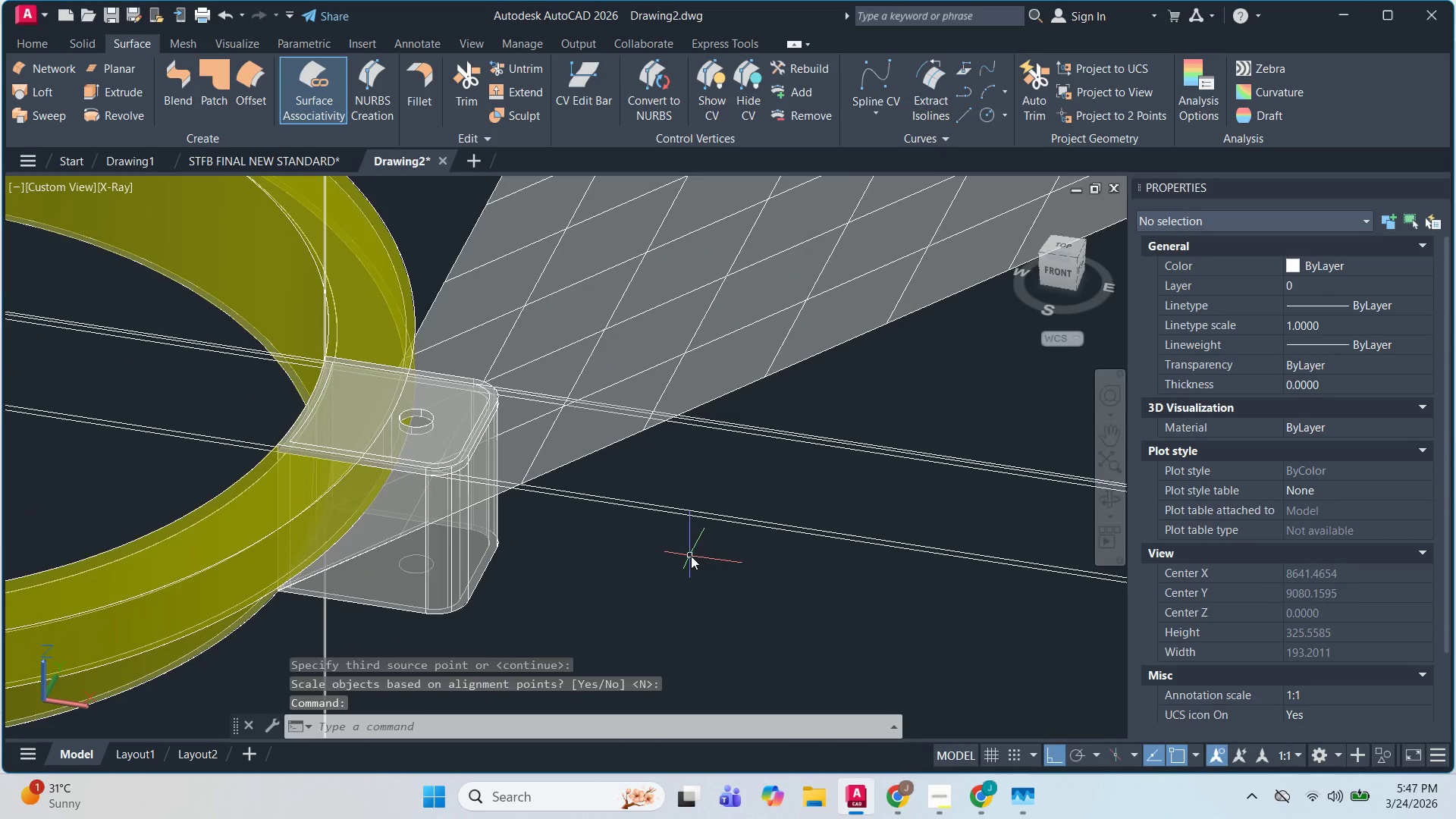 
hold_key(key=ShiftLeft, duration=1.53)
 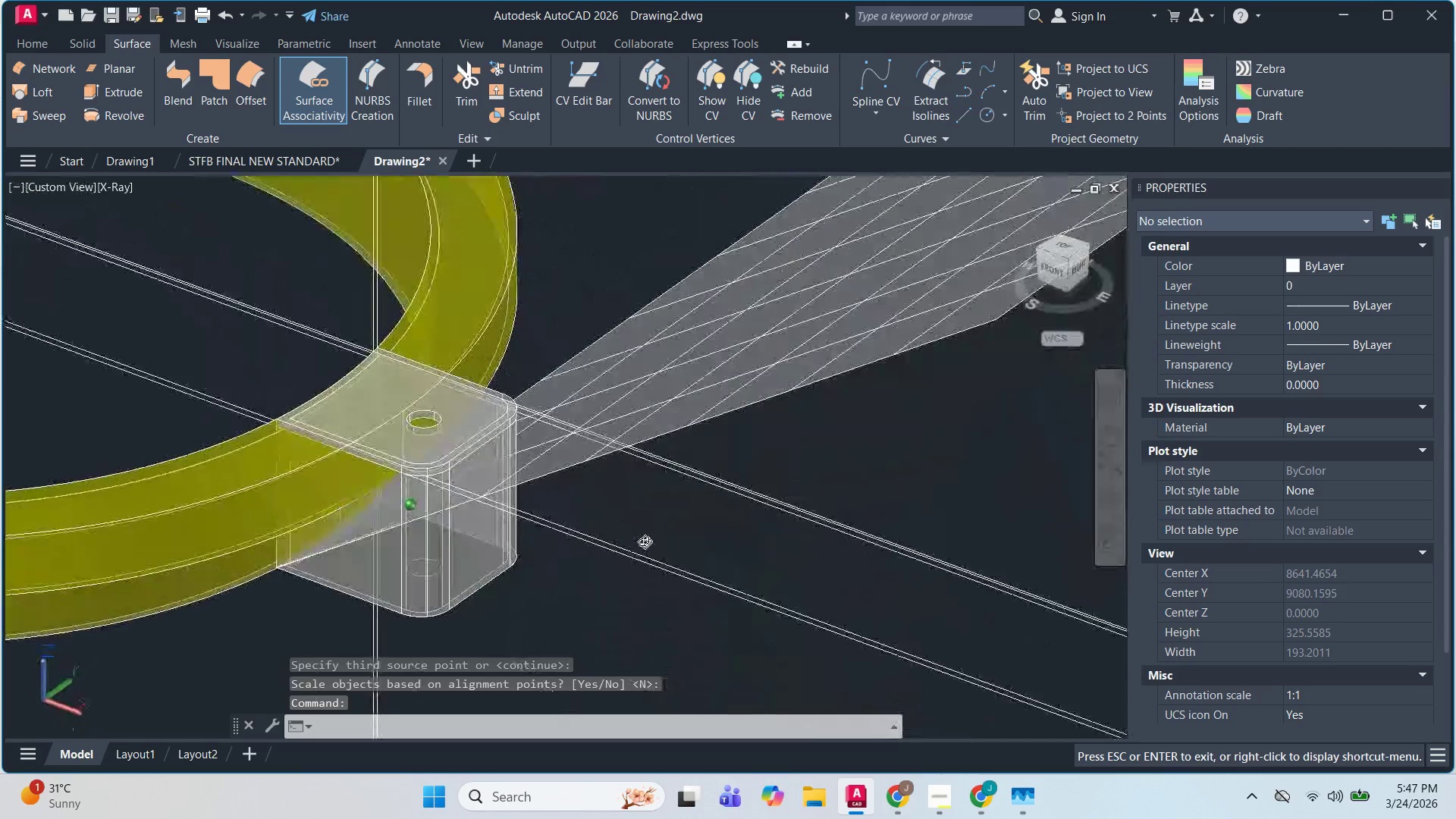 
hold_key(key=ShiftLeft, duration=1.45)
 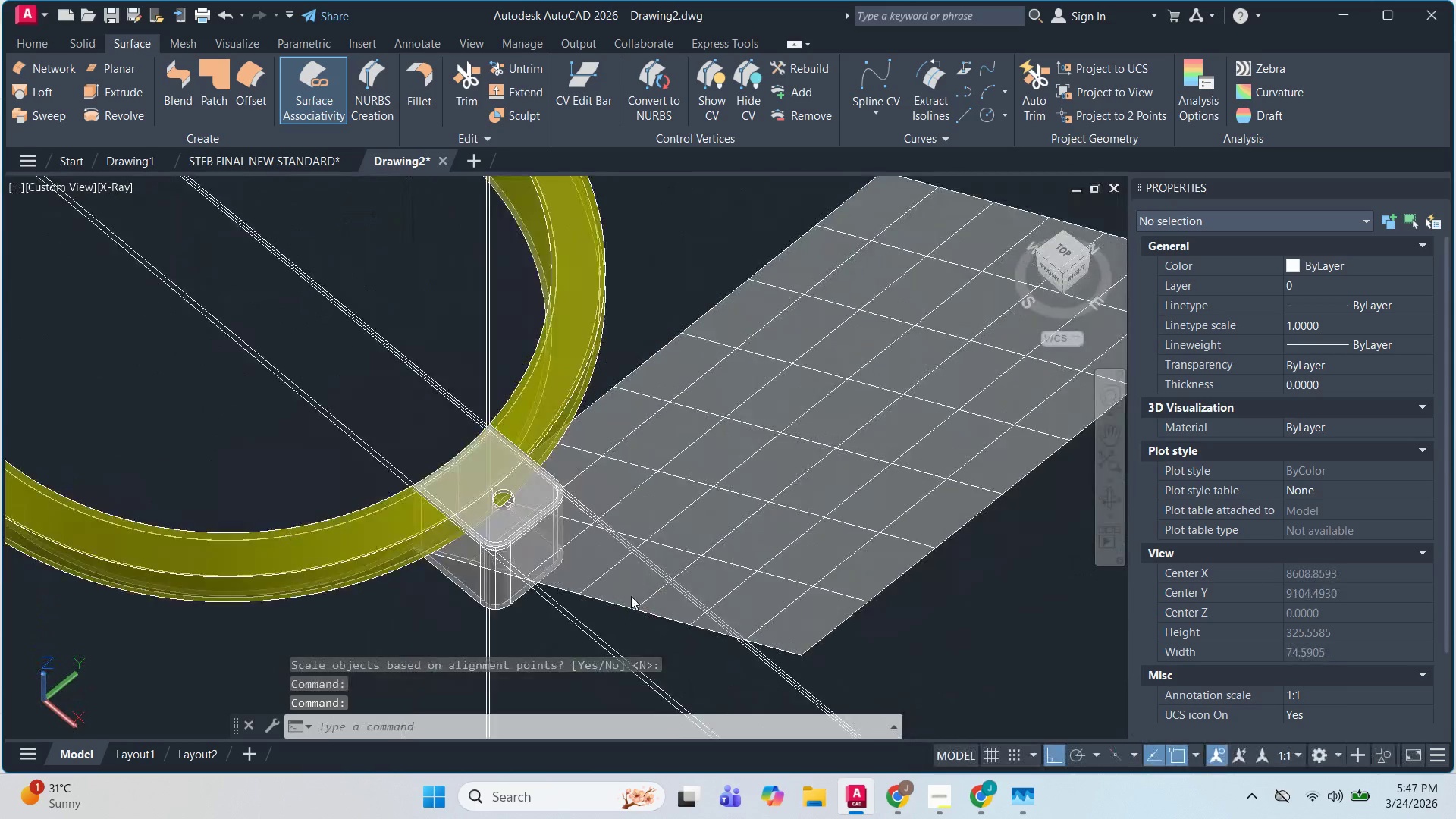 
key(Escape)
 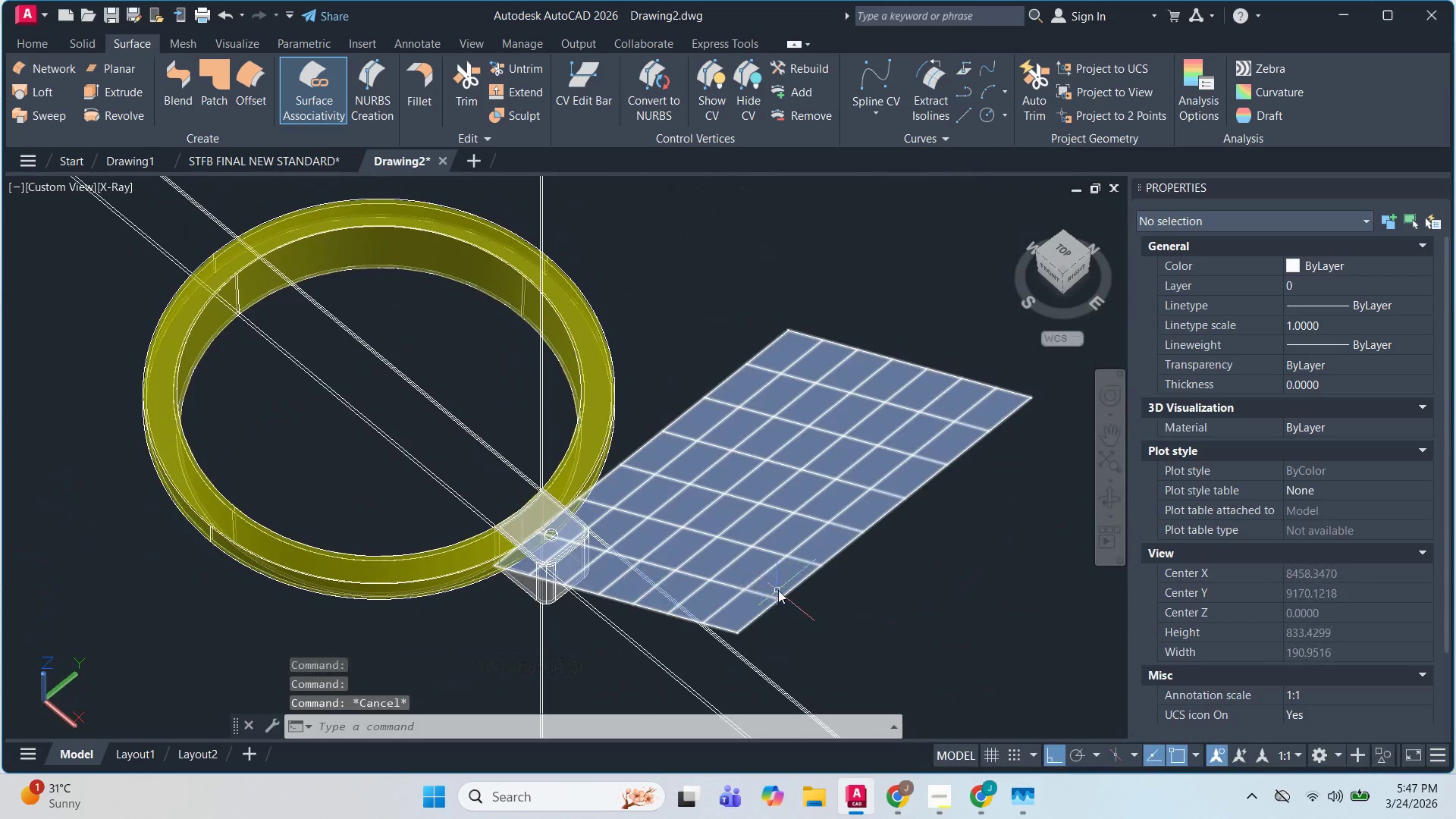 
left_click_drag(start_coordinate=[778, 590], to_coordinate=[778, 585])
 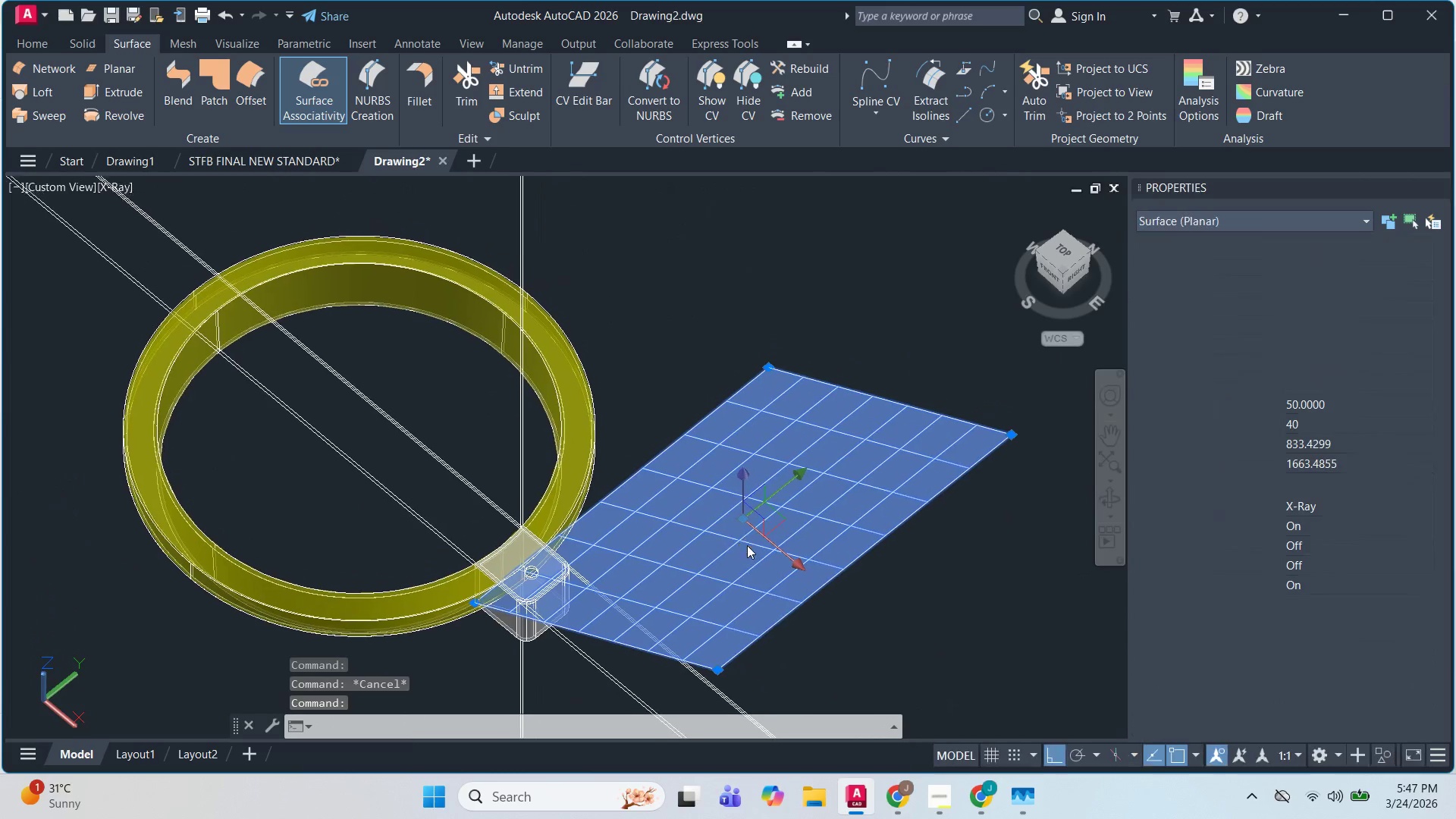 
scroll: coordinate [631, 596], scroll_direction: down, amount: 2.0
 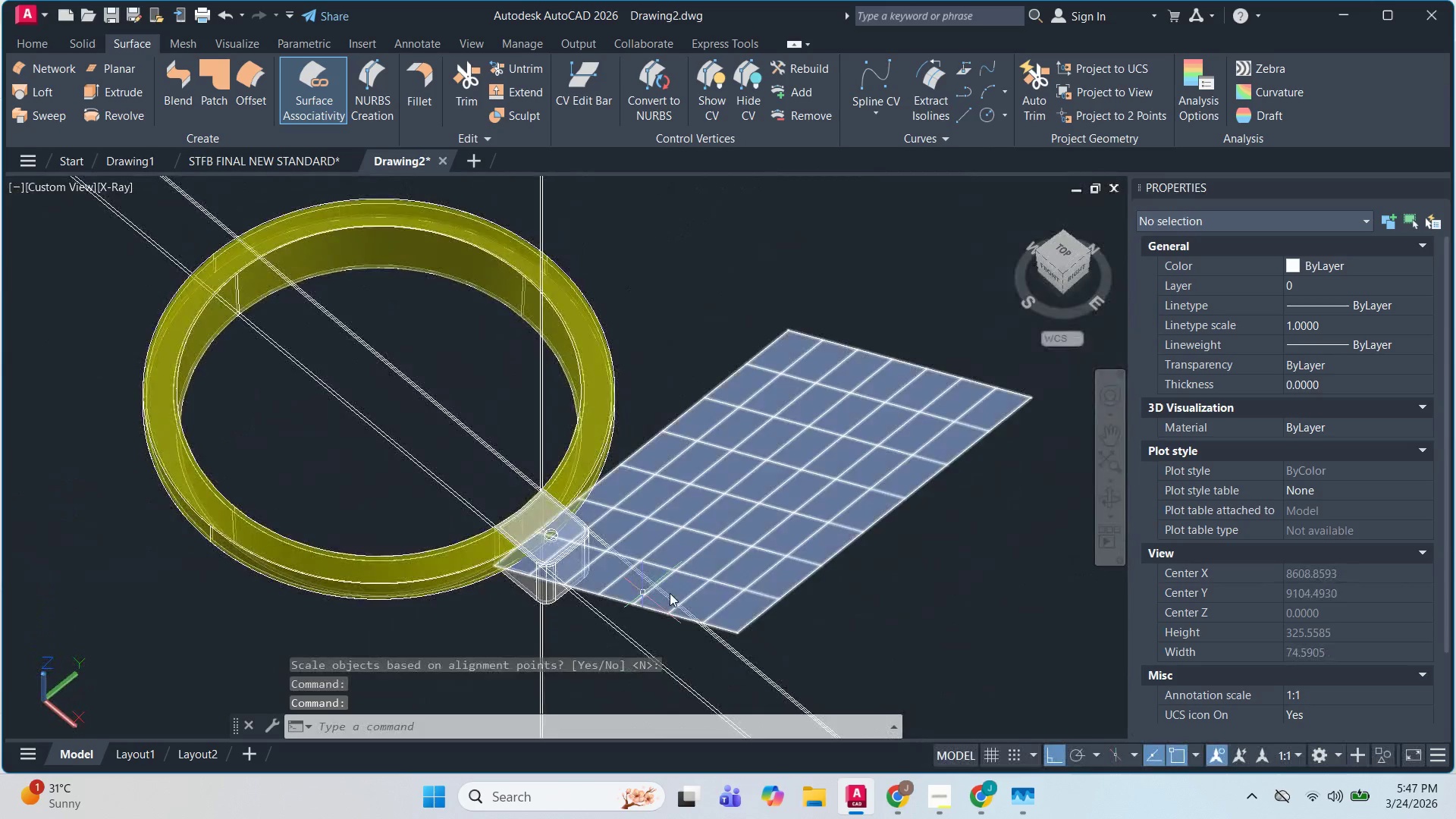 
key(M)
 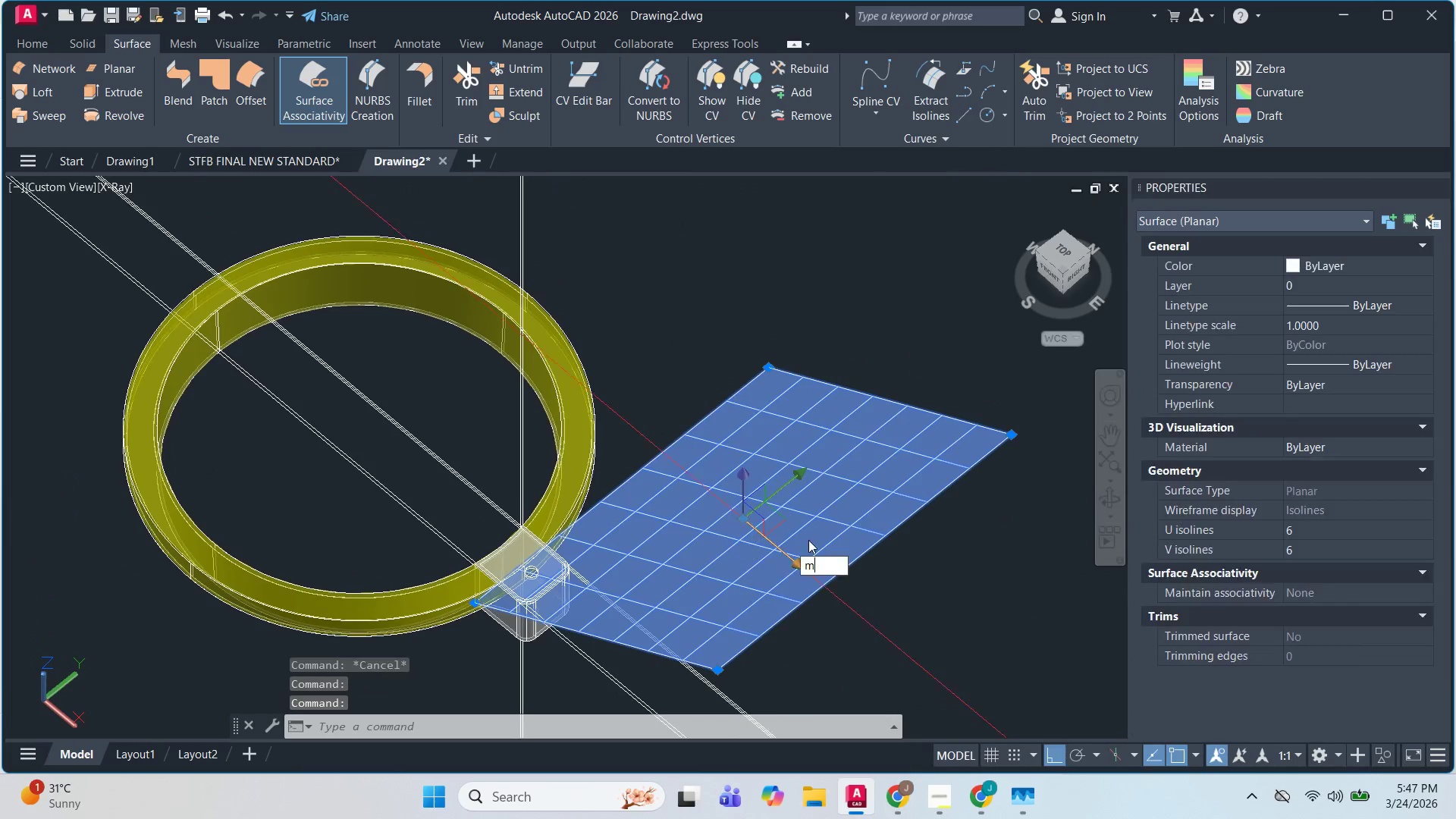 
key(Space)
 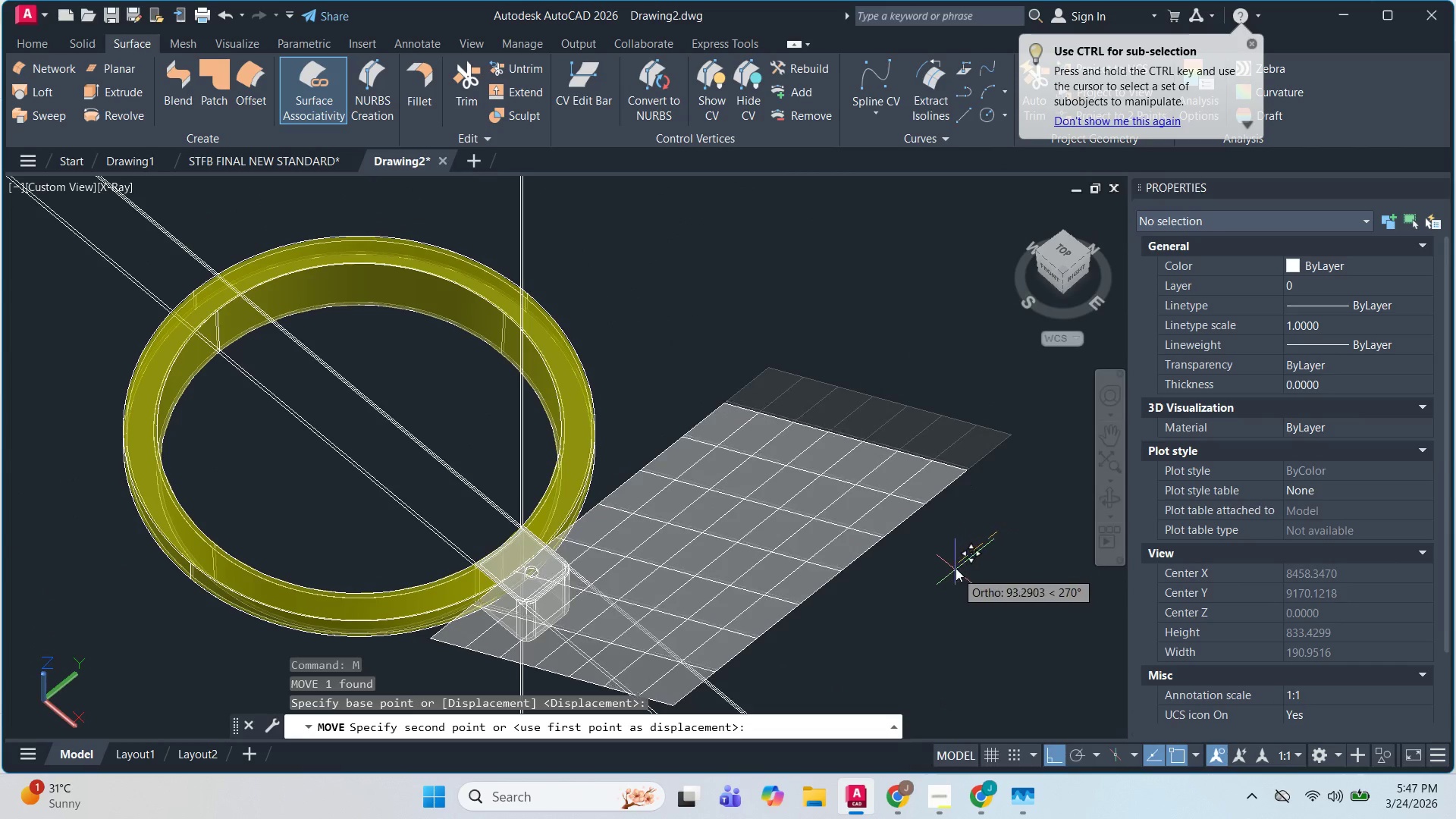 
left_click([956, 559])
 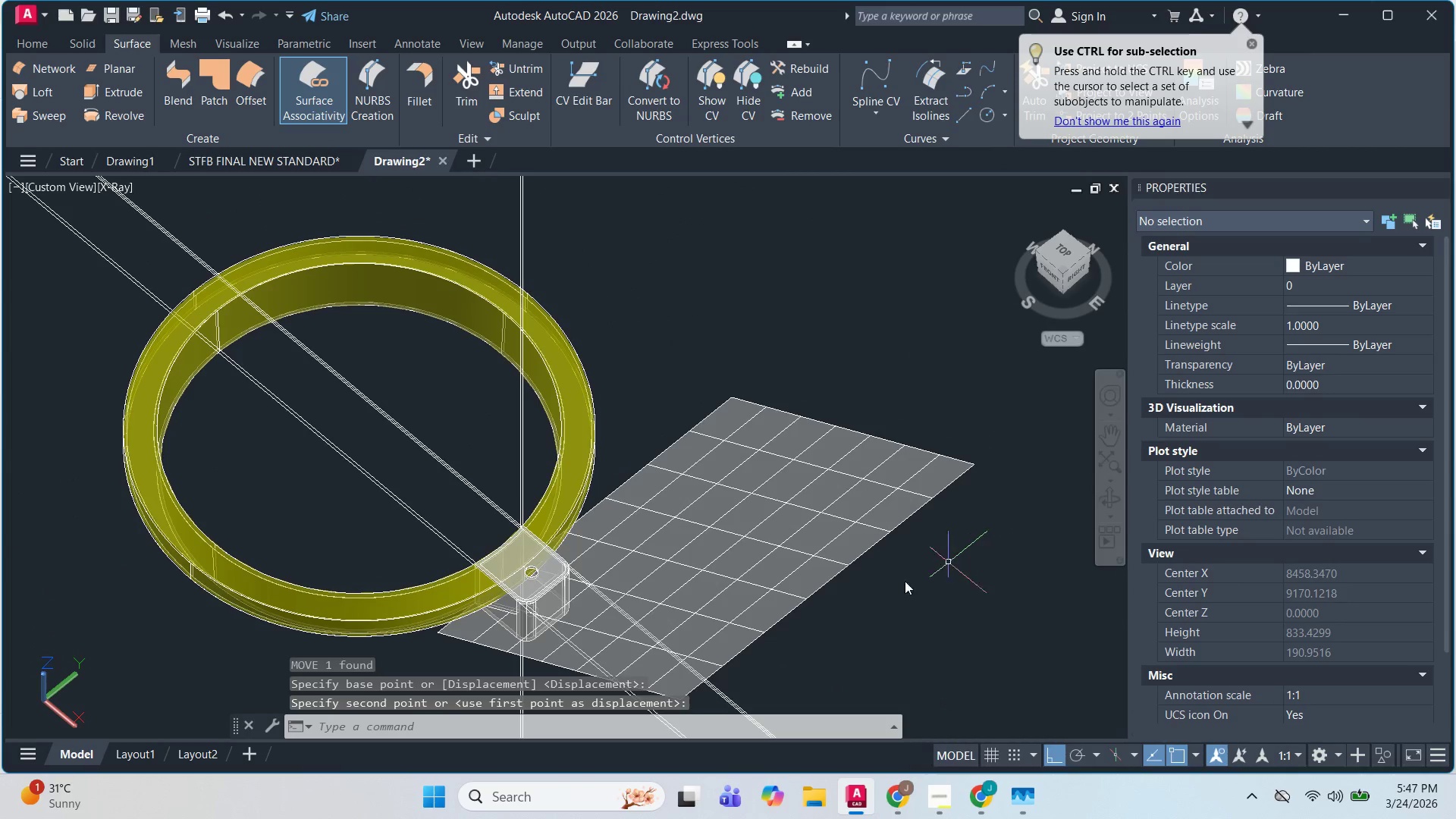 
key(Escape)
 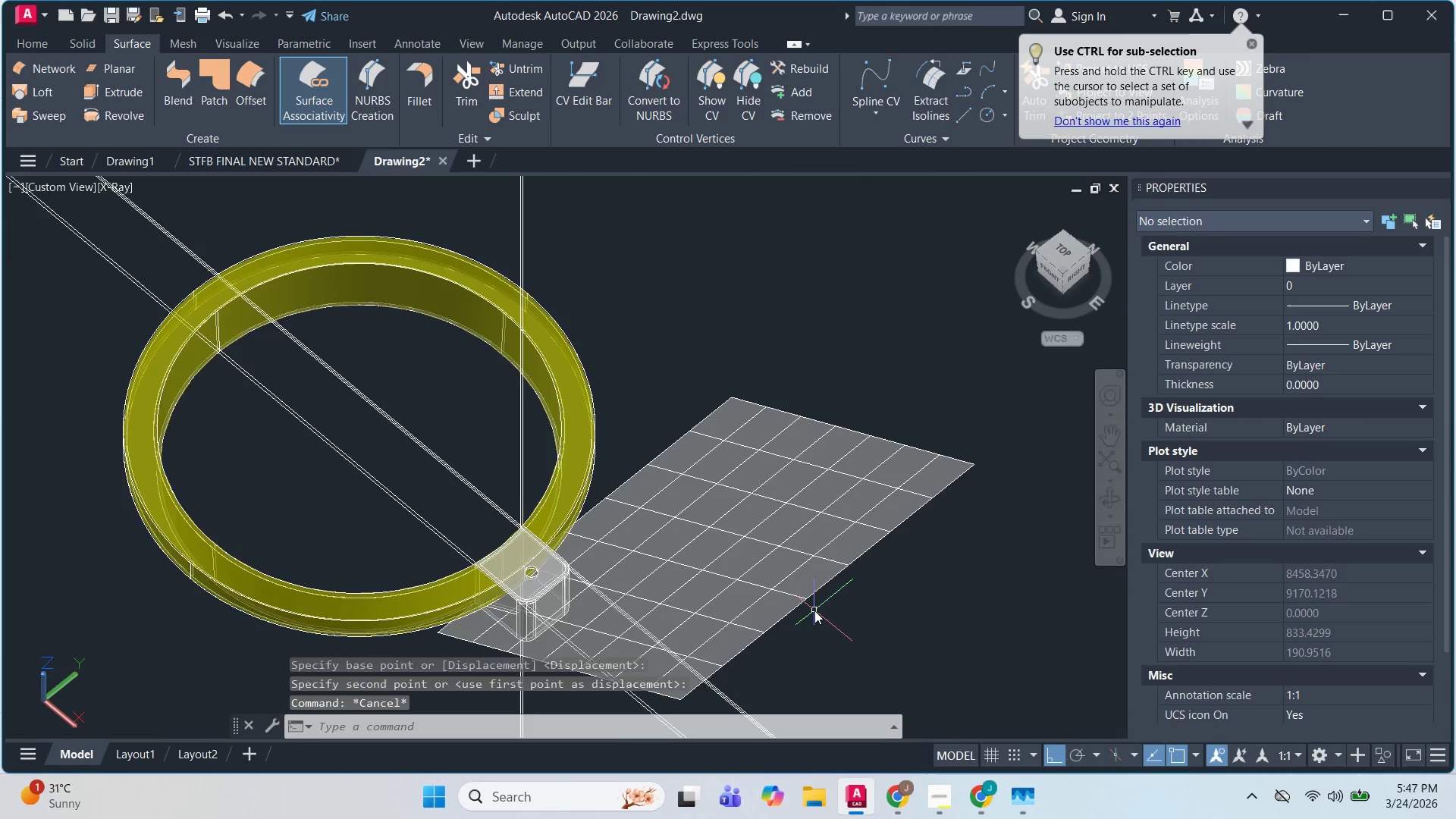 
hold_key(key=ShiftLeft, duration=1.45)
 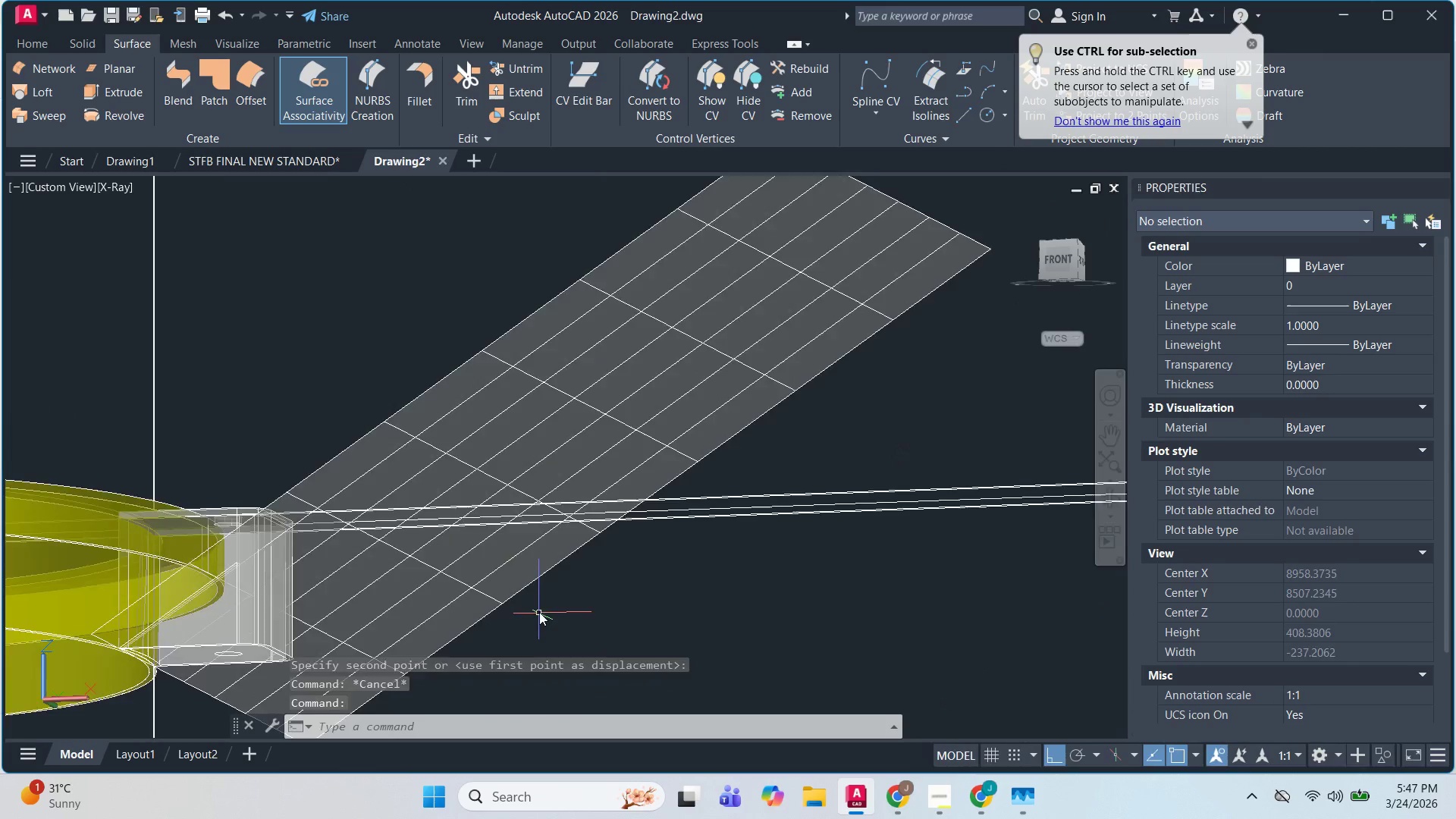 
scroll: coordinate [814, 610], scroll_direction: up, amount: 2.0
 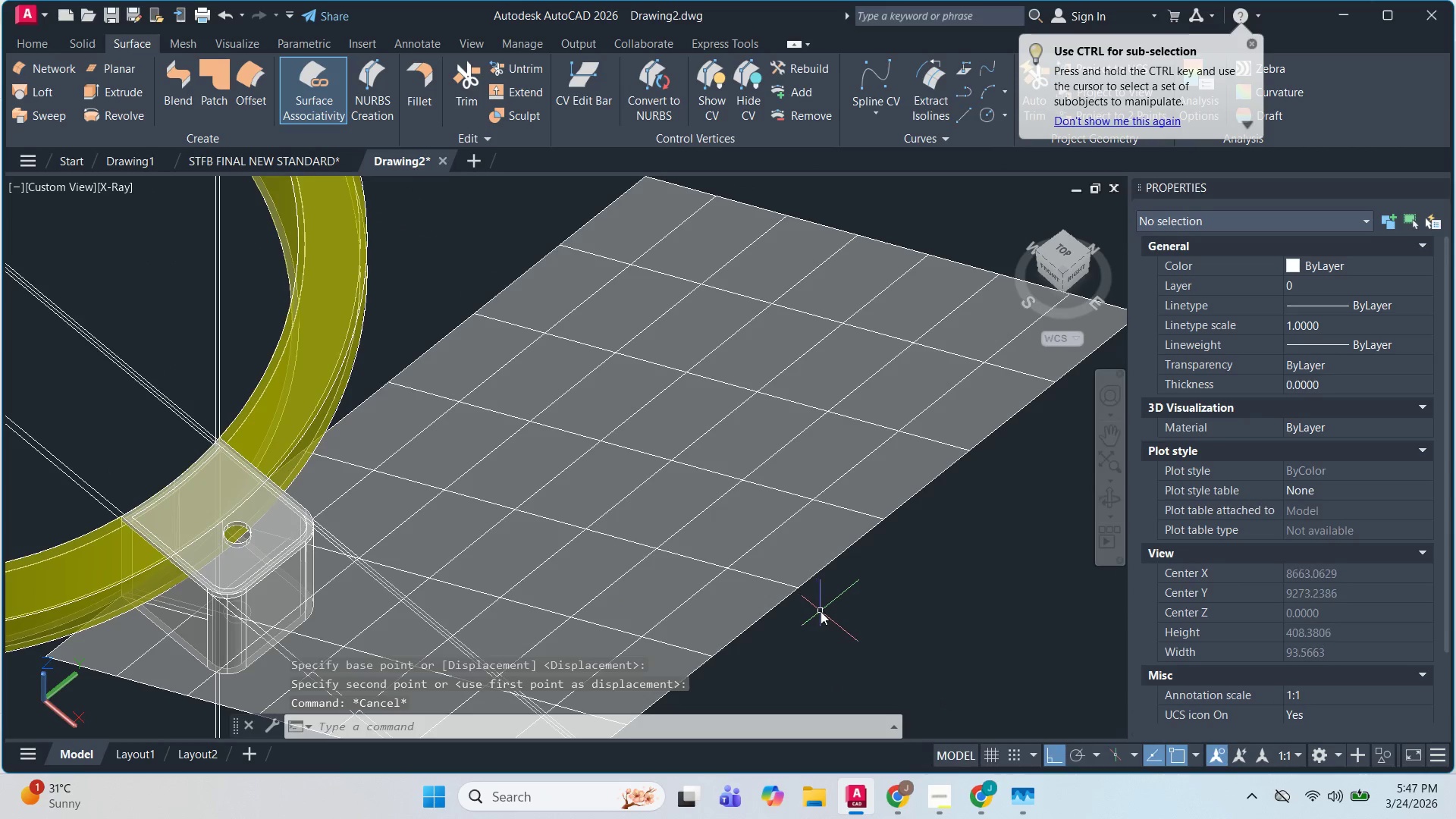 
scroll: coordinate [541, 607], scroll_direction: down, amount: 2.0
 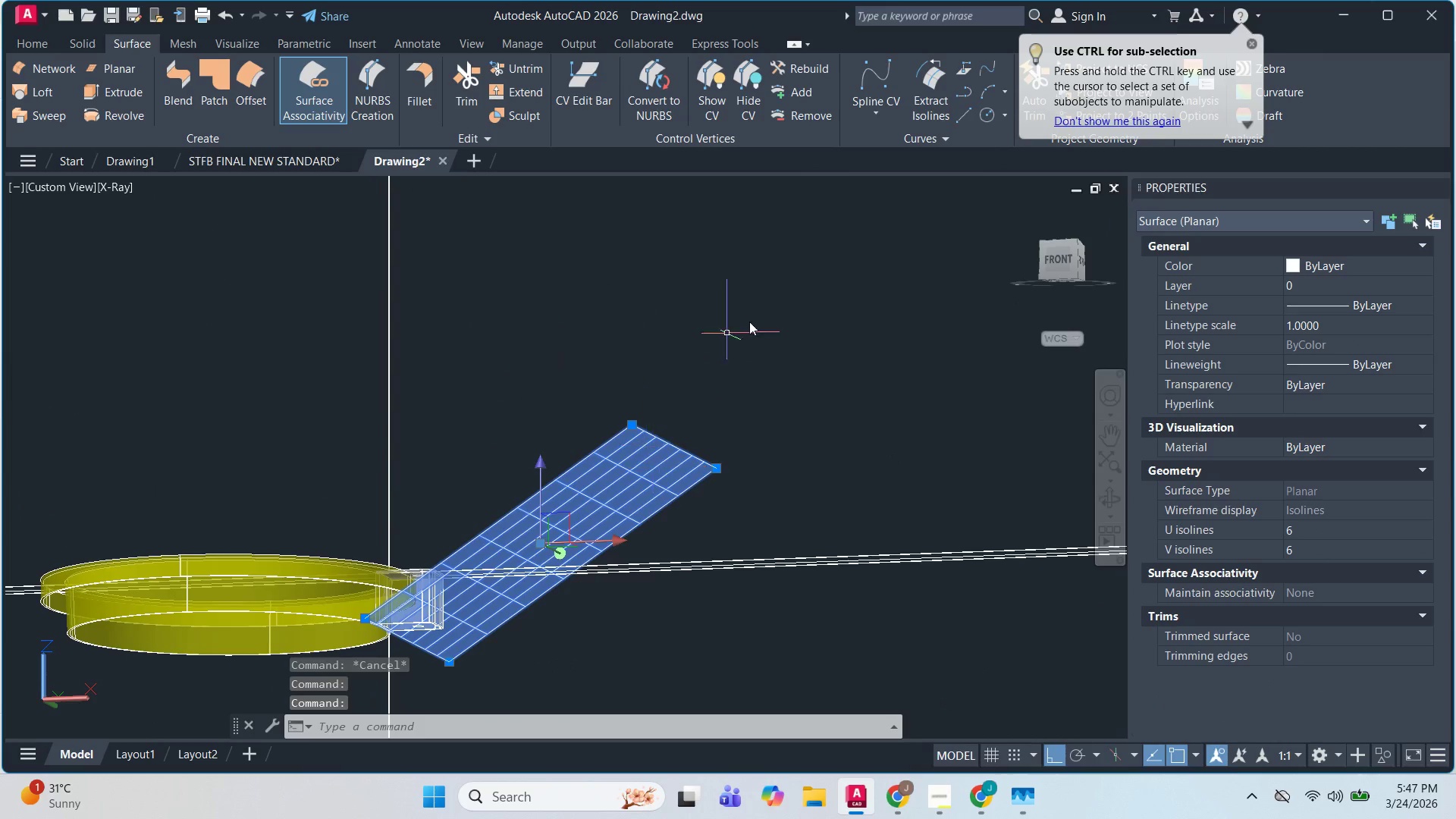 
key(M)
 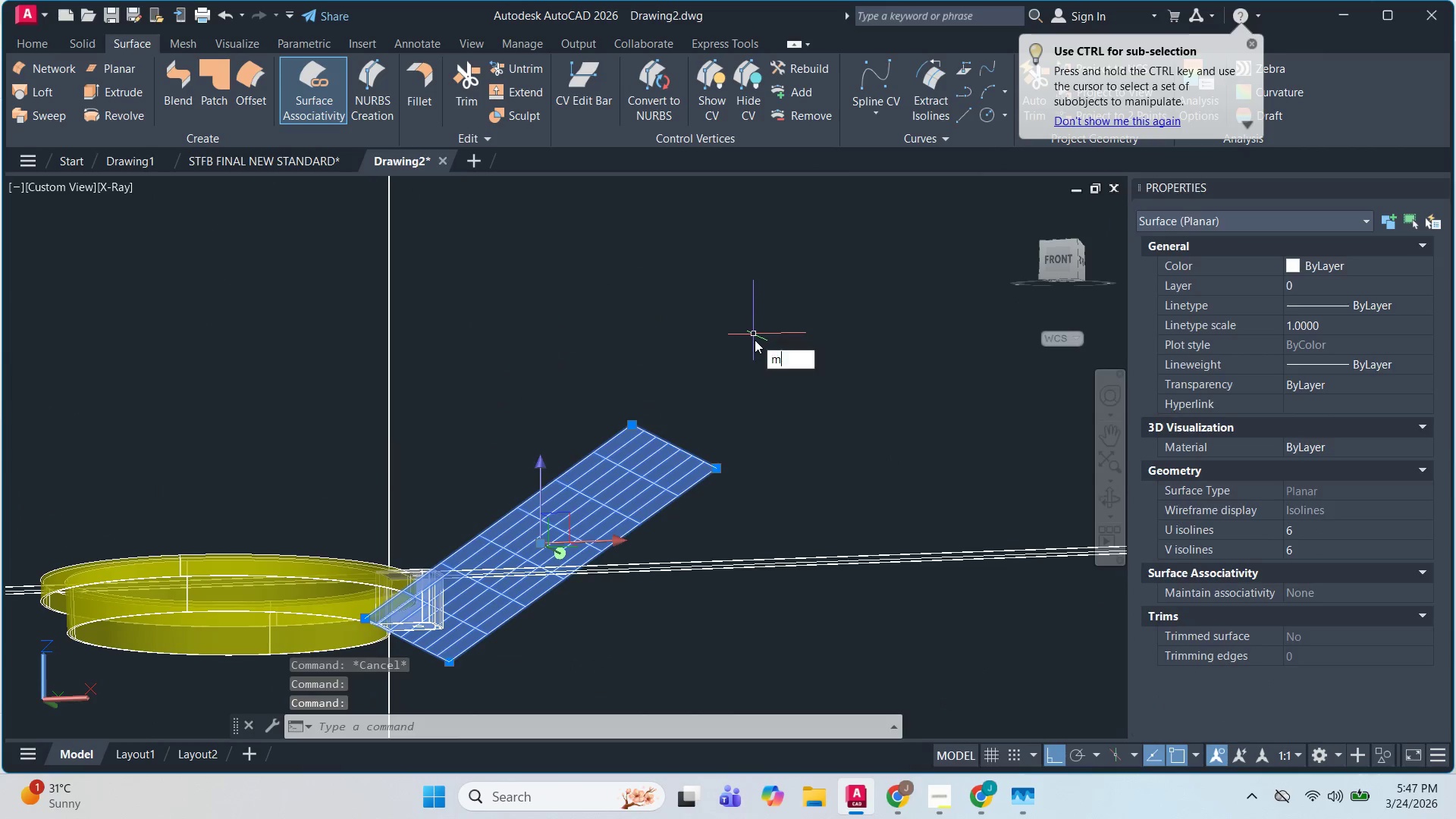 
key(Space)
 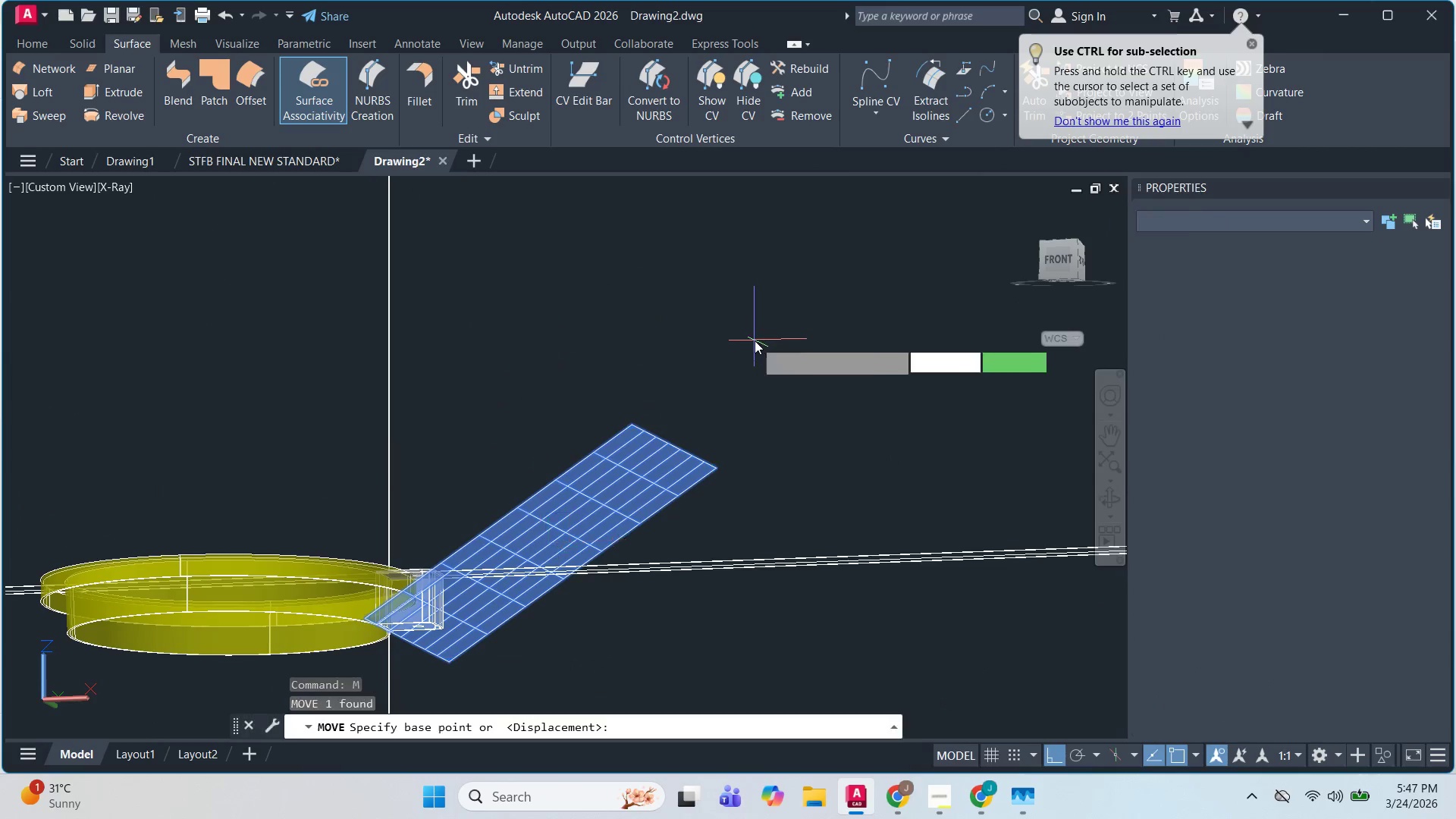 
left_click([755, 340])
 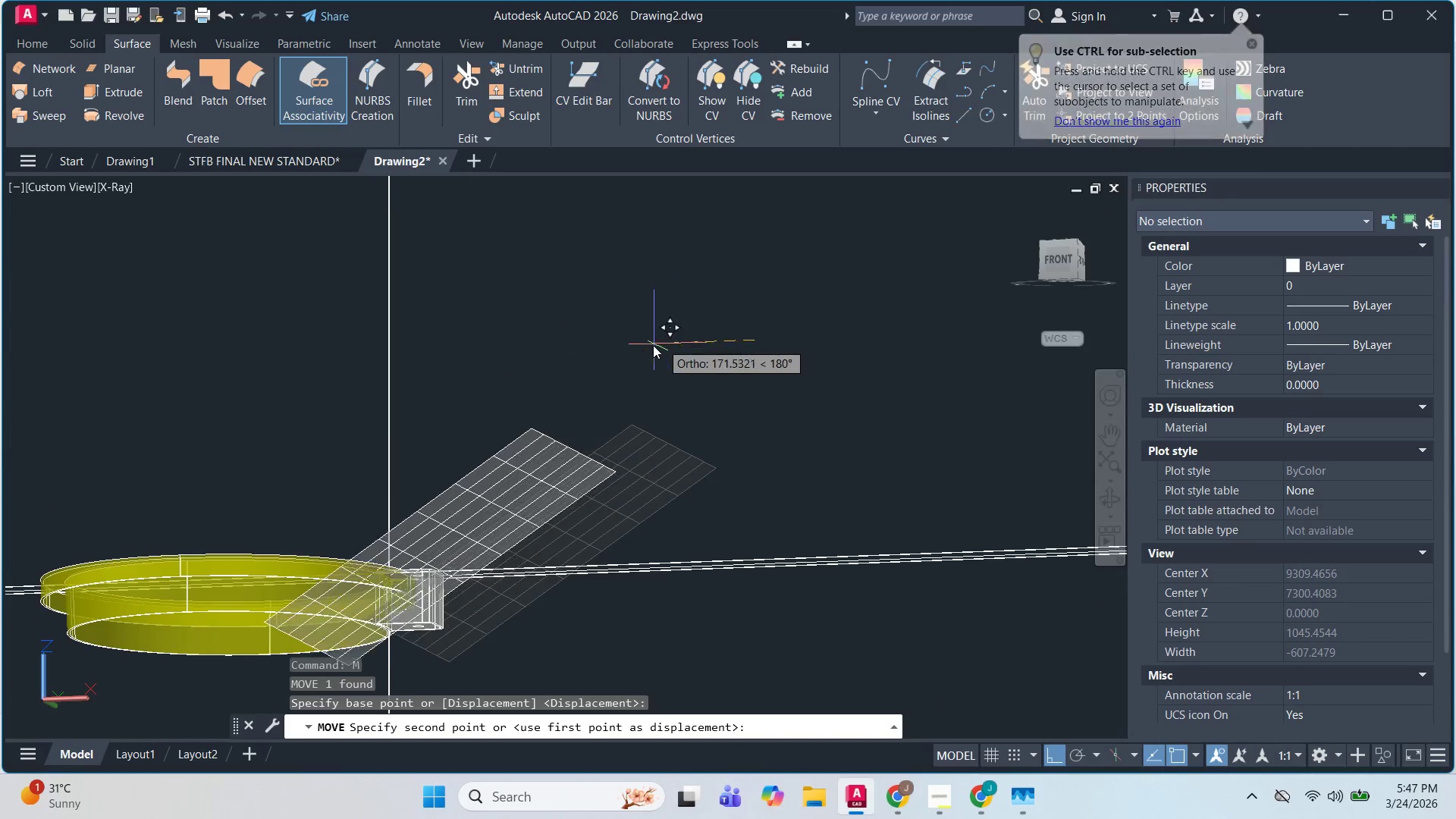 
key(Escape)
 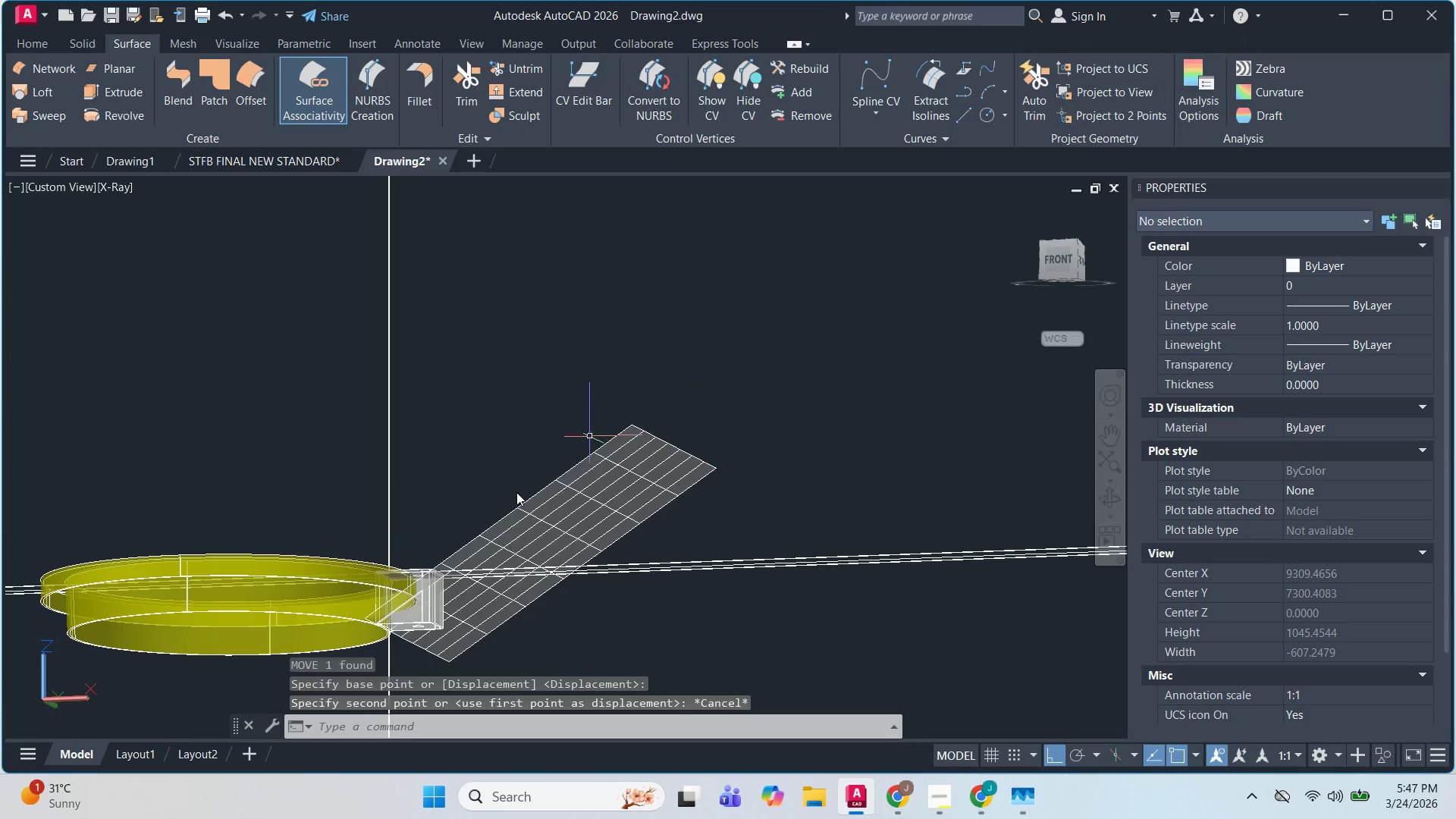 
scroll: coordinate [435, 675], scroll_direction: up, amount: 4.0
 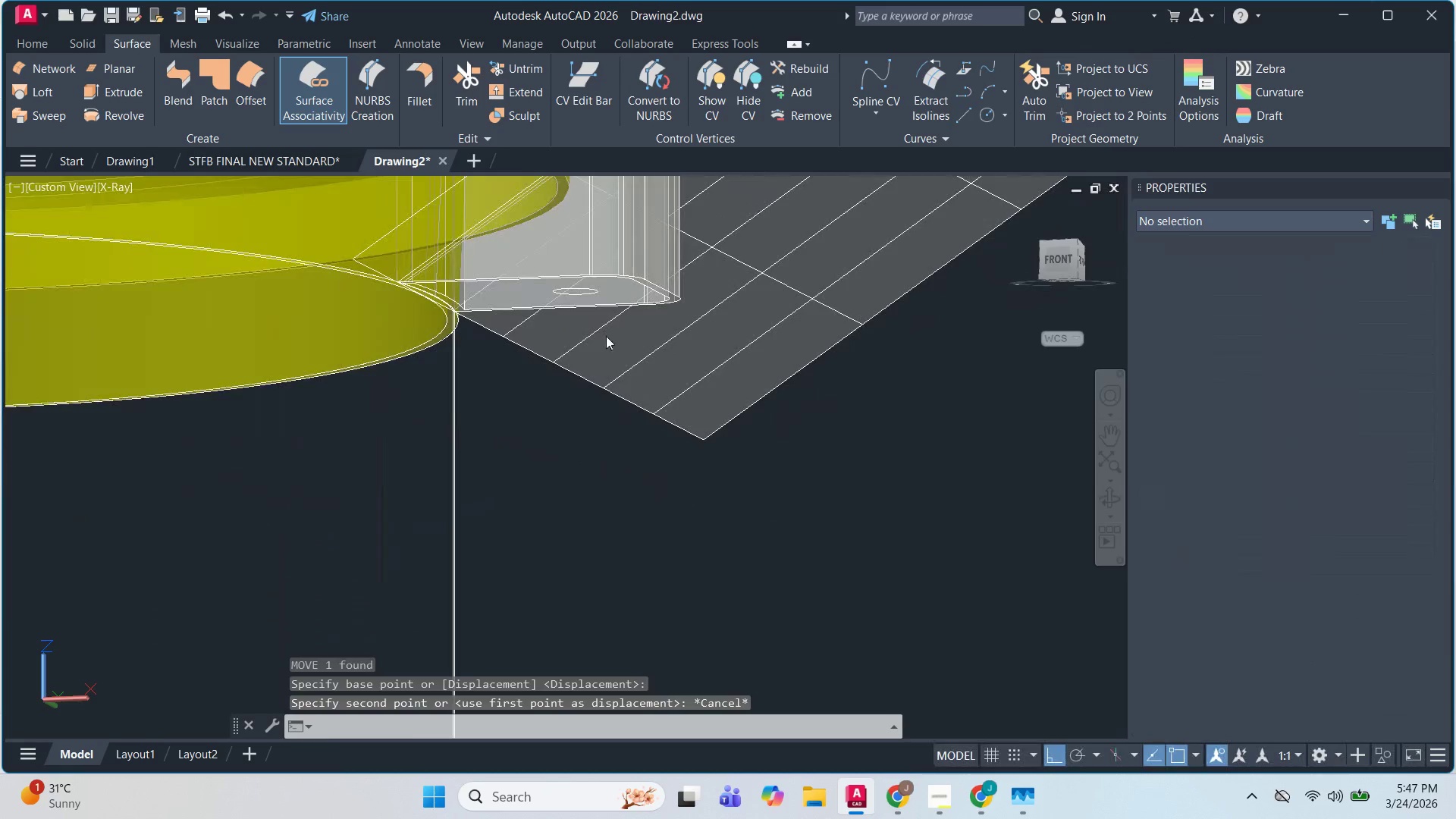 
hold_key(key=ShiftLeft, duration=0.38)
 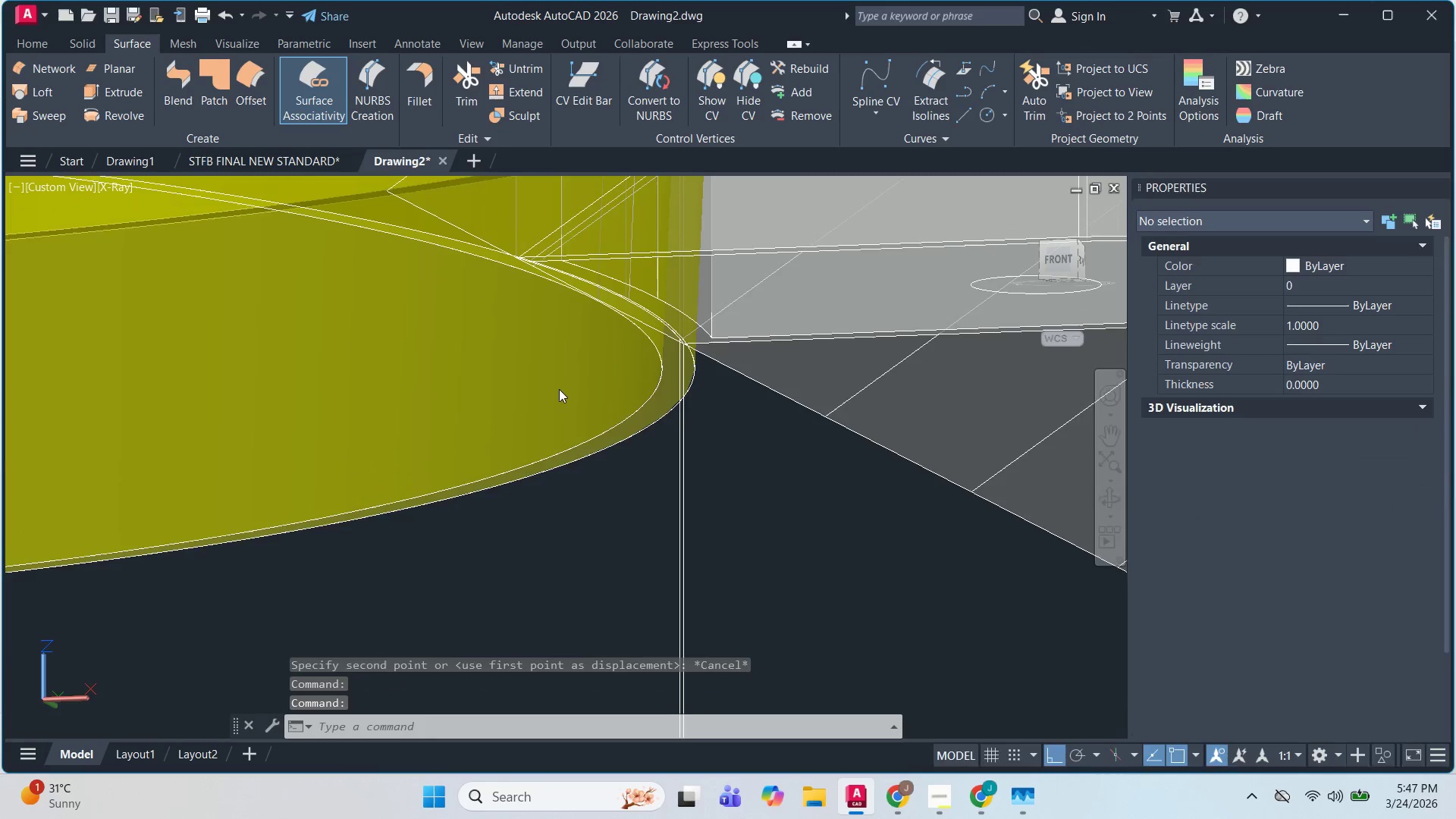 
scroll: coordinate [515, 269], scroll_direction: up, amount: 3.0
 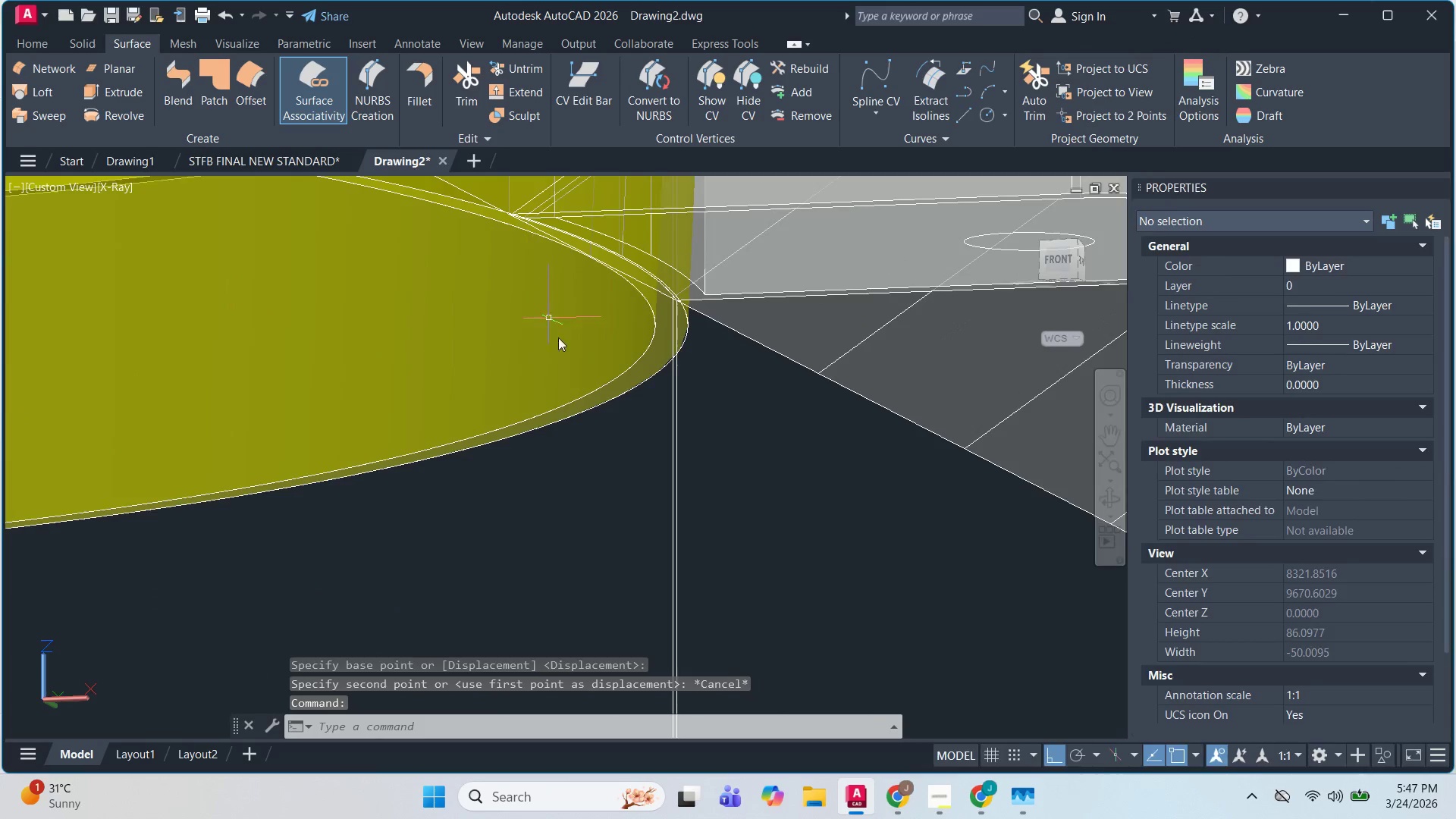 
hold_key(key=ShiftLeft, duration=1.36)
 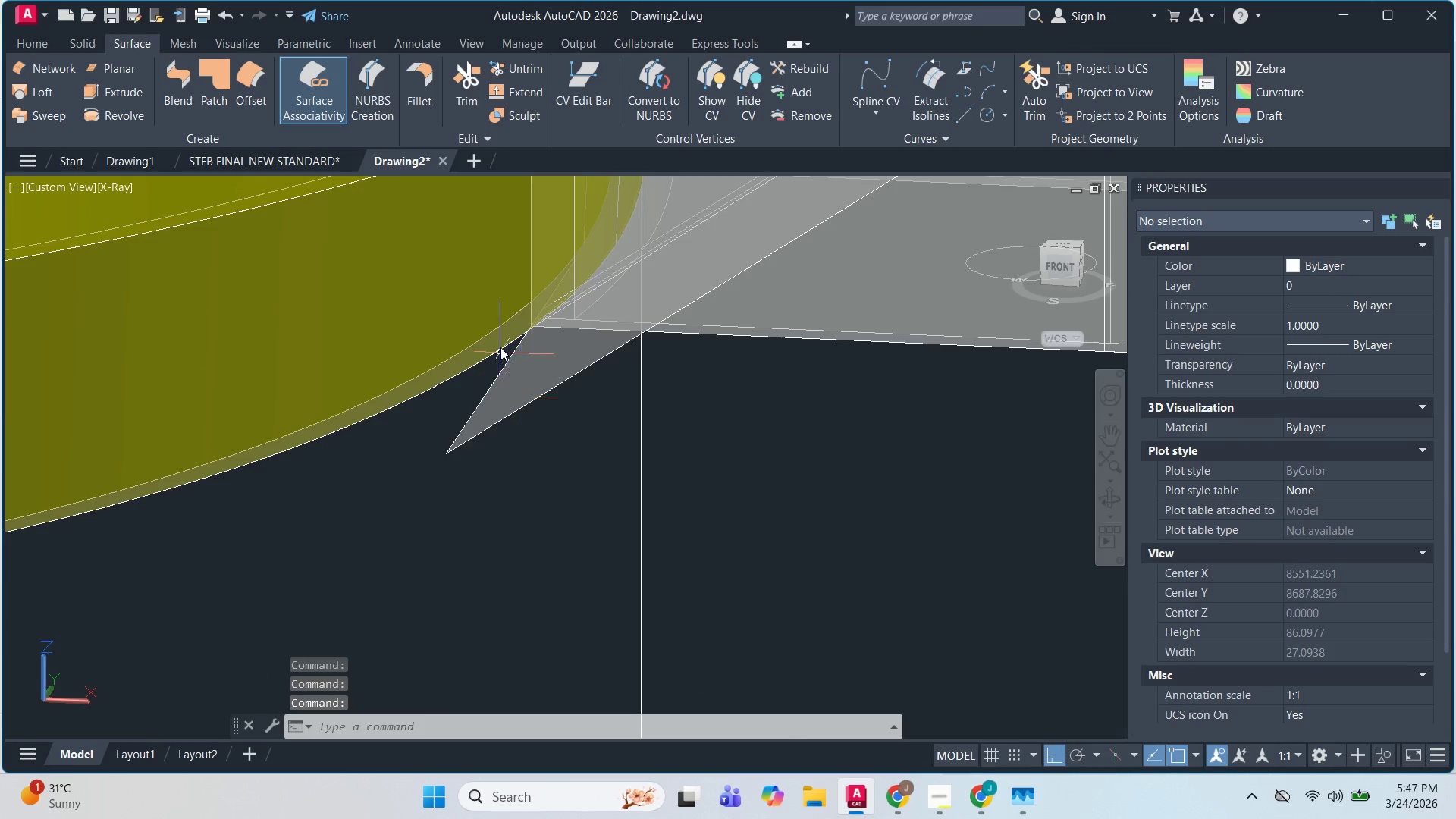 
scroll: coordinate [393, 318], scroll_direction: up, amount: 6.0
 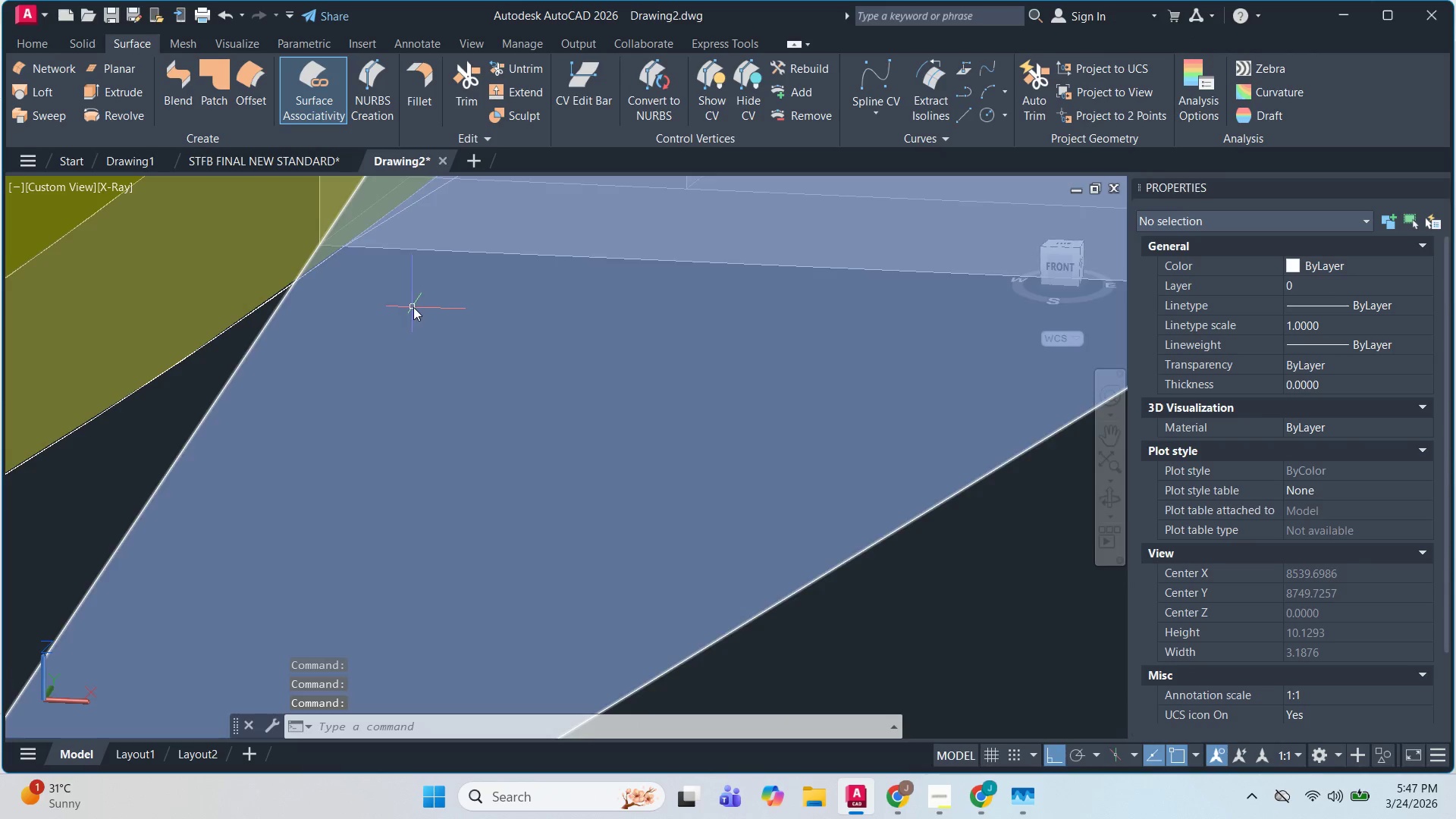 
scroll: coordinate [579, 347], scroll_direction: down, amount: 8.0
 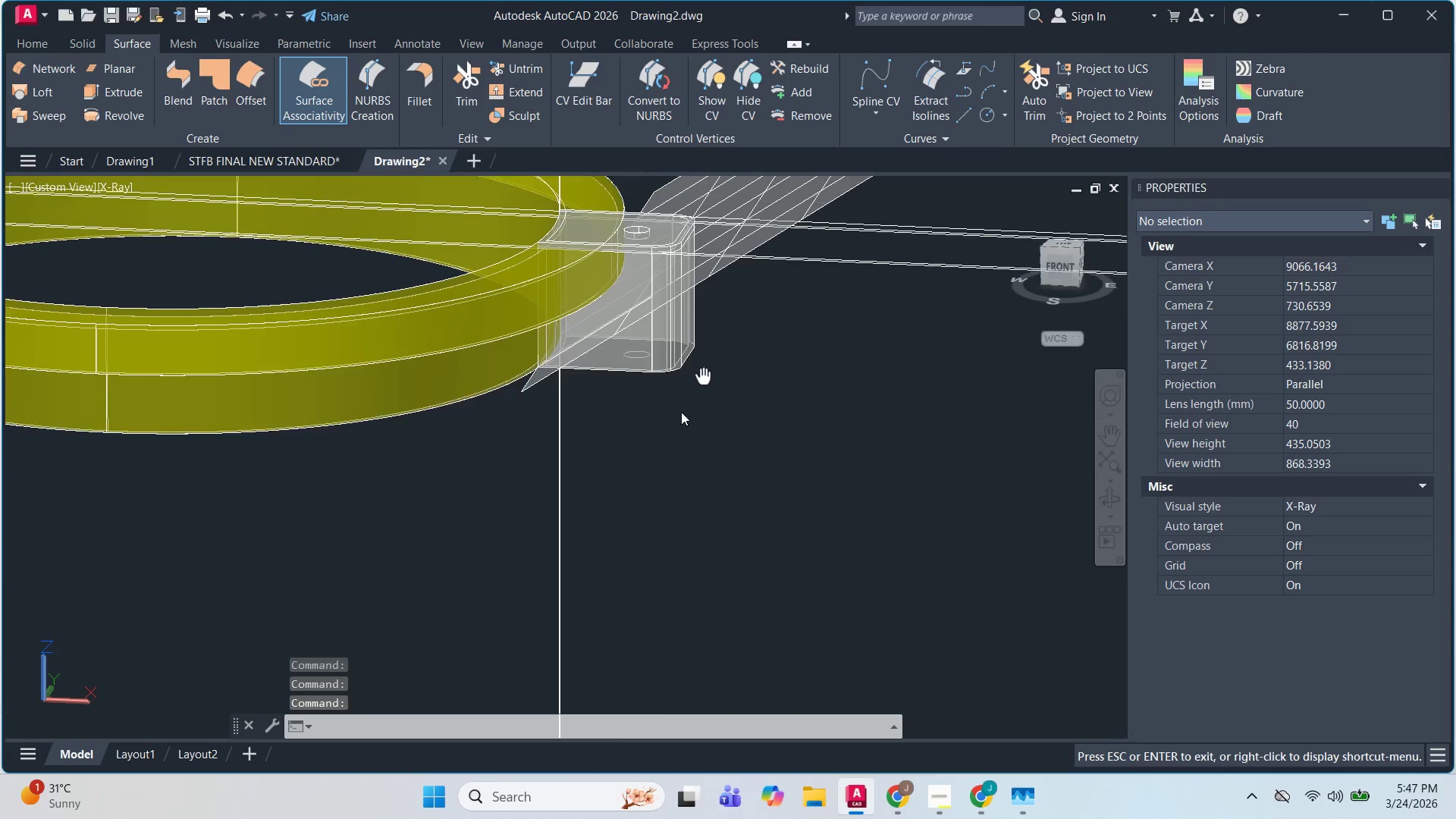 
hold_key(key=ShiftLeft, duration=0.69)
 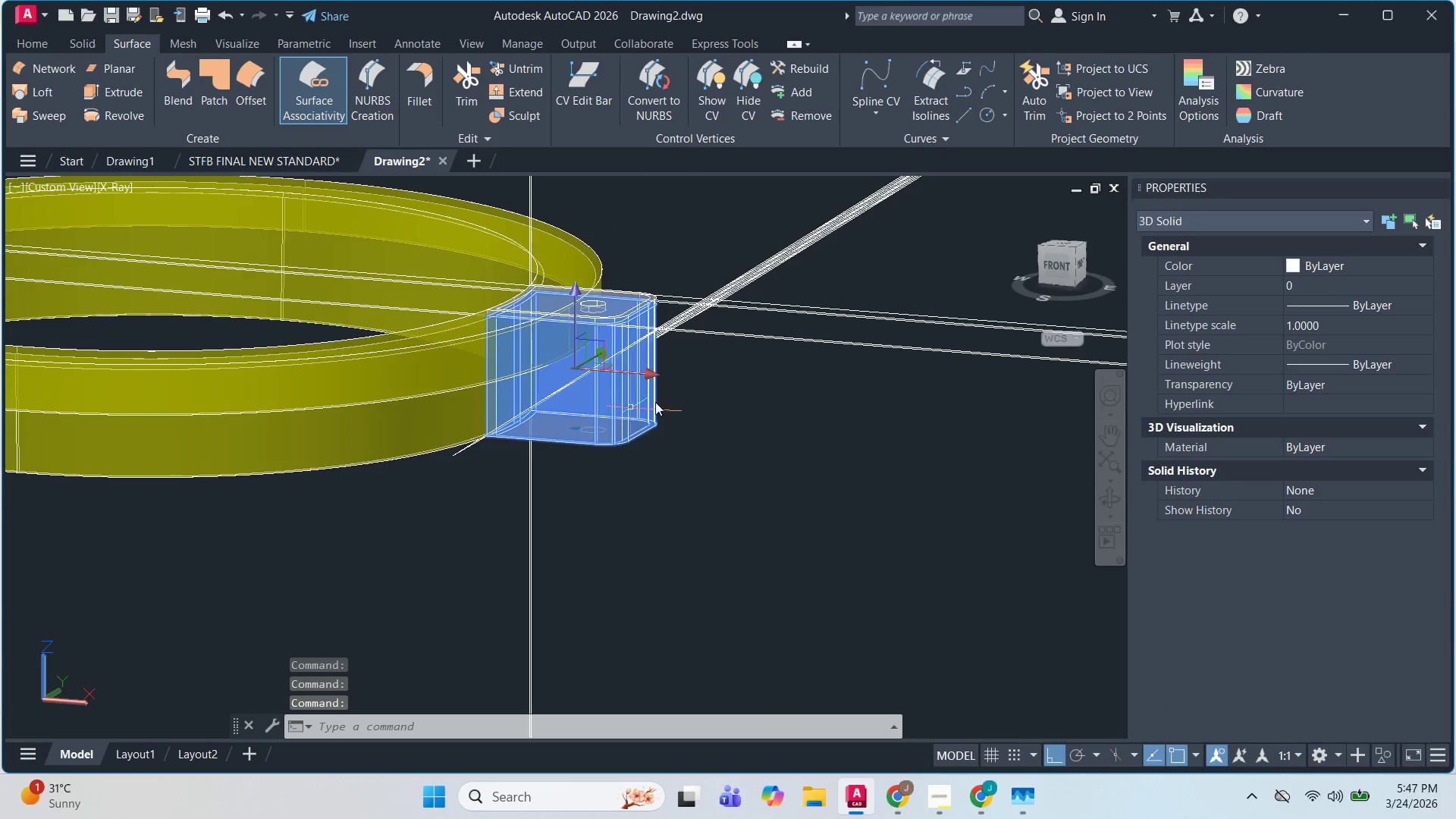 
scroll: coordinate [695, 393], scroll_direction: up, amount: 2.0
 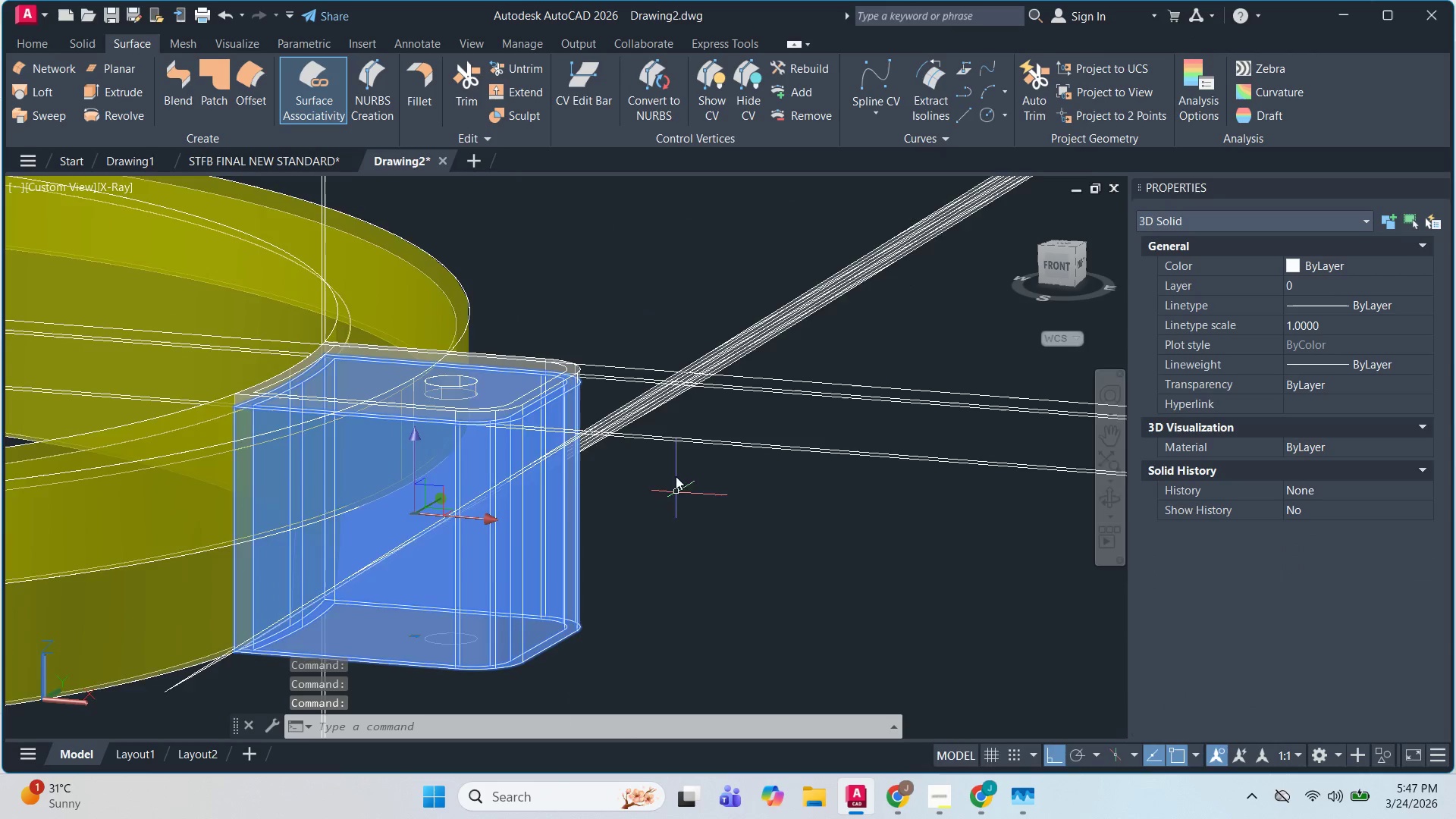 
scroll: coordinate [670, 464], scroll_direction: down, amount: 2.0
 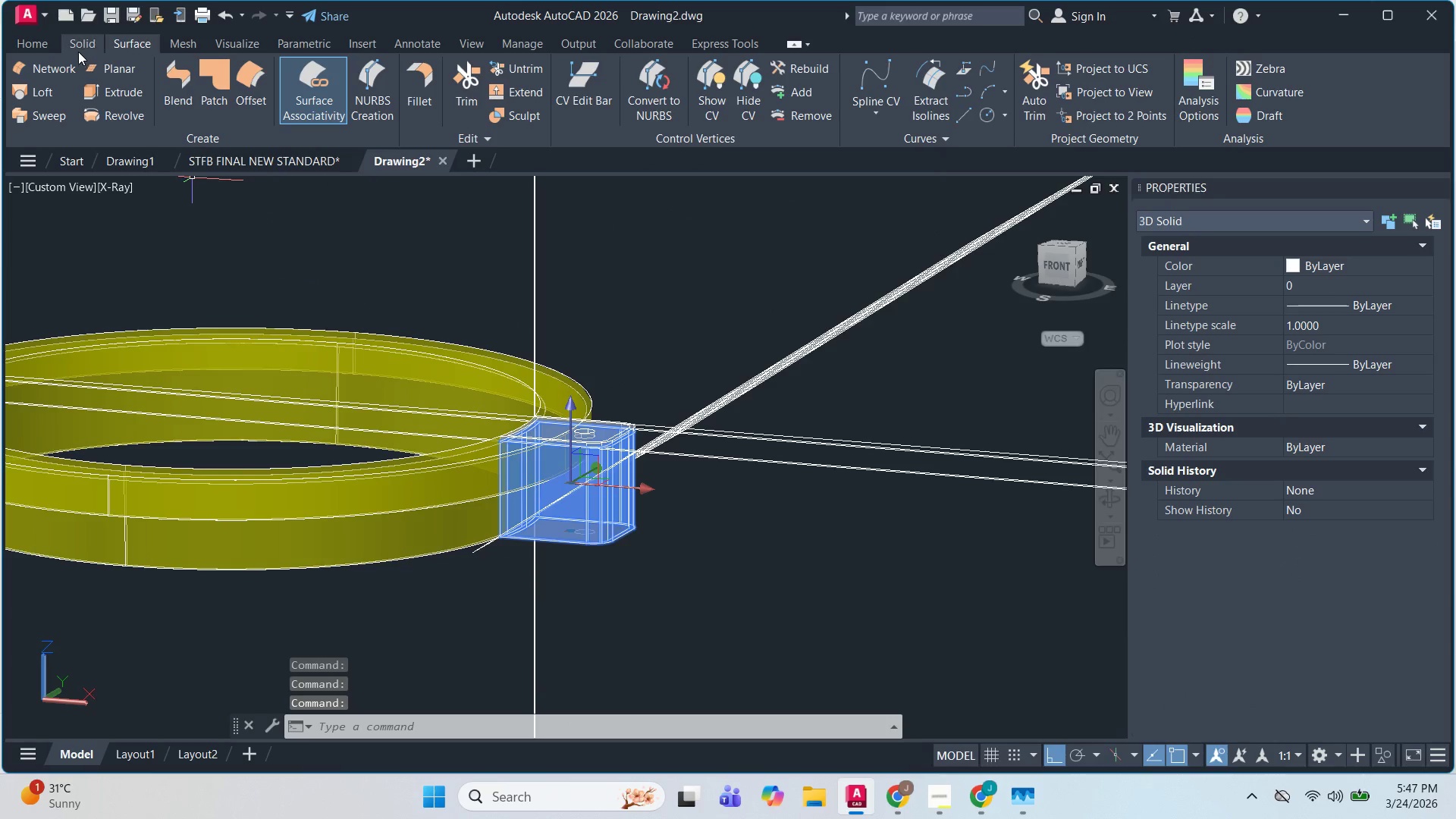 
left_click([78, 51])
 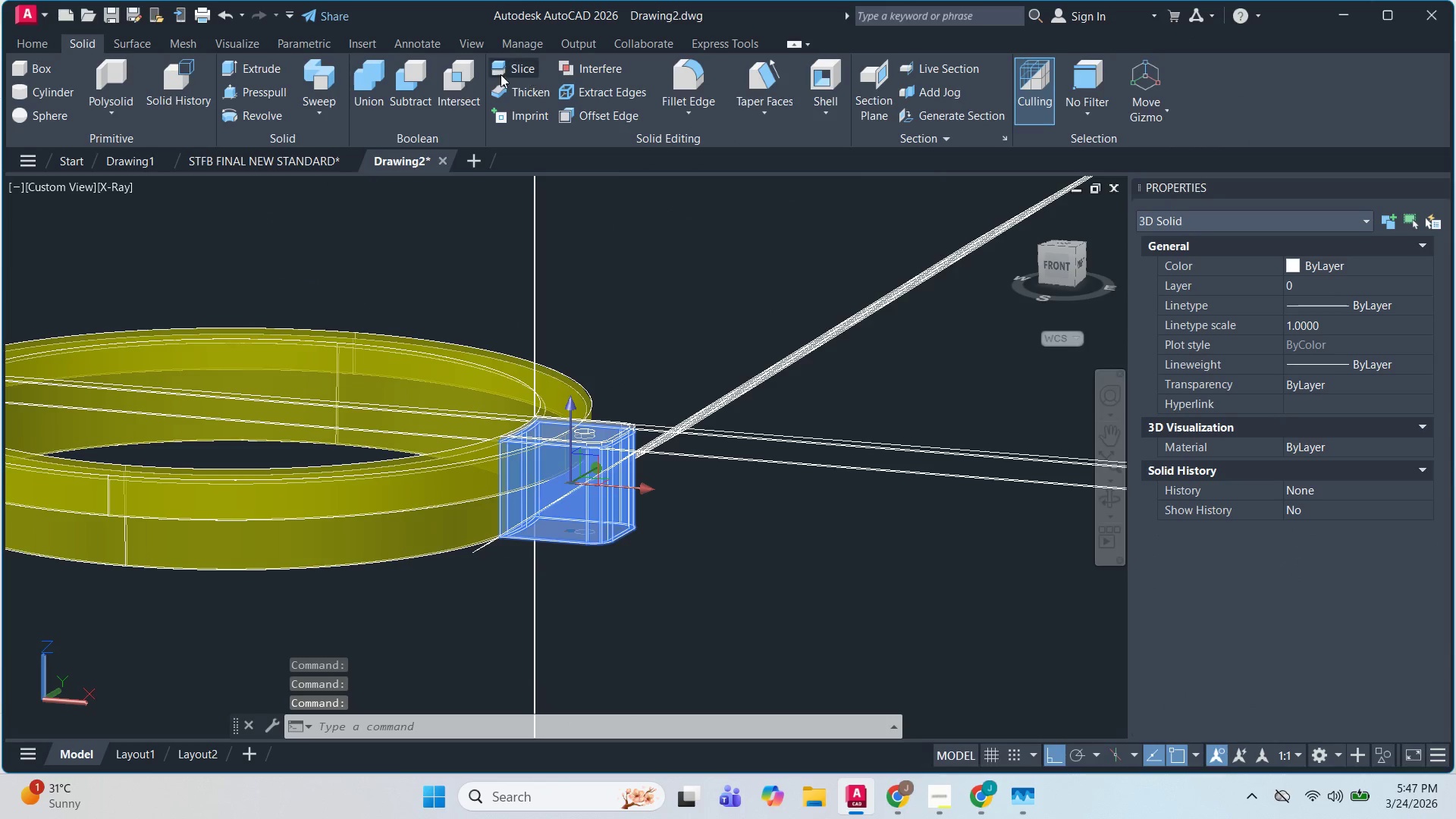 
left_click([499, 74])
 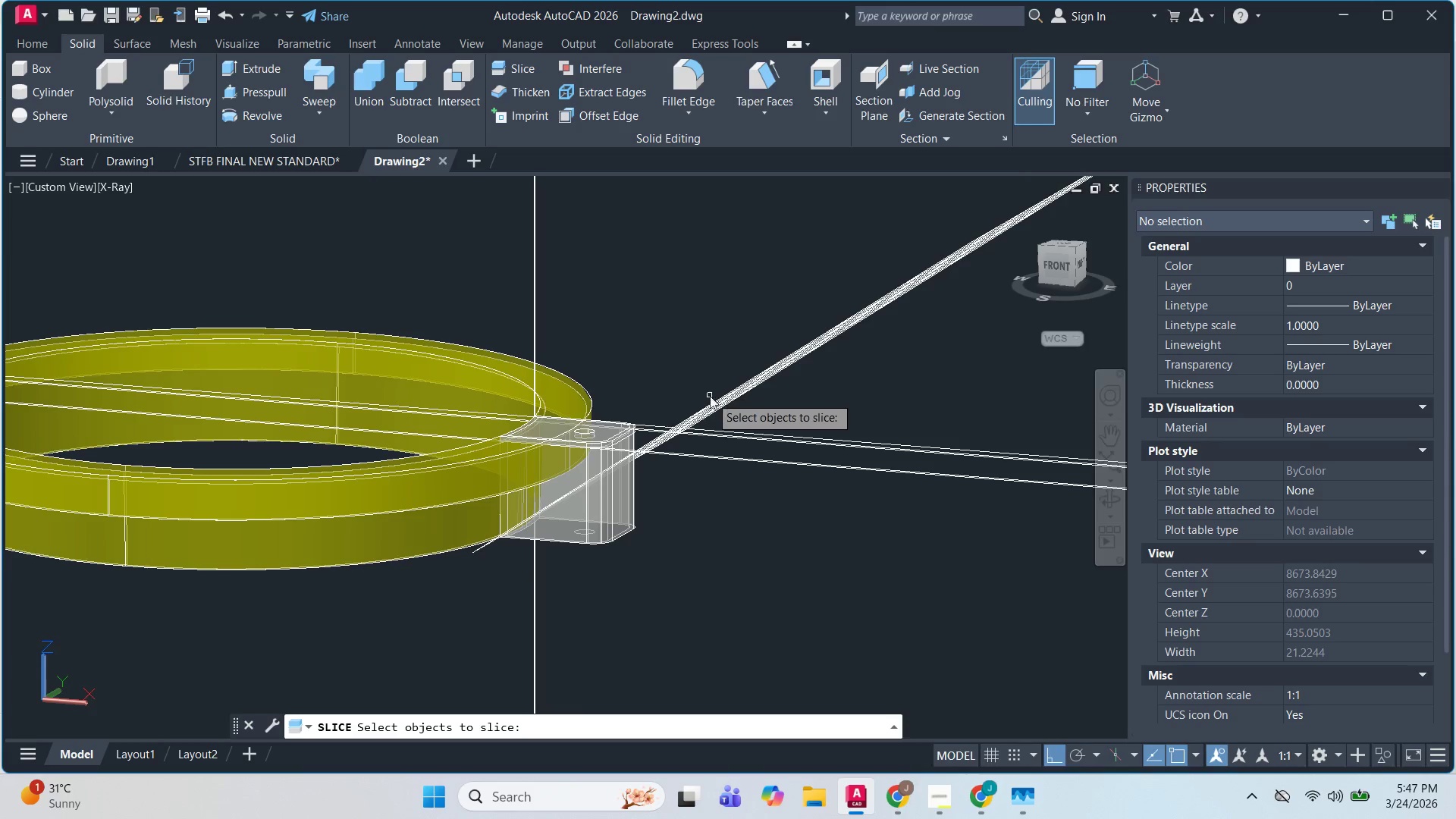 
left_click([613, 519])
 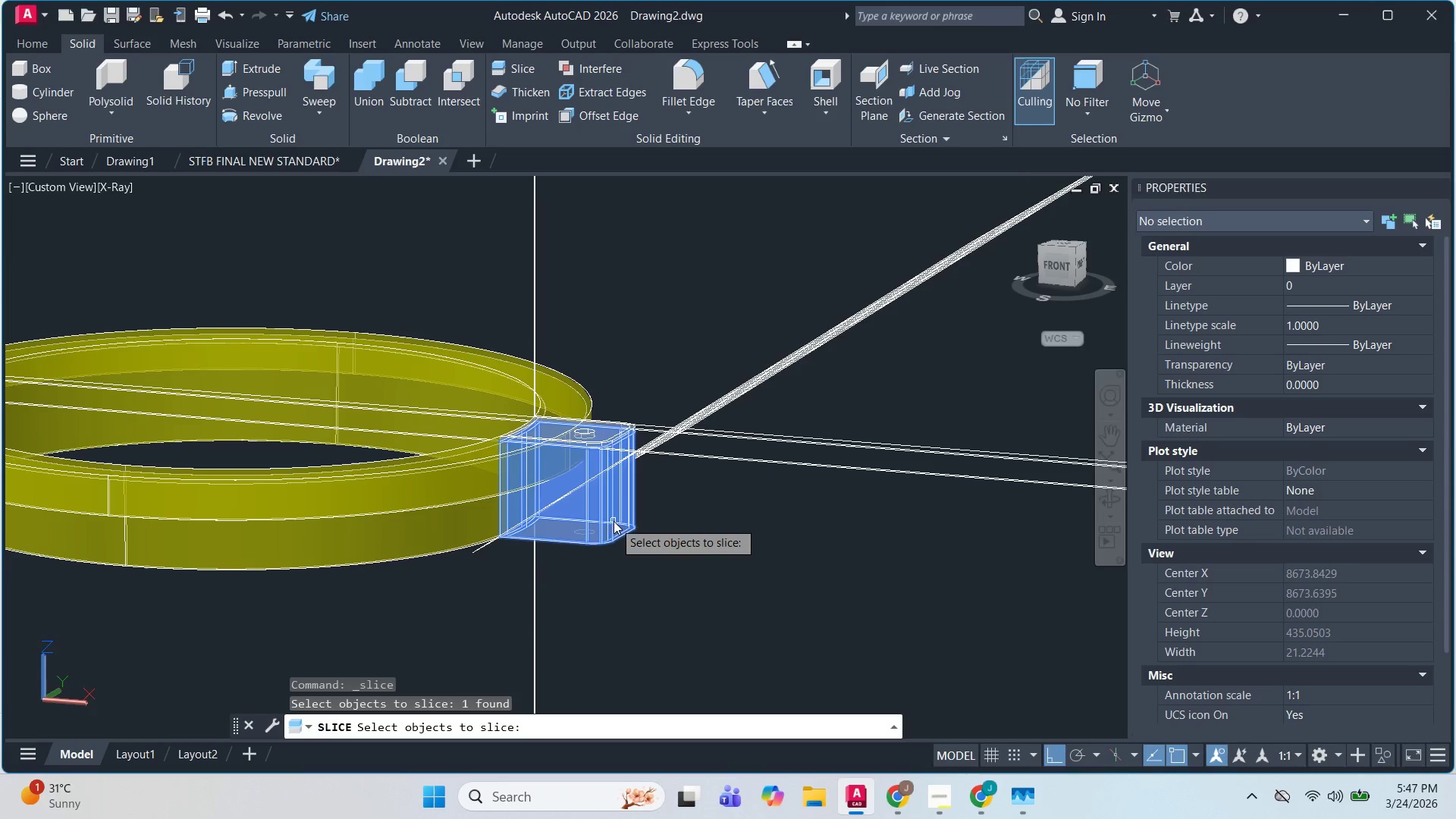 
key(Space)
 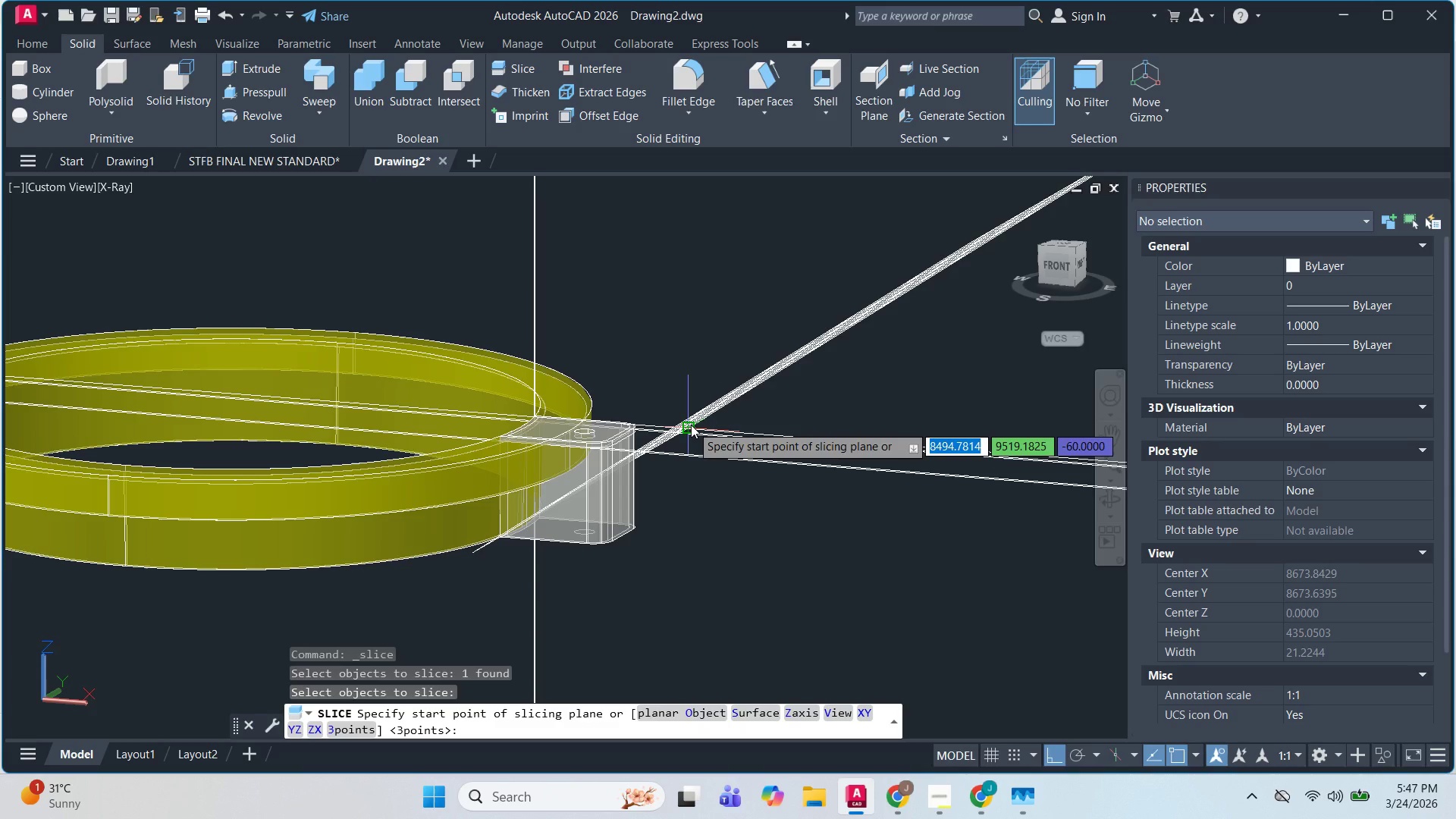 
key(S)
 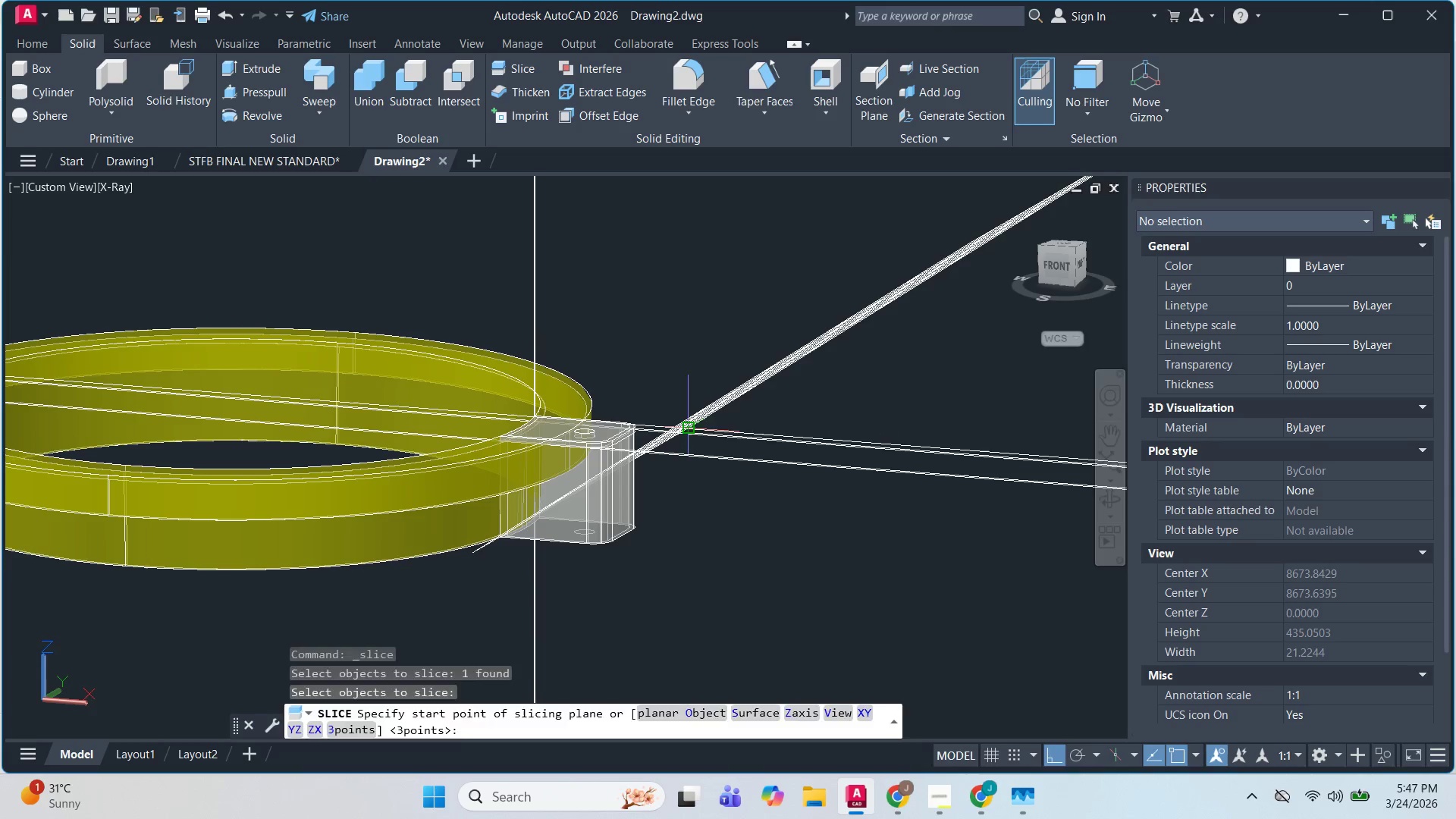 
key(Space)
 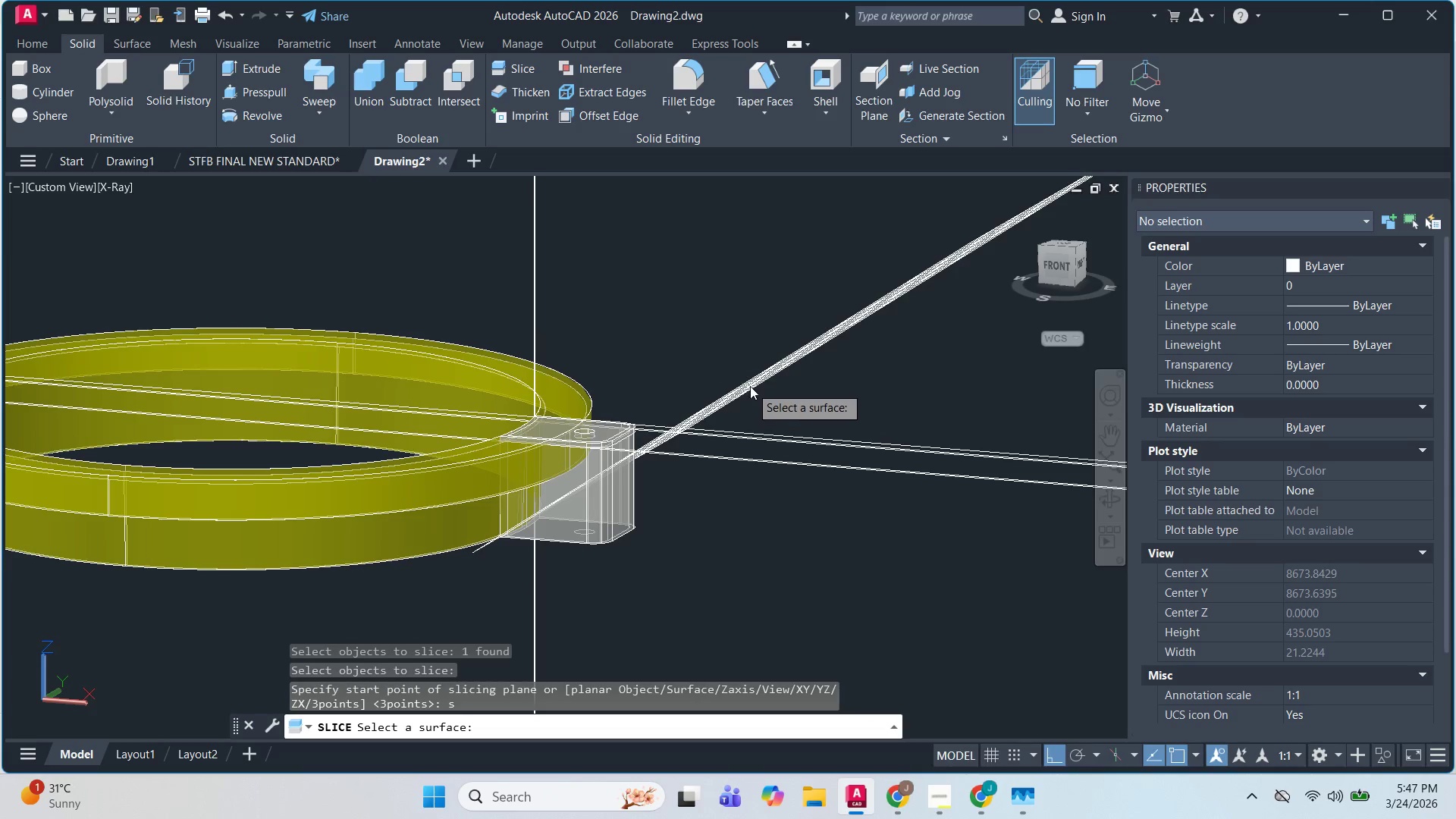 
left_click([750, 386])
 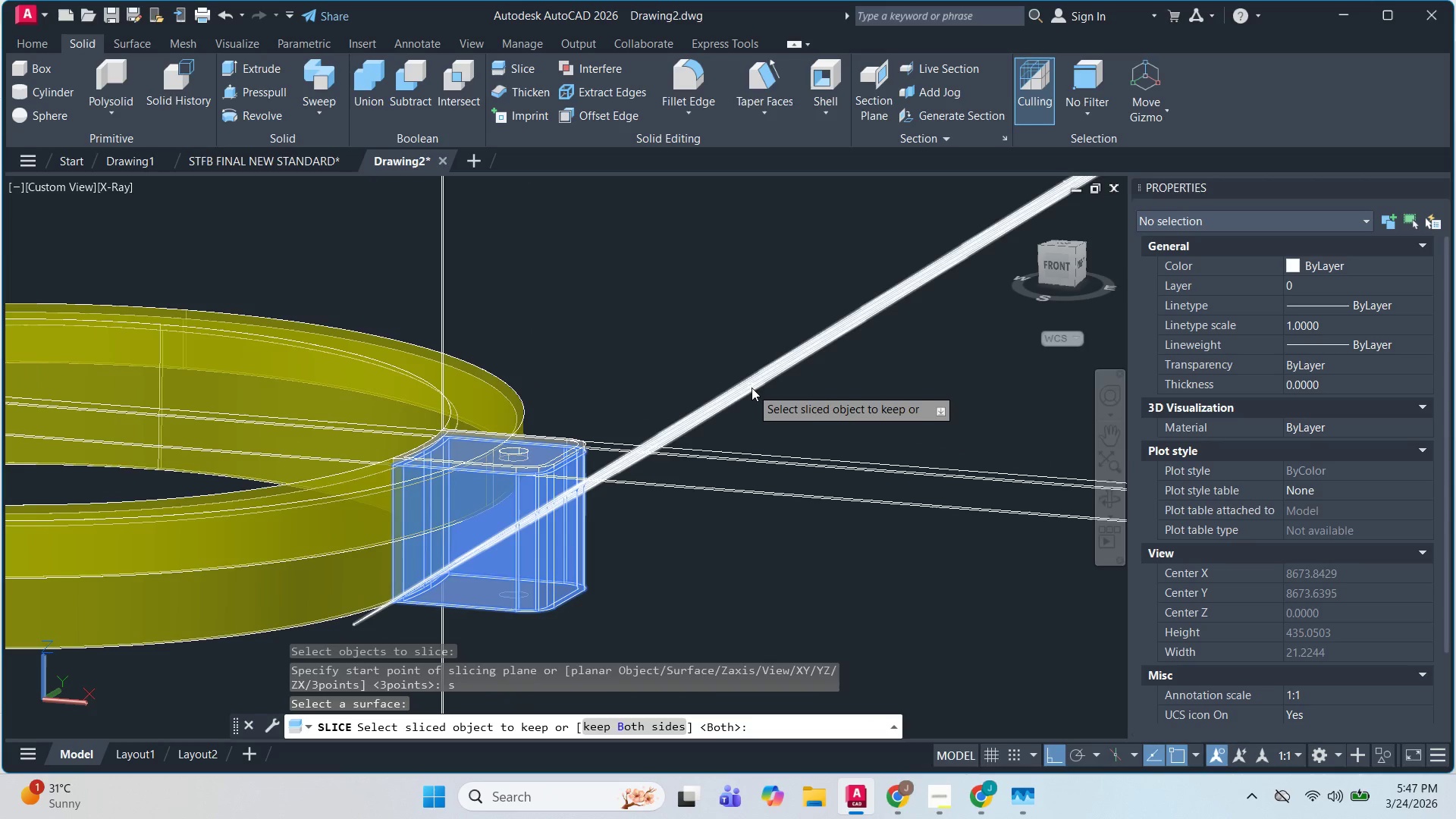 
scroll: coordinate [750, 386], scroll_direction: up, amount: 1.0
 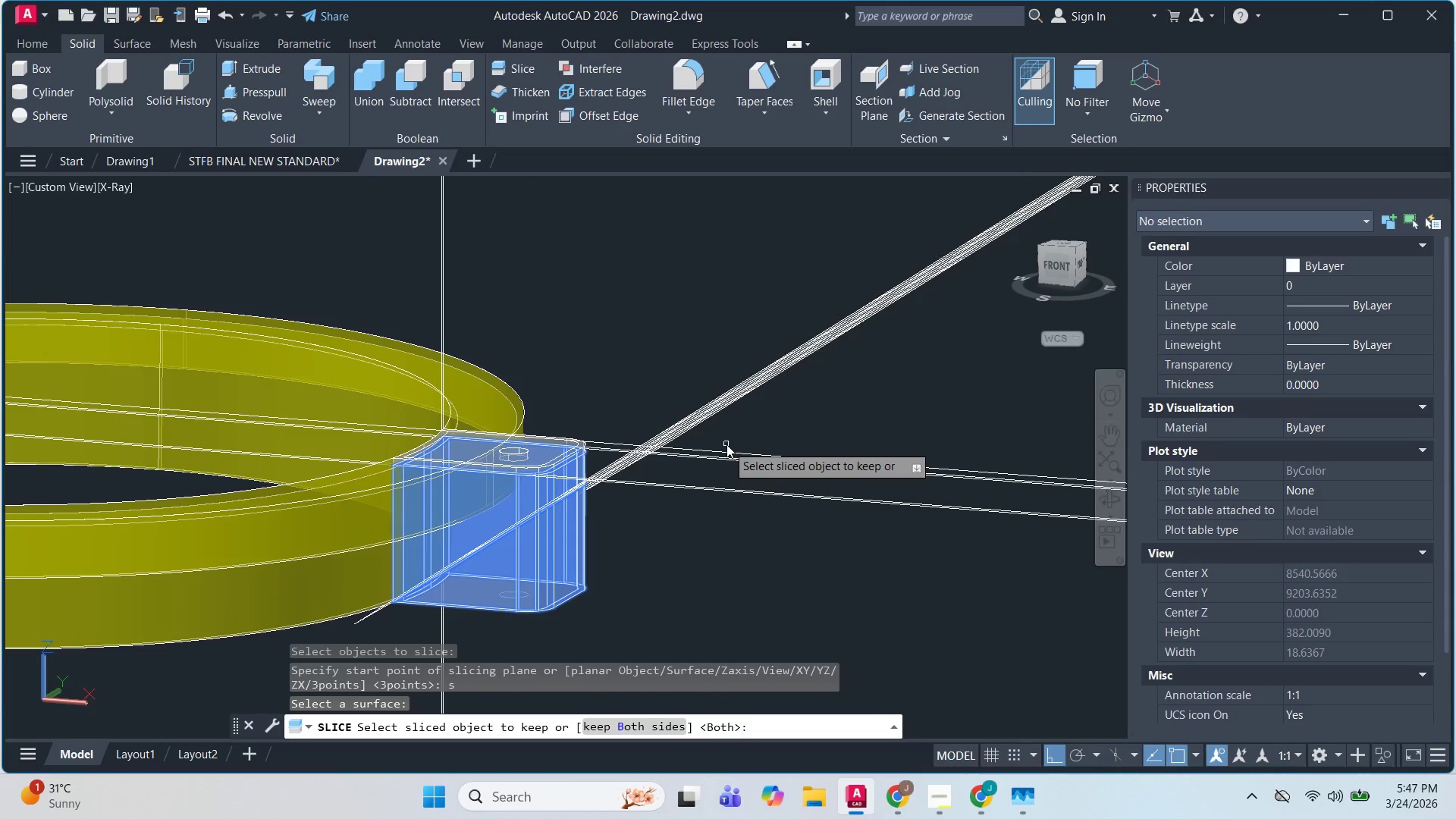 
key(Space)
 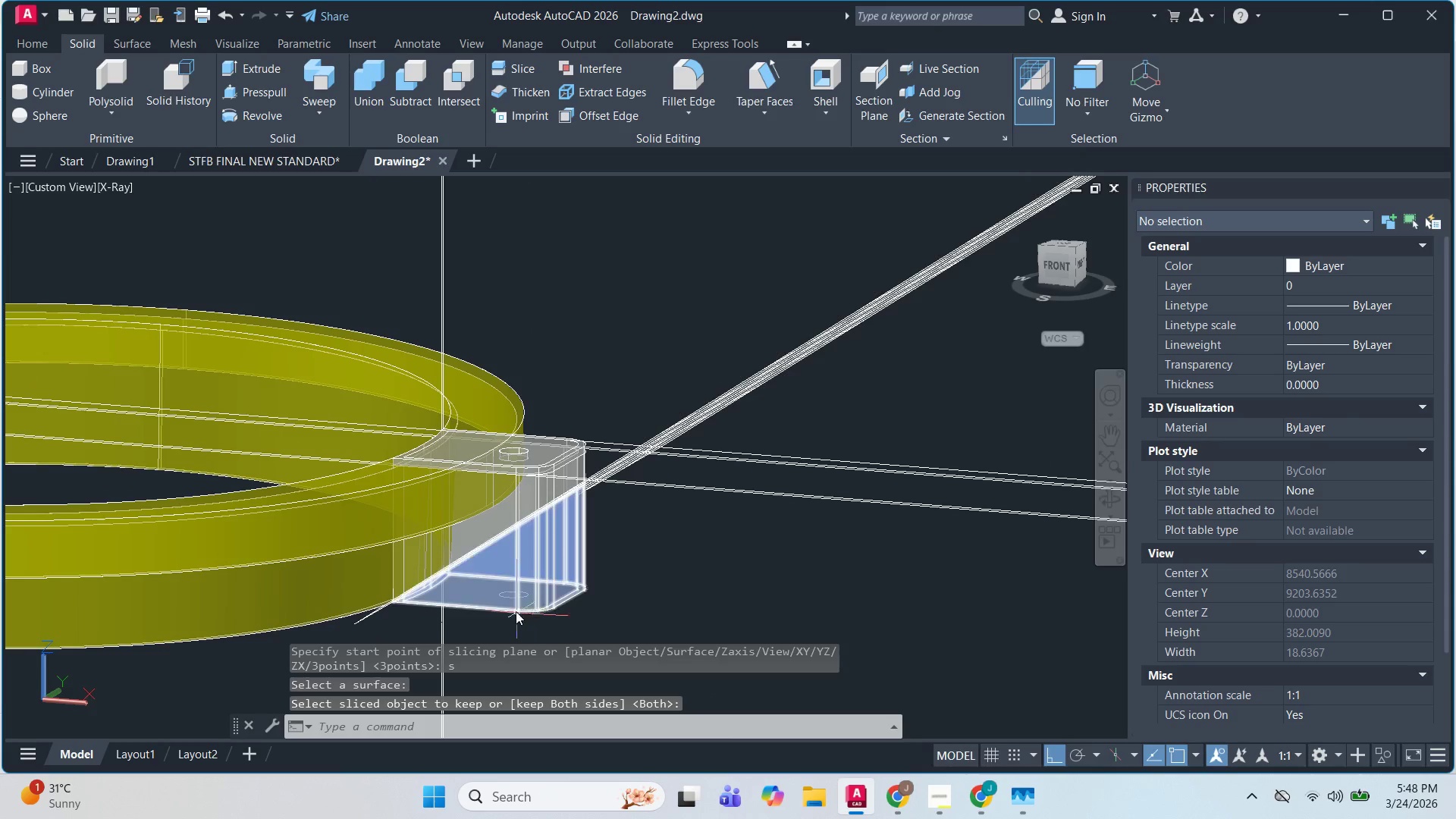 
left_click([514, 585])
 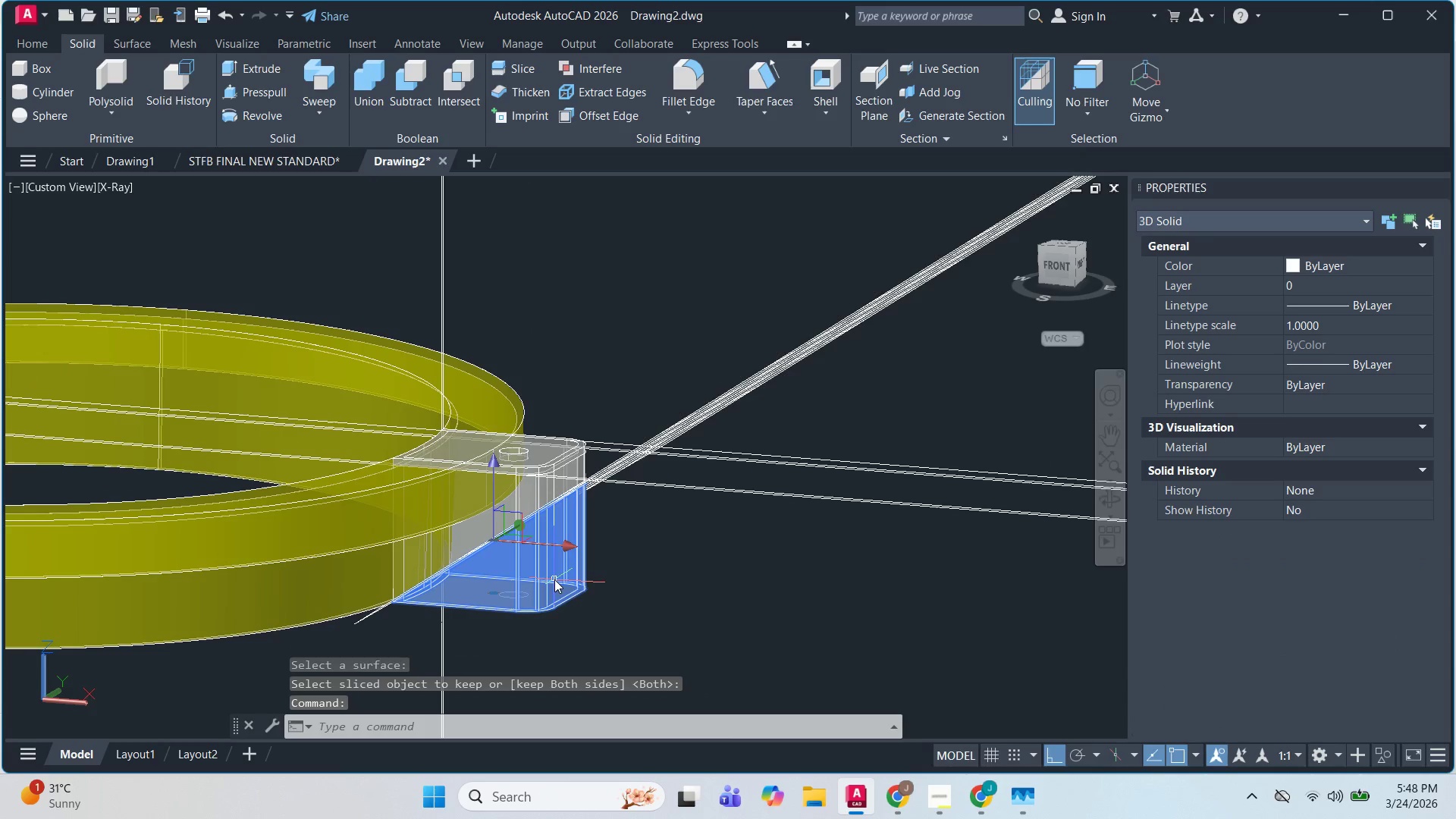 
key(E)
 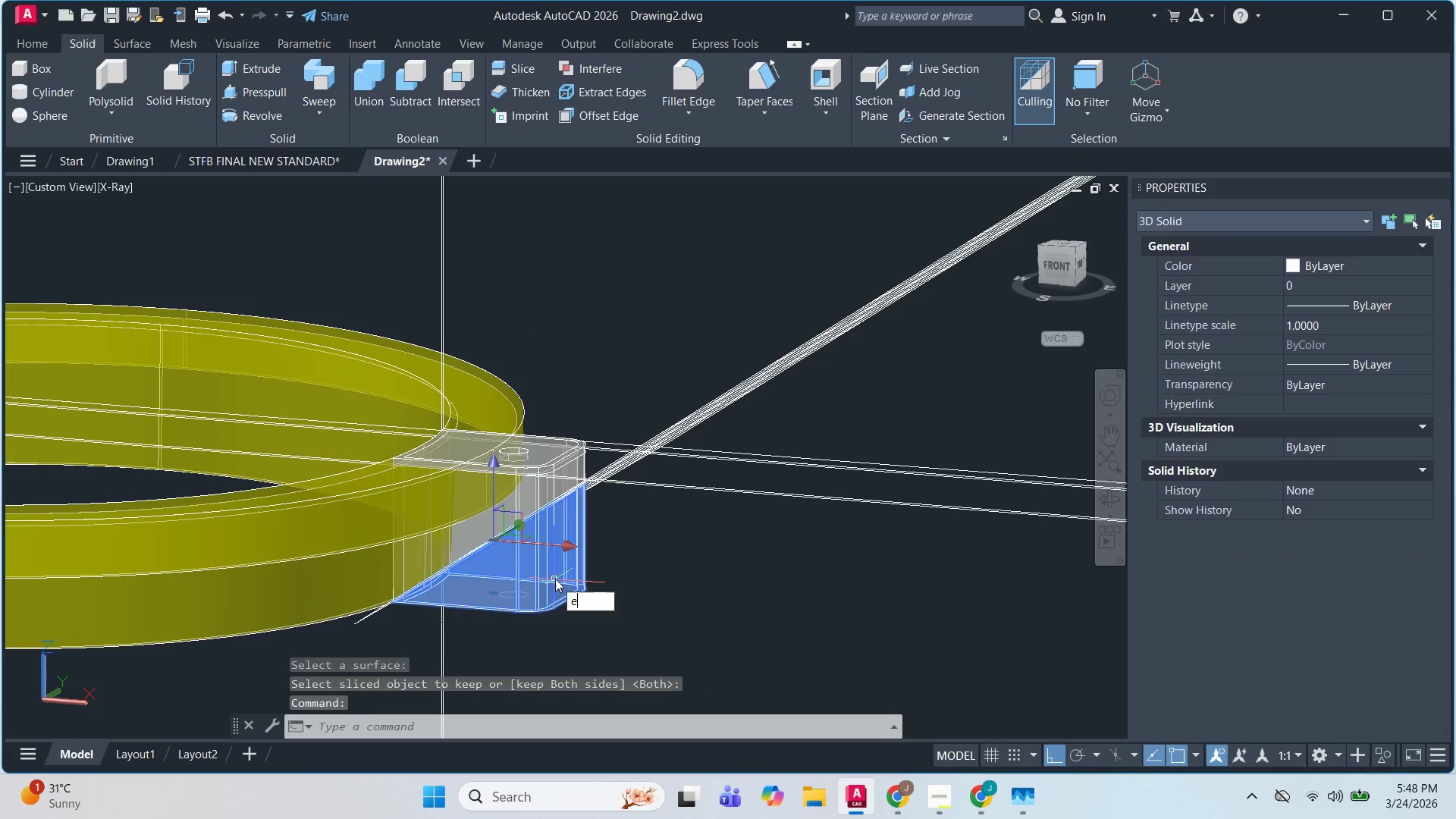 
key(Space)
 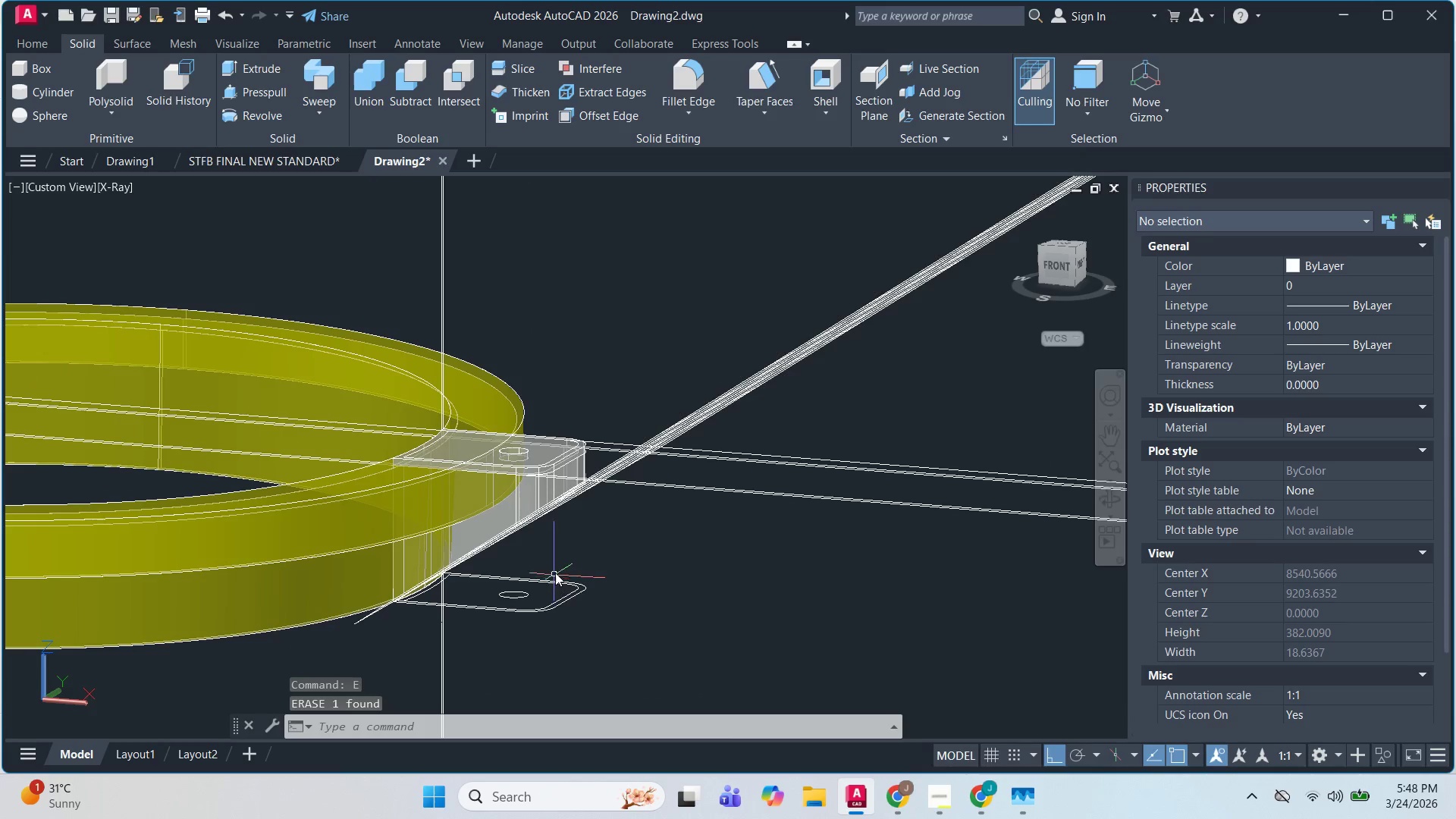 
key(Escape)
 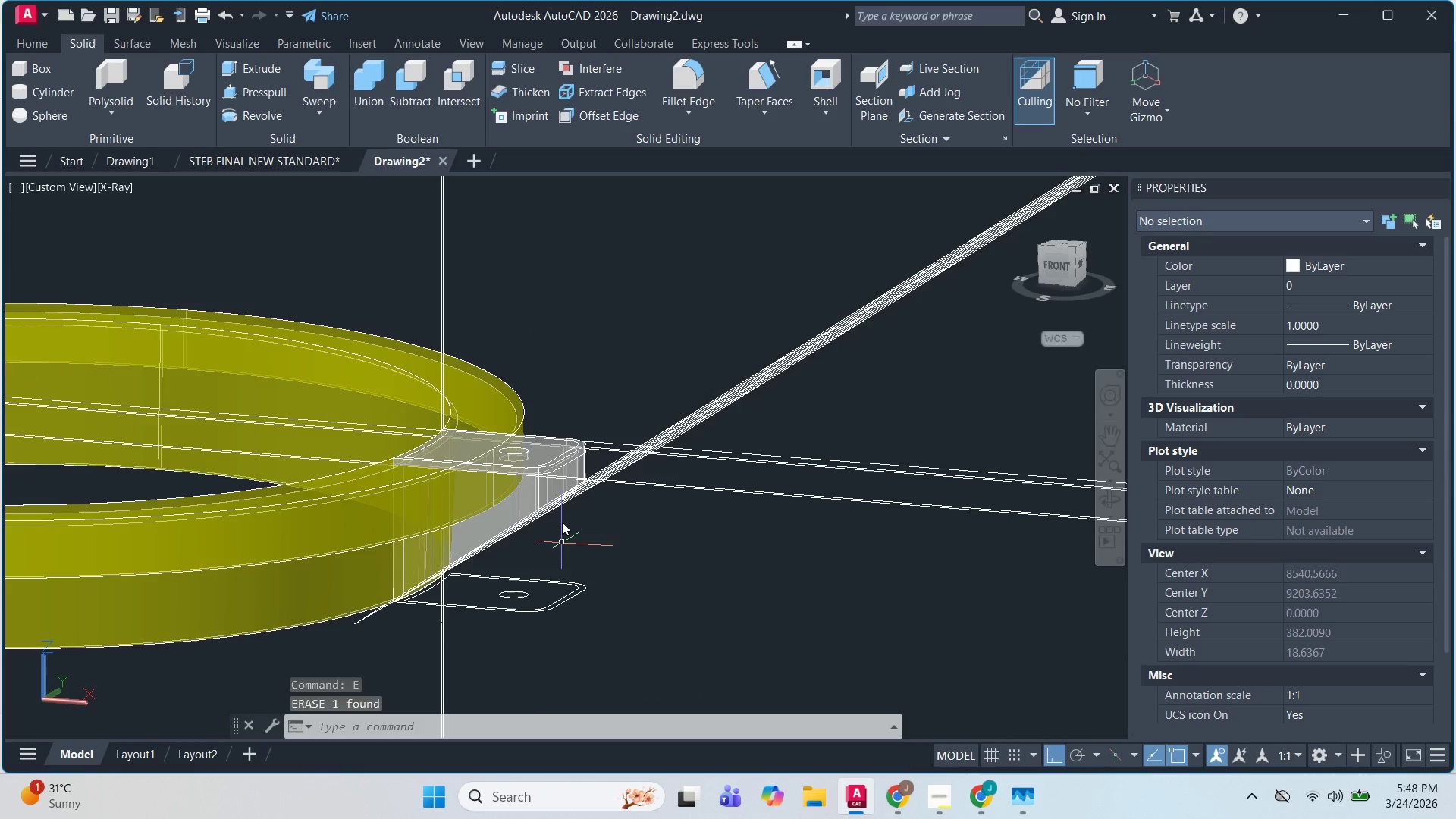 
key(Escape)
 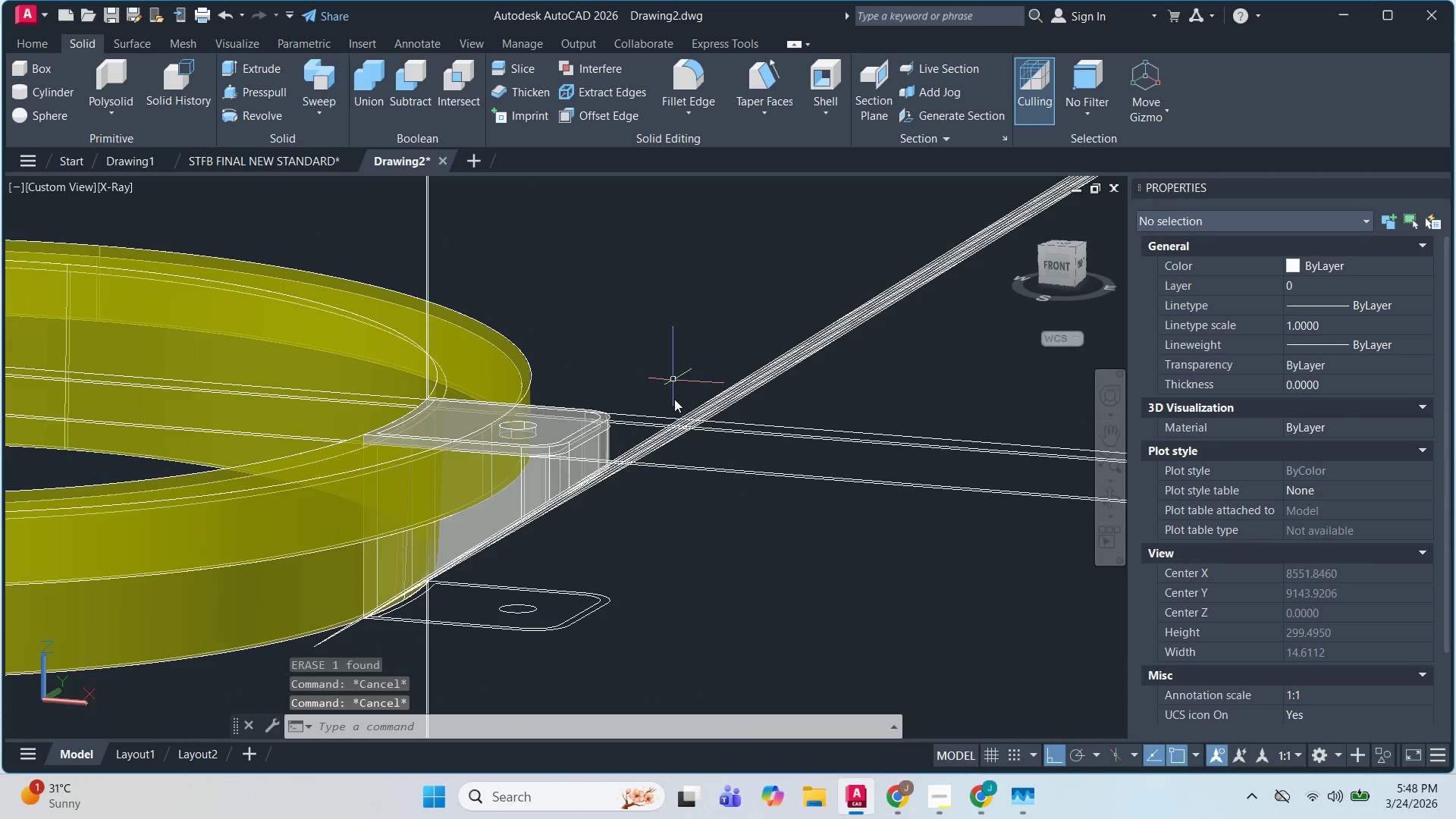 
hold_key(key=ShiftLeft, duration=0.39)
 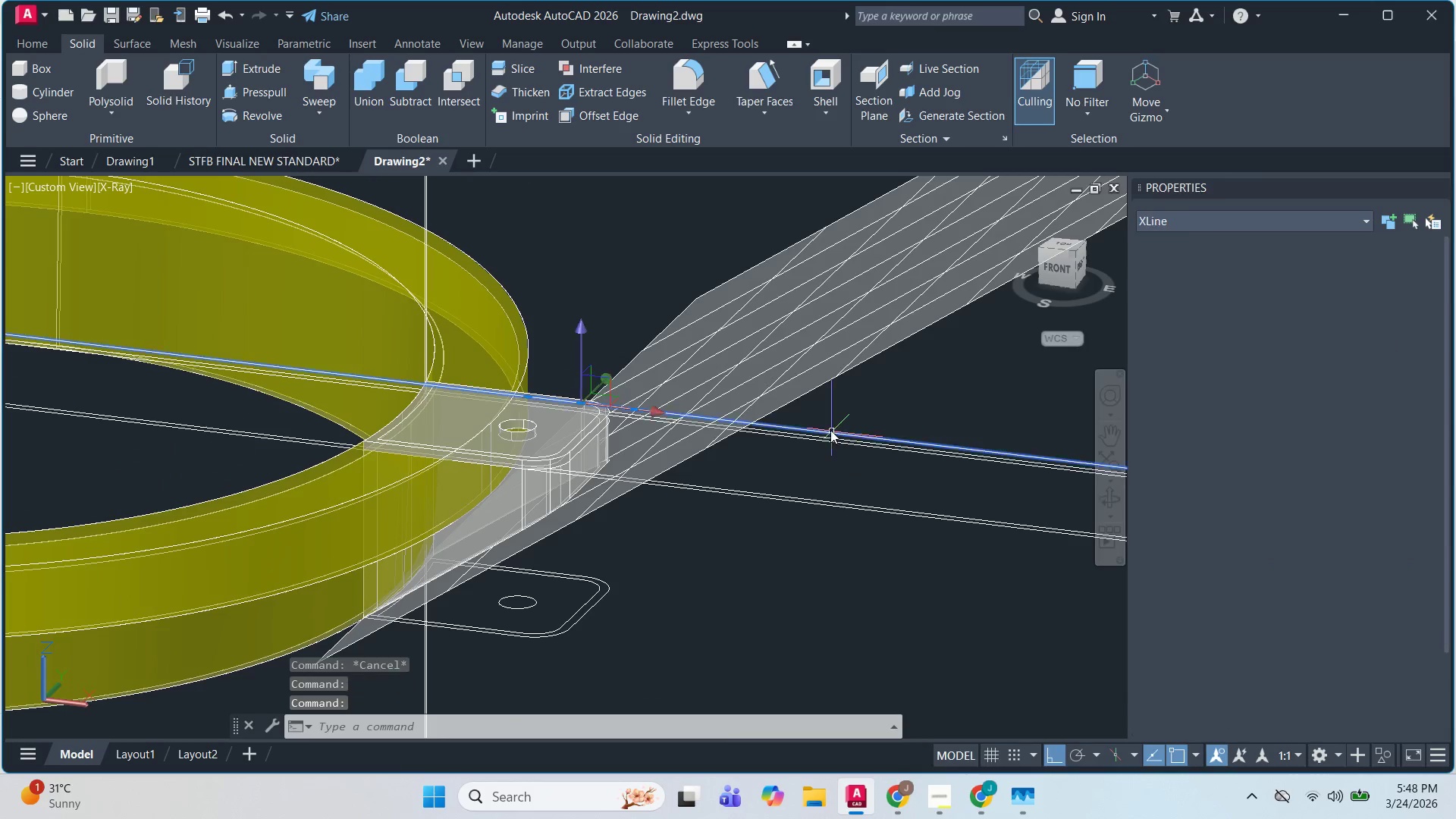 
scroll: coordinate [616, 490], scroll_direction: up, amount: 1.0
 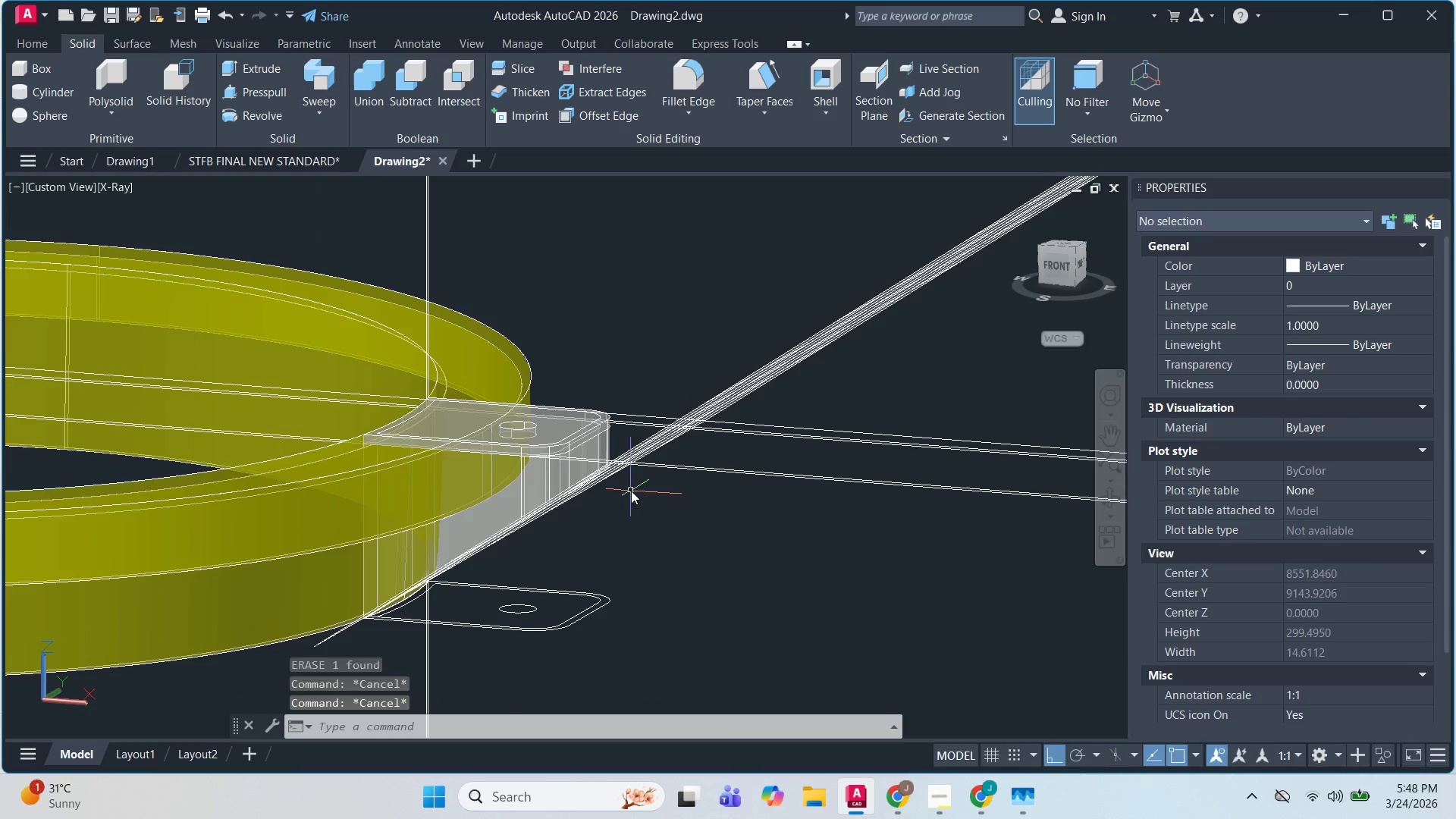 
double_click([787, 352])
 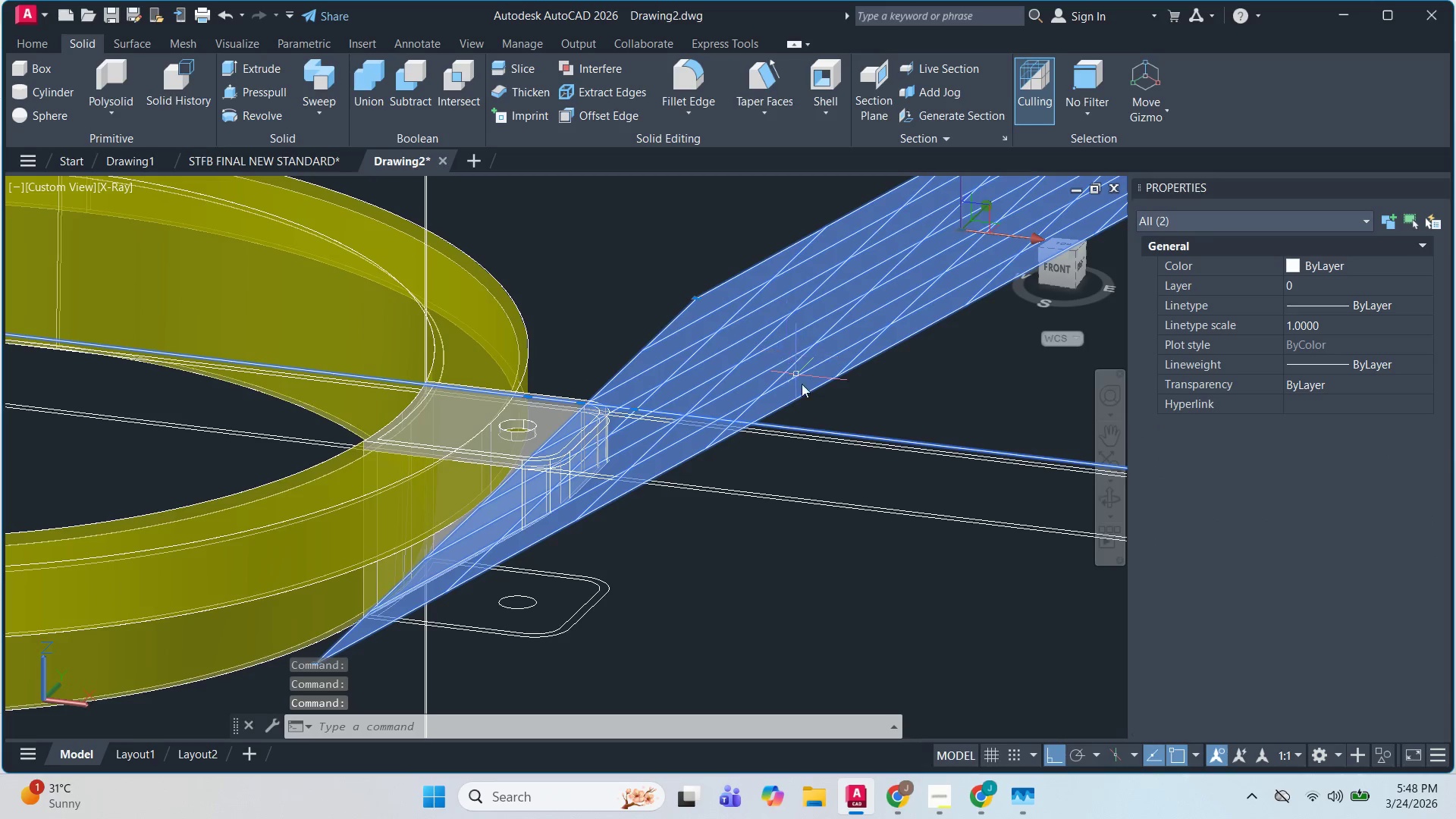 
key(Escape)
 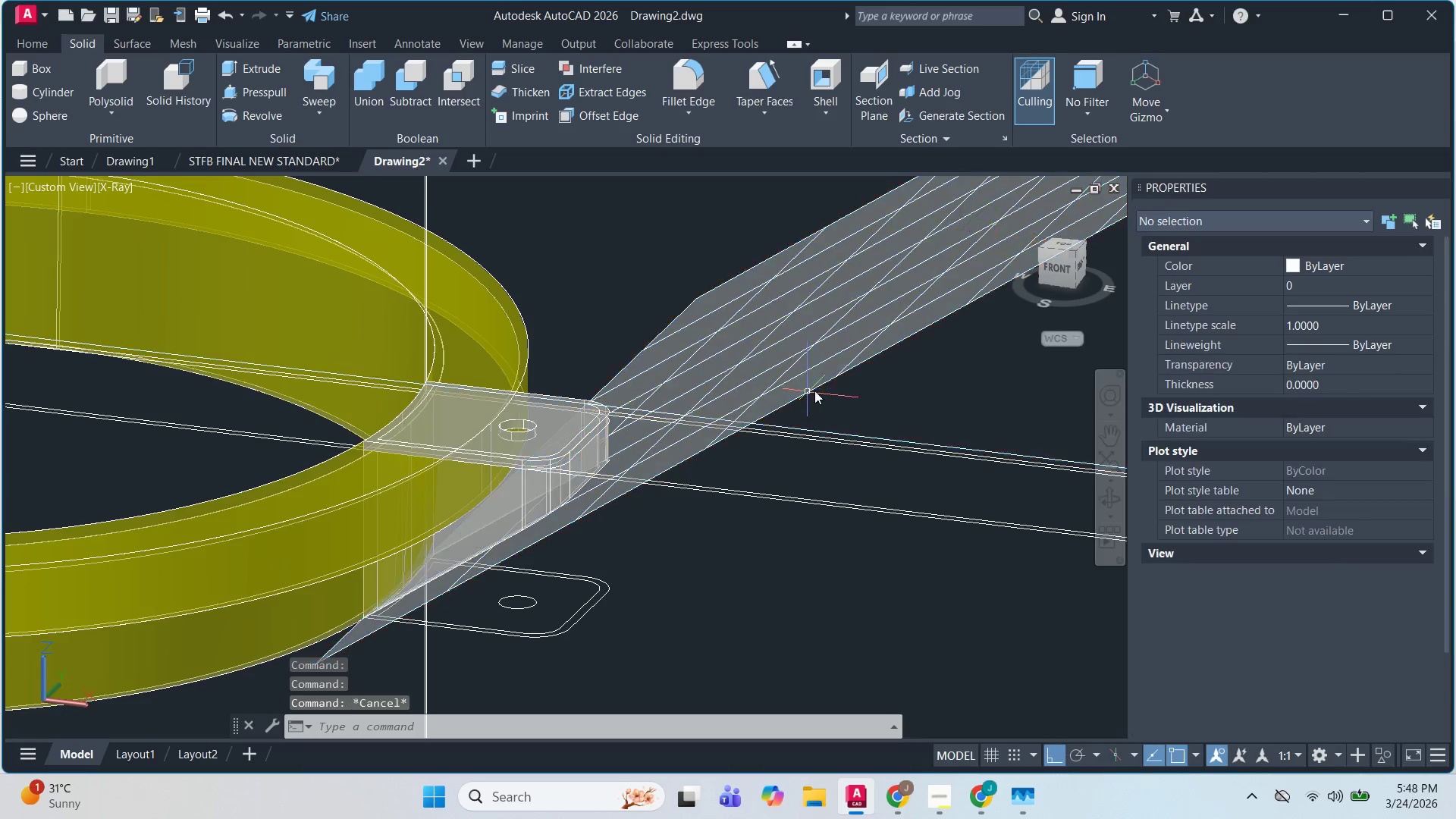 
key(Escape)
 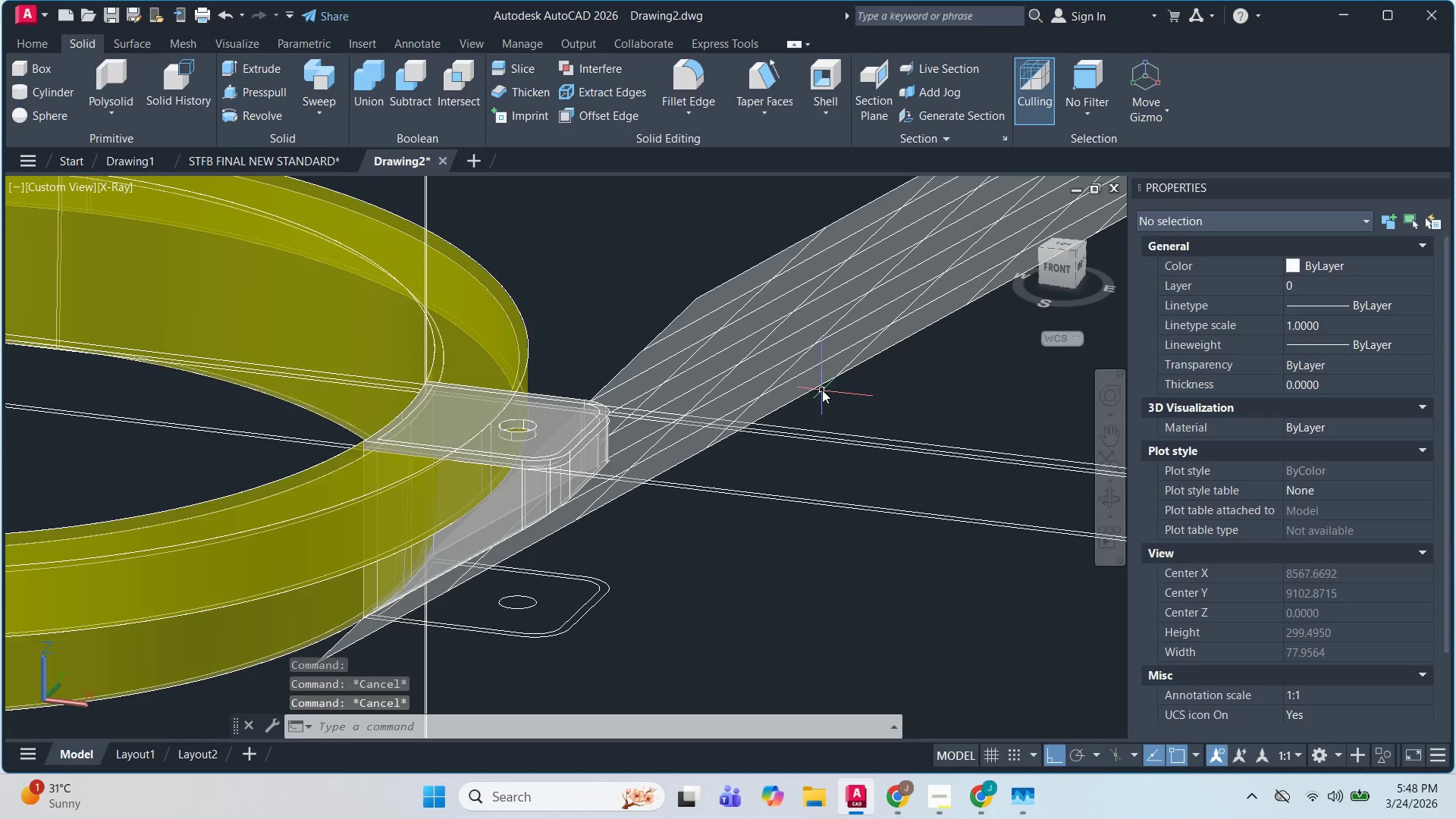 
left_click_drag(start_coordinate=[822, 390], to_coordinate=[284, 219])
 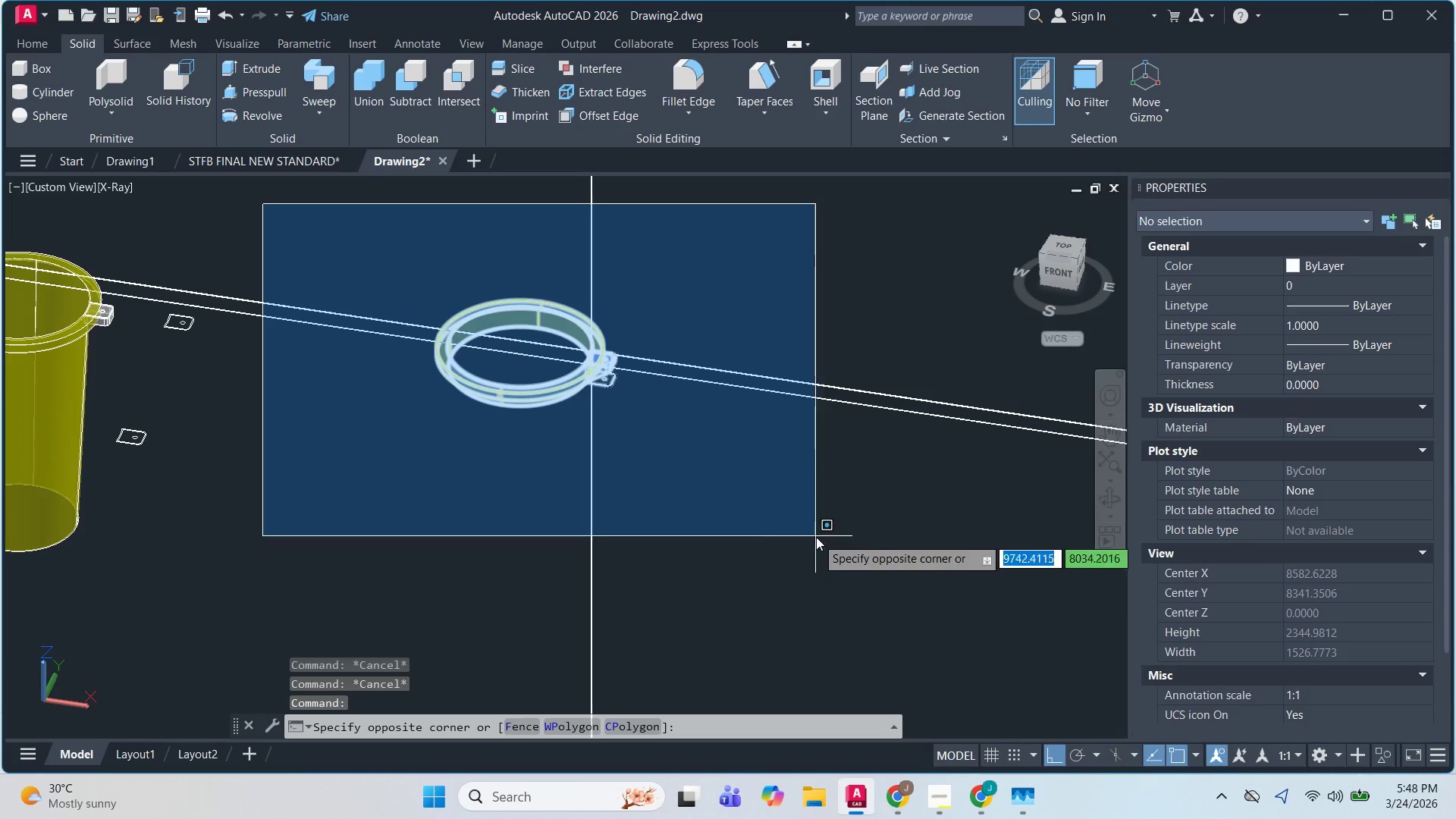 
key(E)
 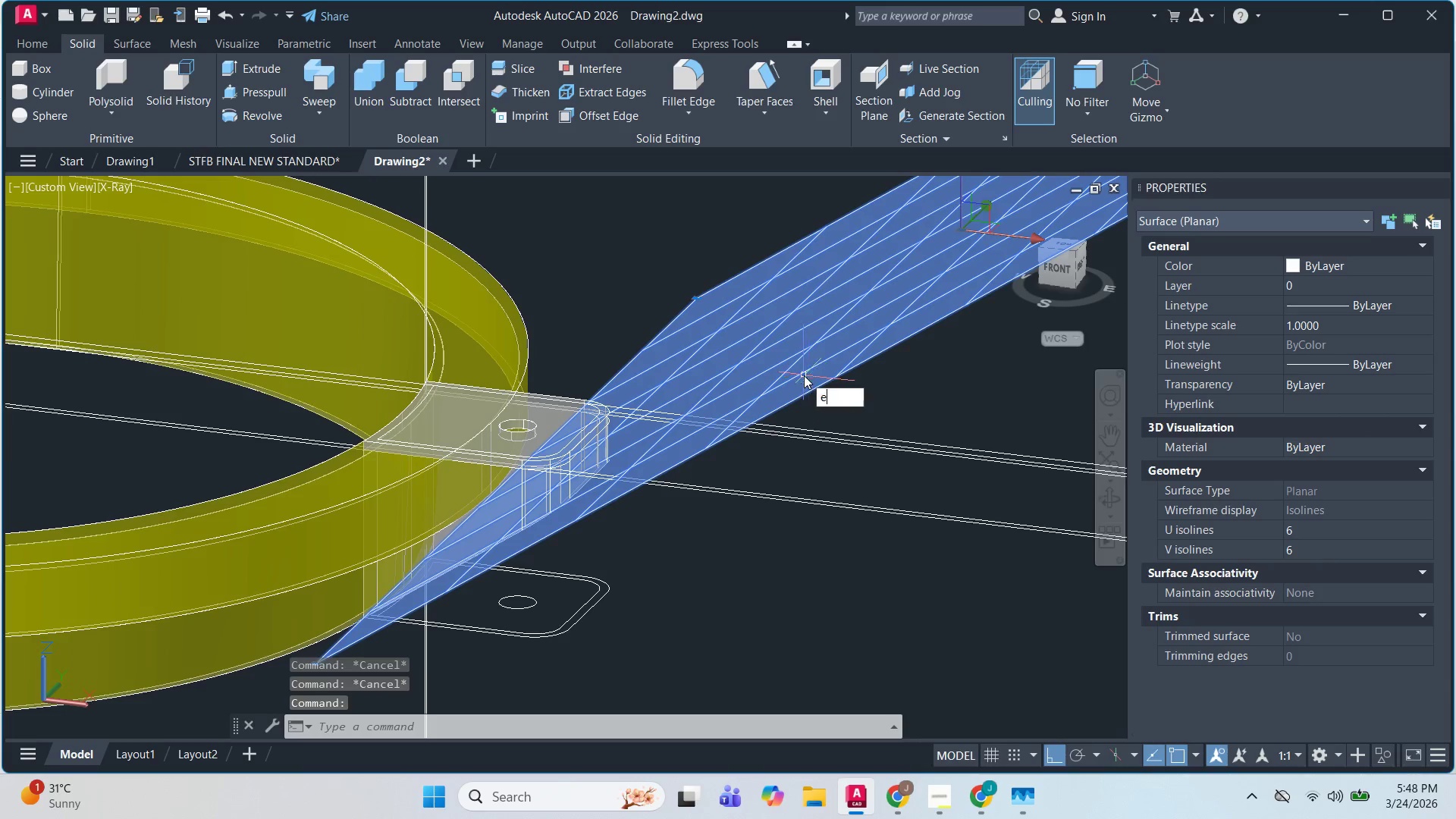 
key(Space)
 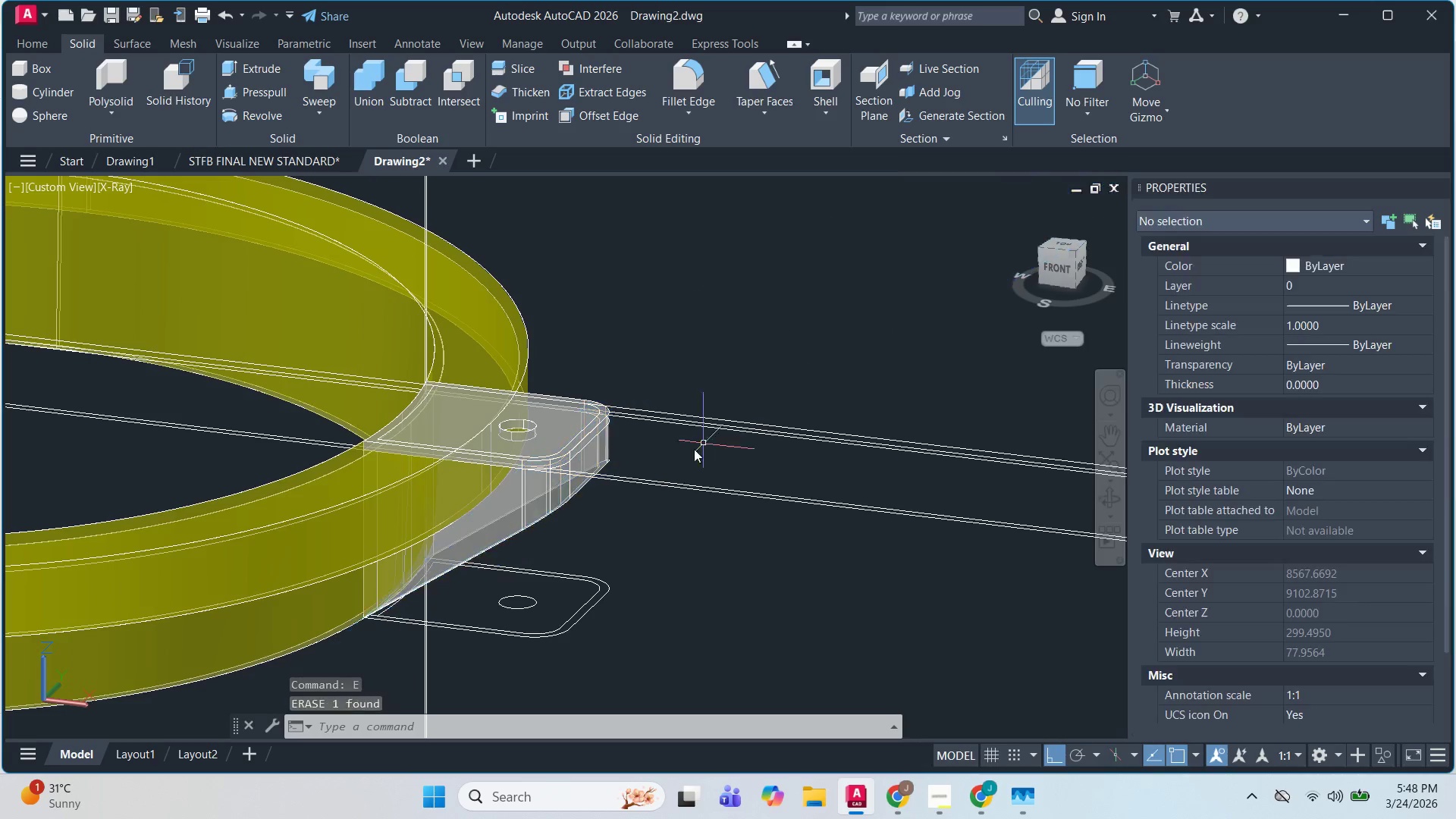 
key(Escape)
 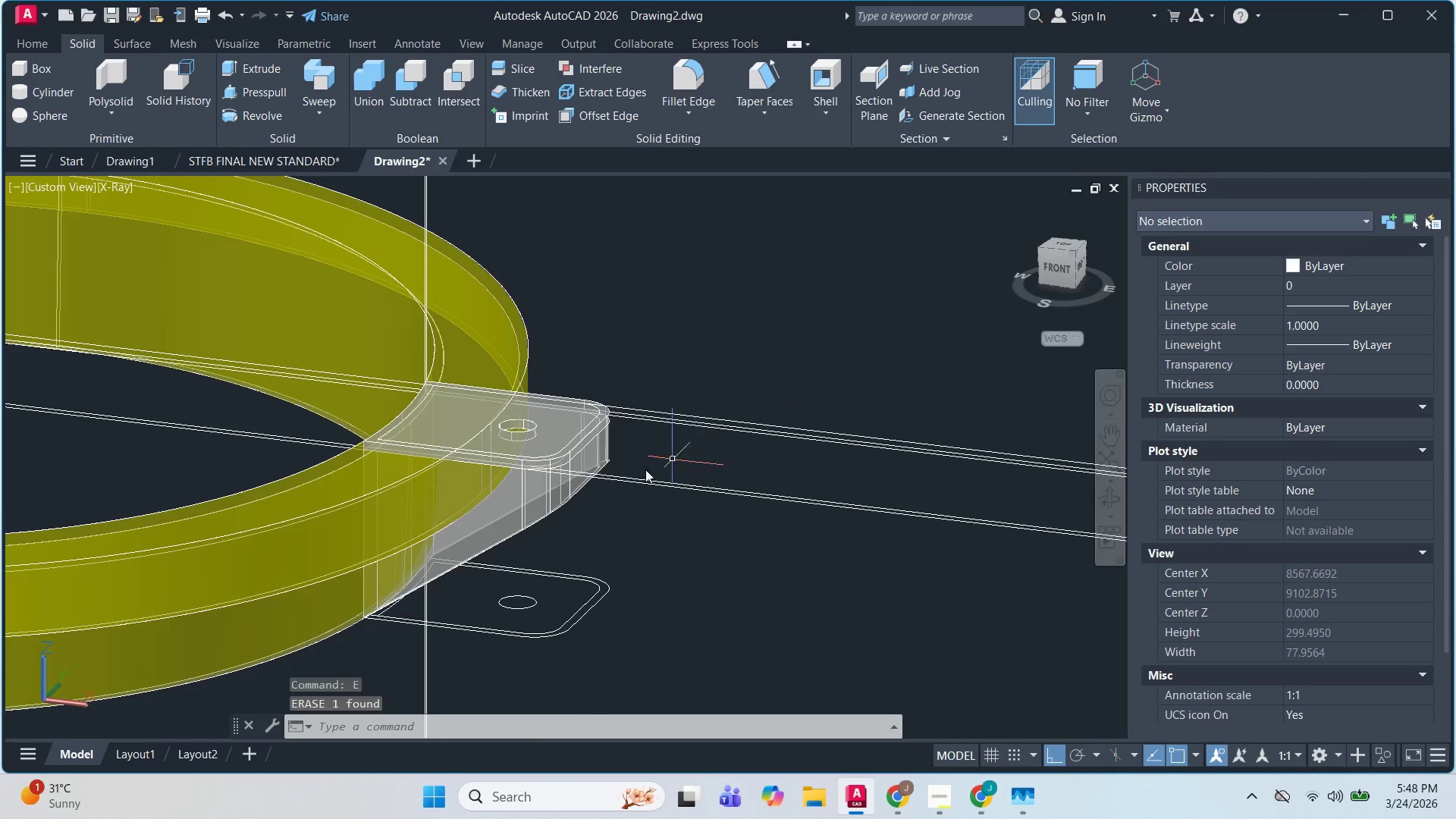 
hold_key(key=ShiftLeft, duration=1.52)
 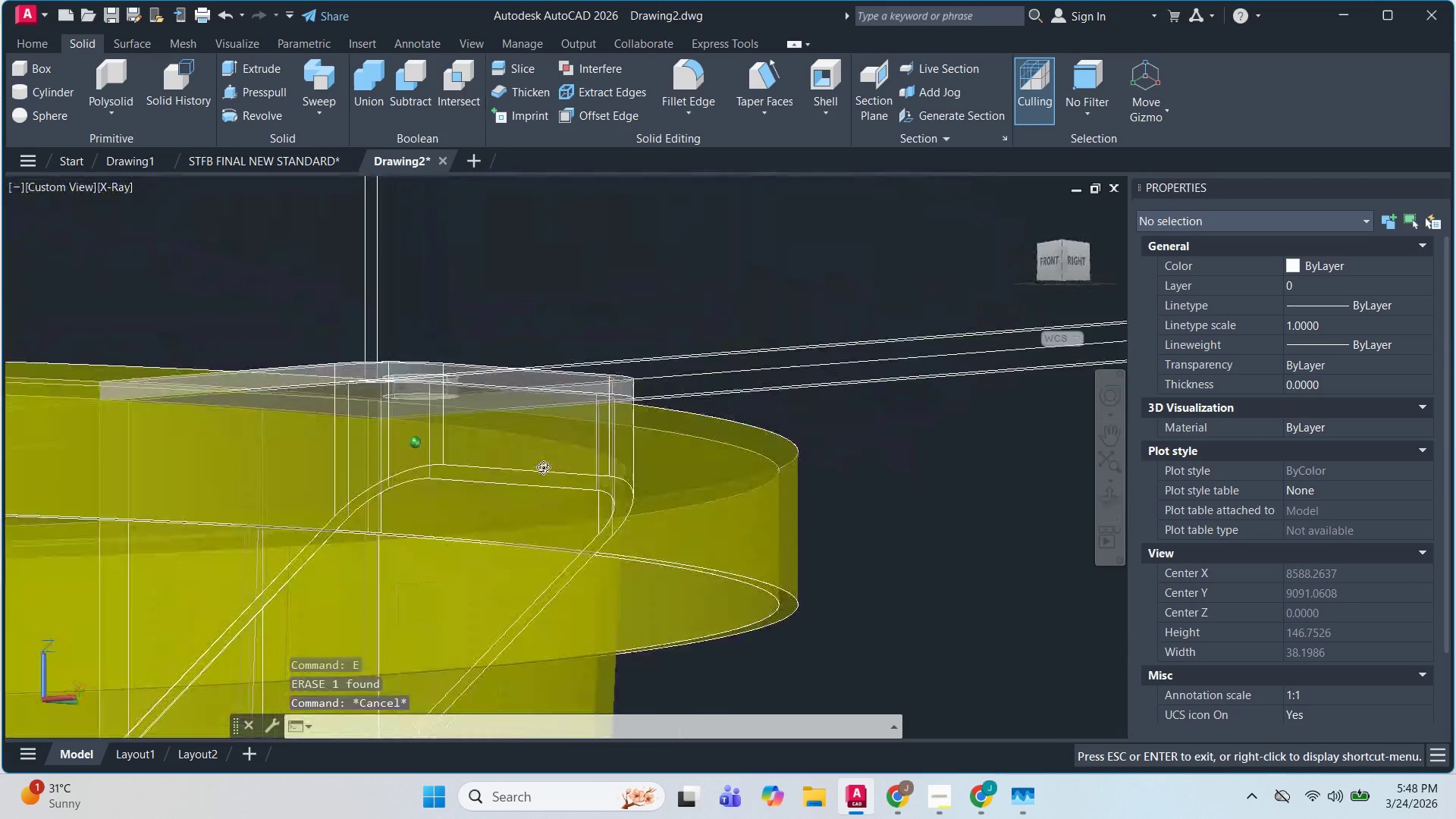 
scroll: coordinate [617, 485], scroll_direction: up, amount: 2.0
 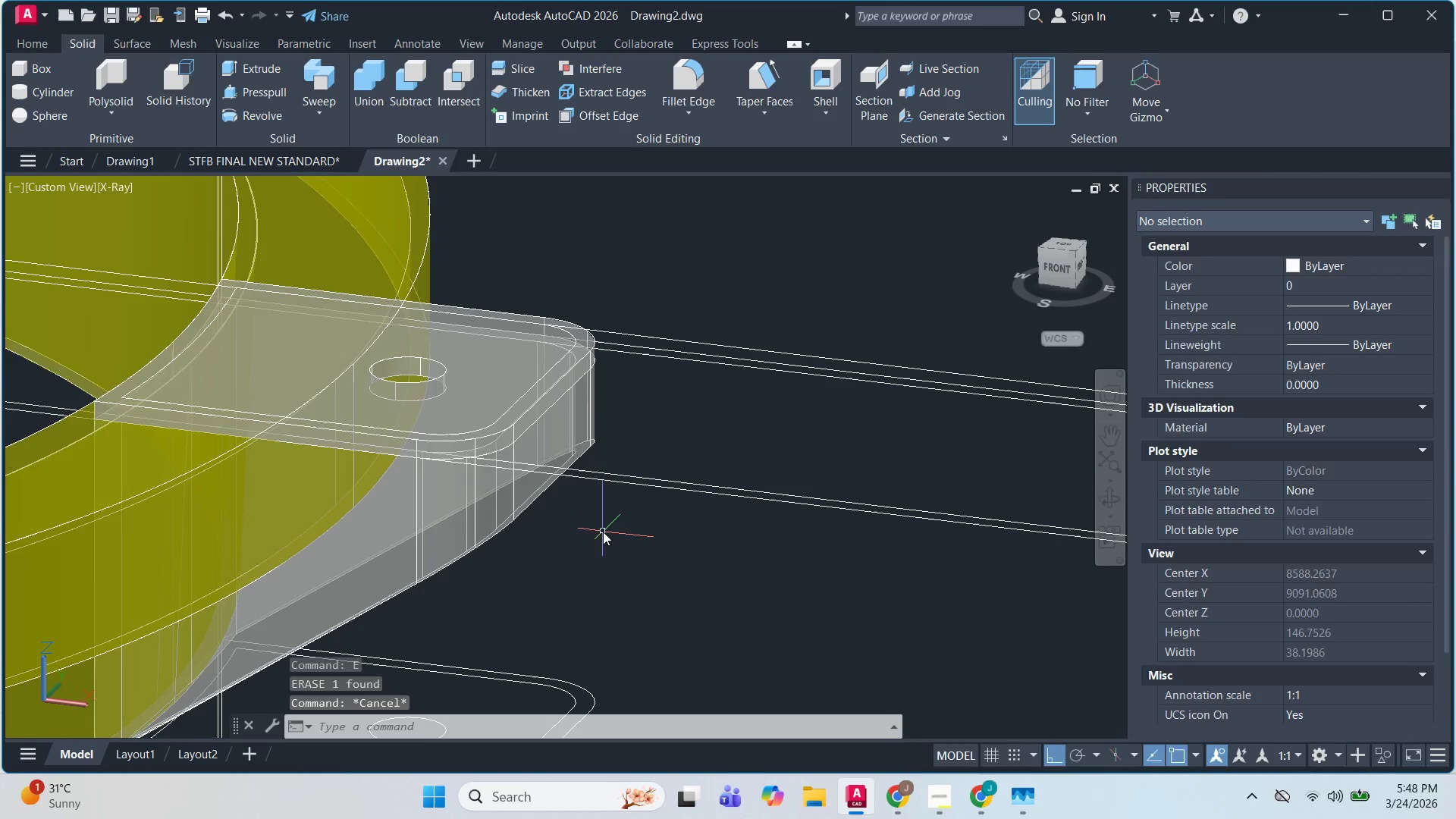 
hold_key(key=ShiftLeft, duration=1.52)
 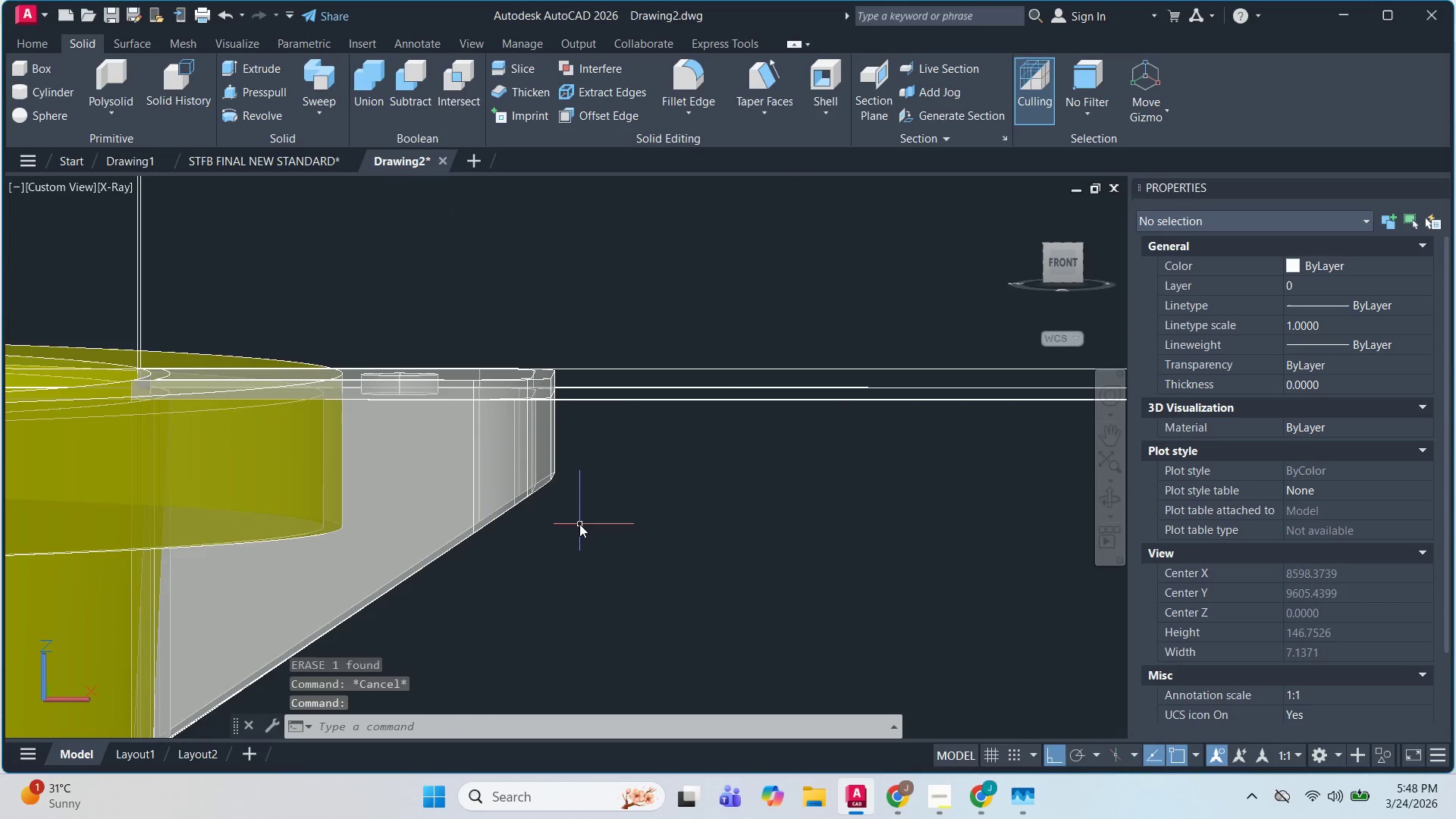 
key(Shift+ShiftLeft)
 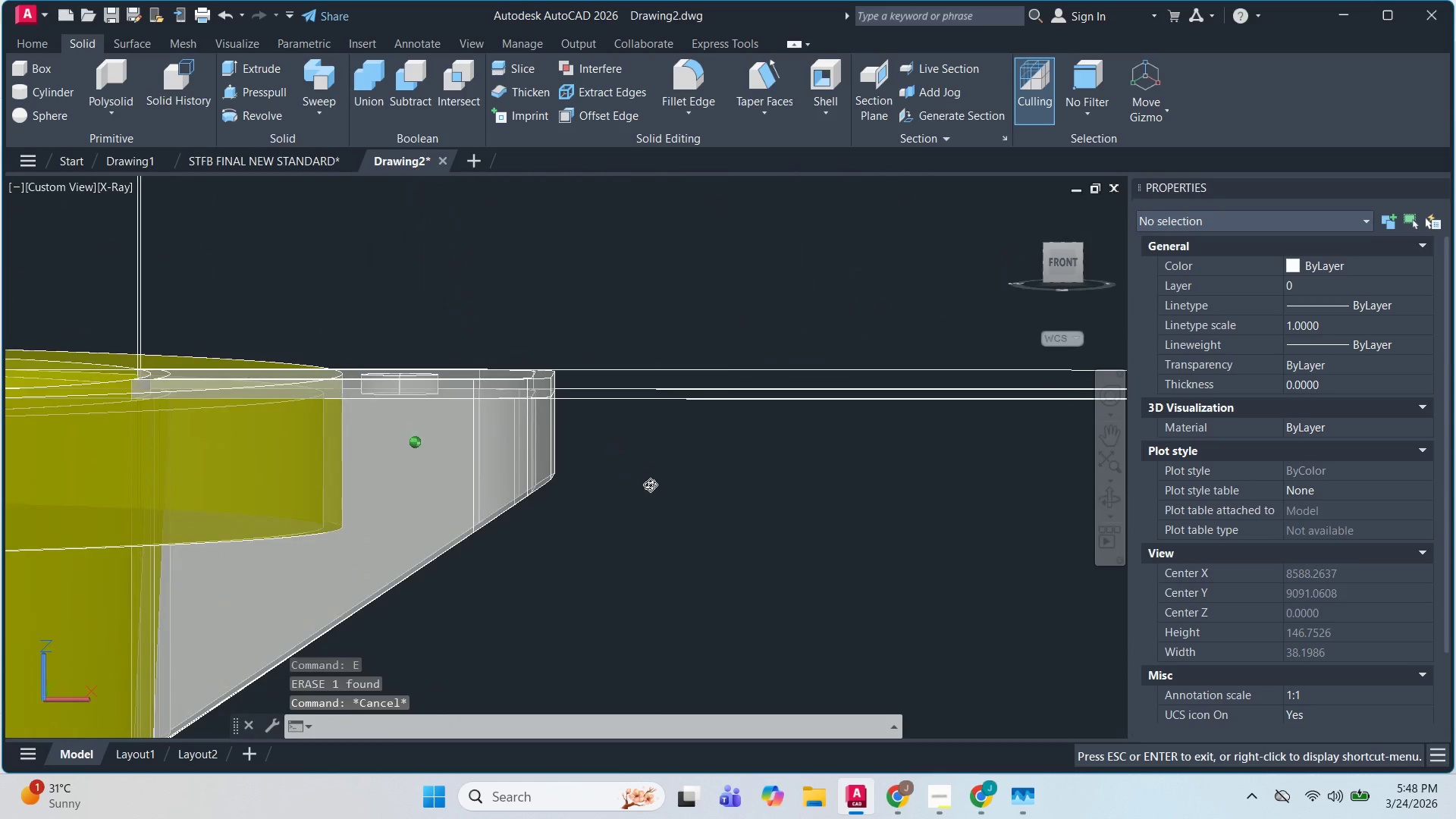 
key(Shift+ShiftLeft)
 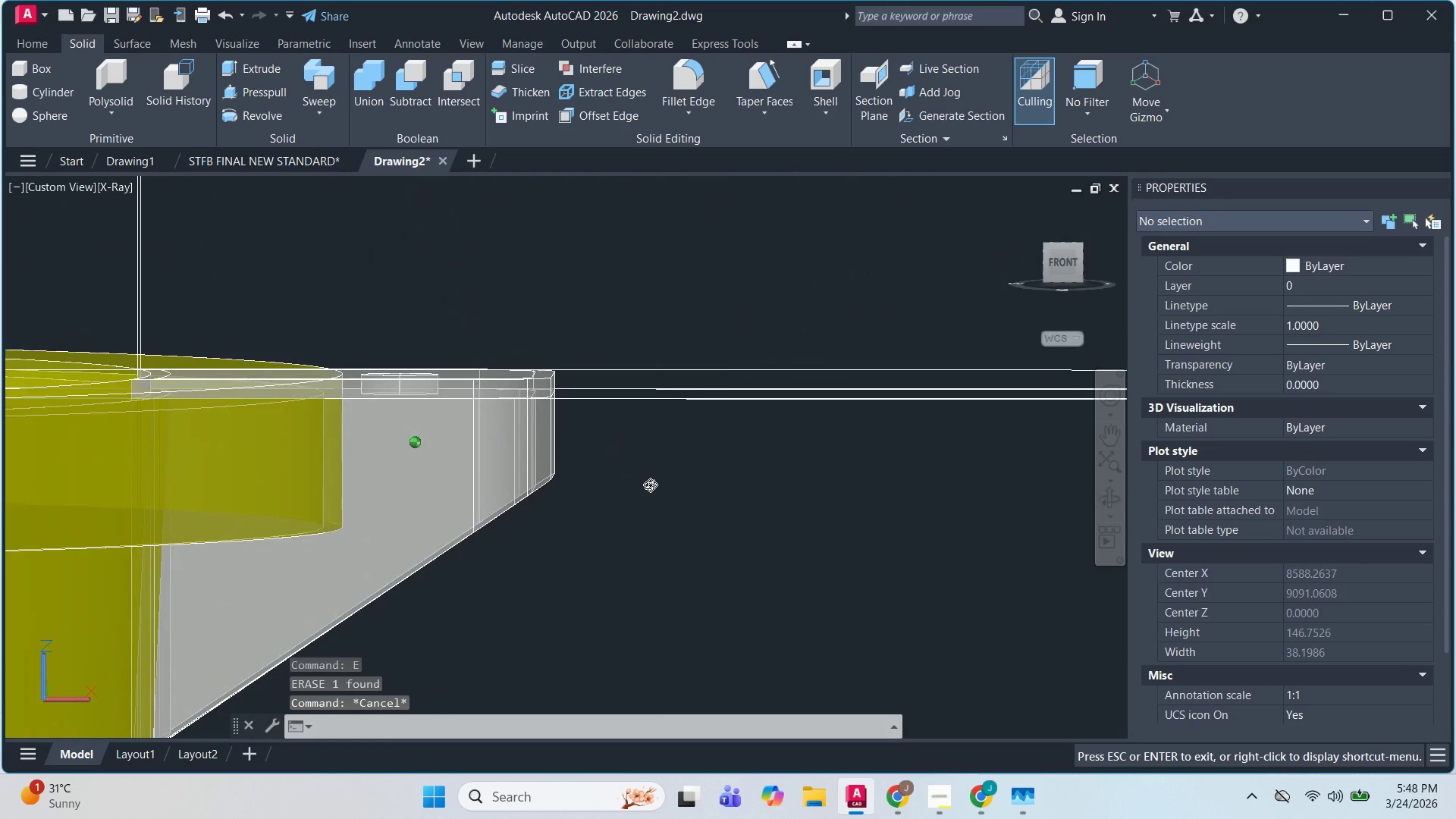 
key(Shift+ShiftLeft)
 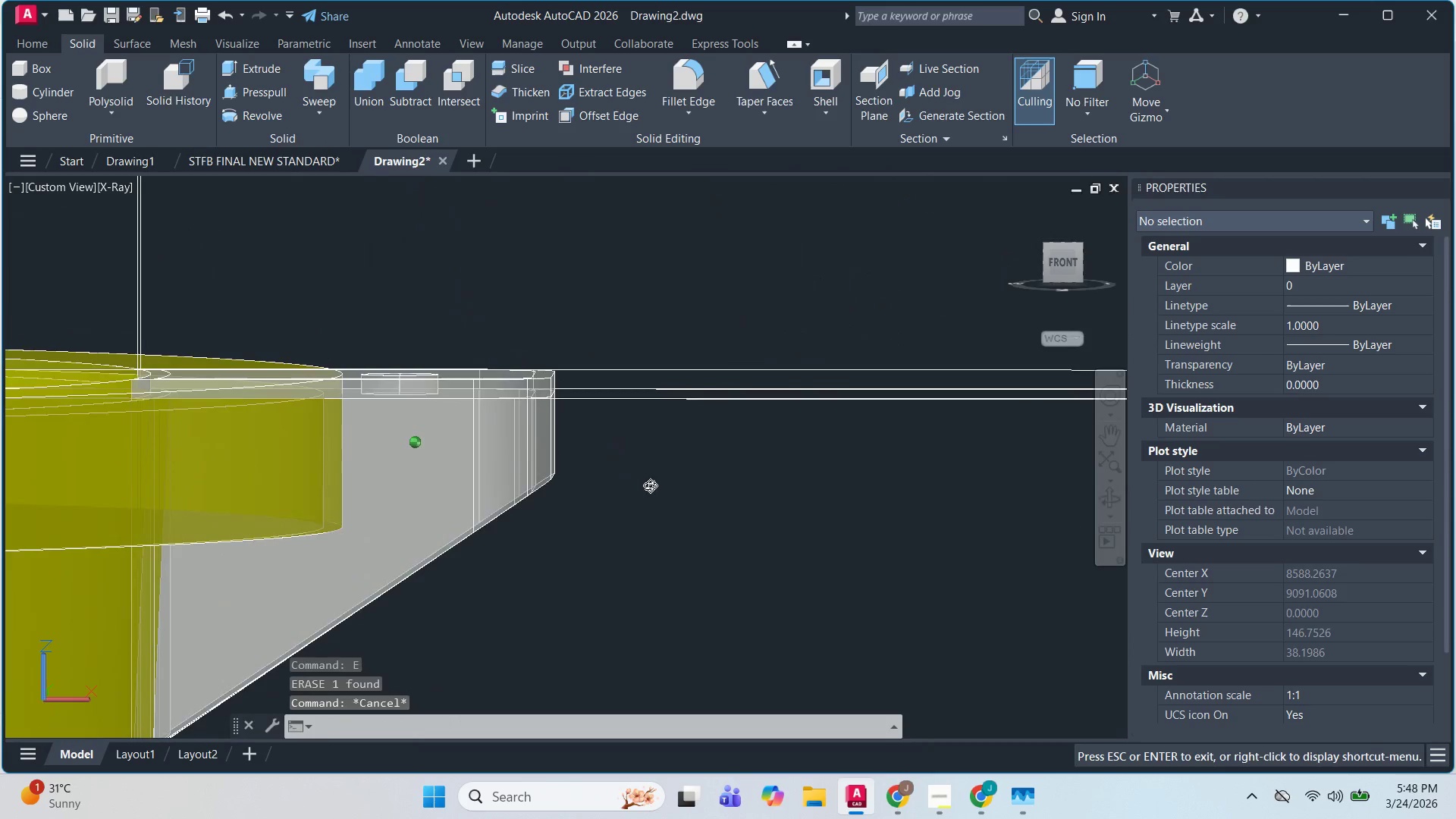 
key(Shift+ShiftLeft)
 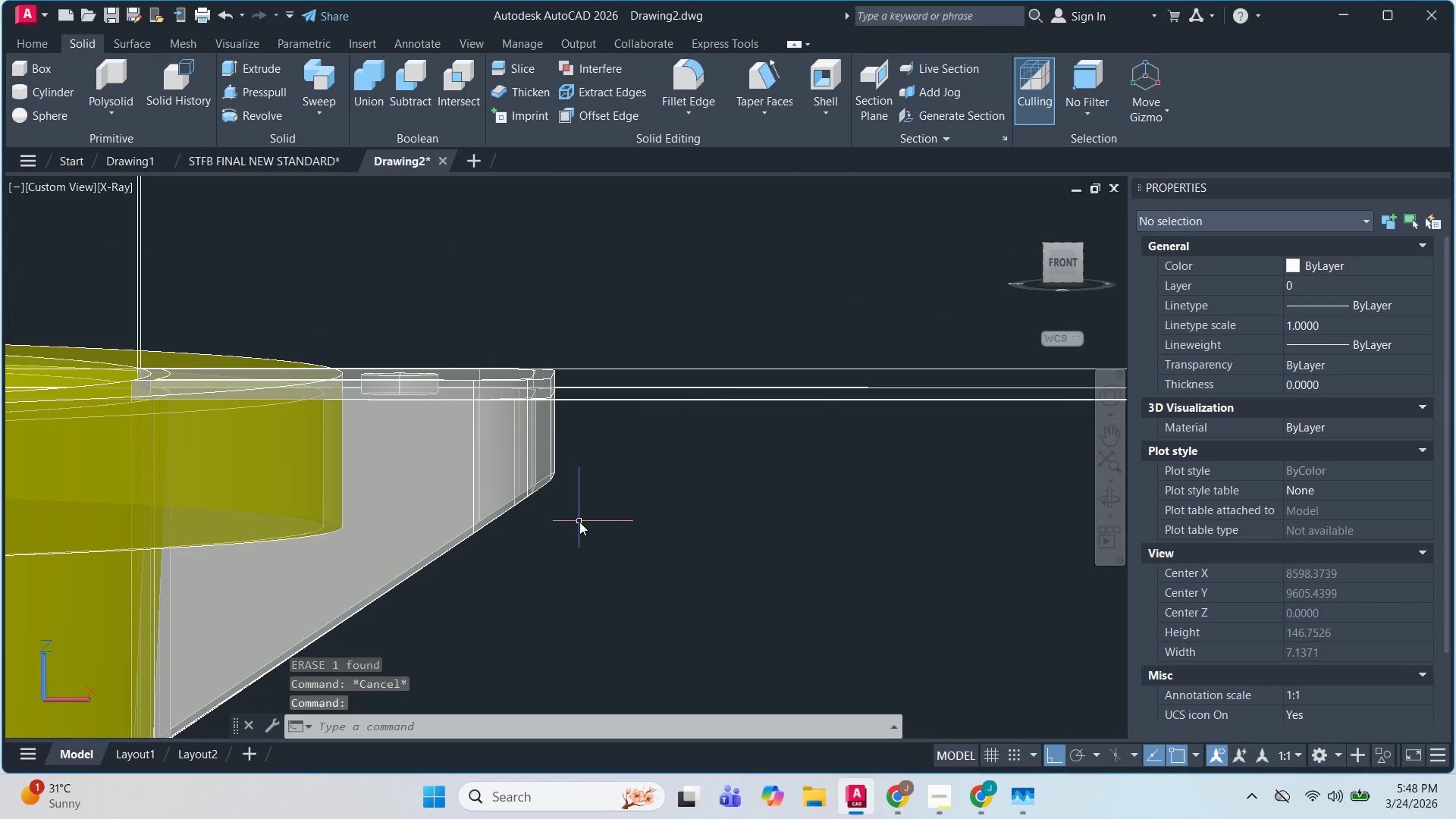 
scroll: coordinate [579, 522], scroll_direction: down, amount: 1.0
 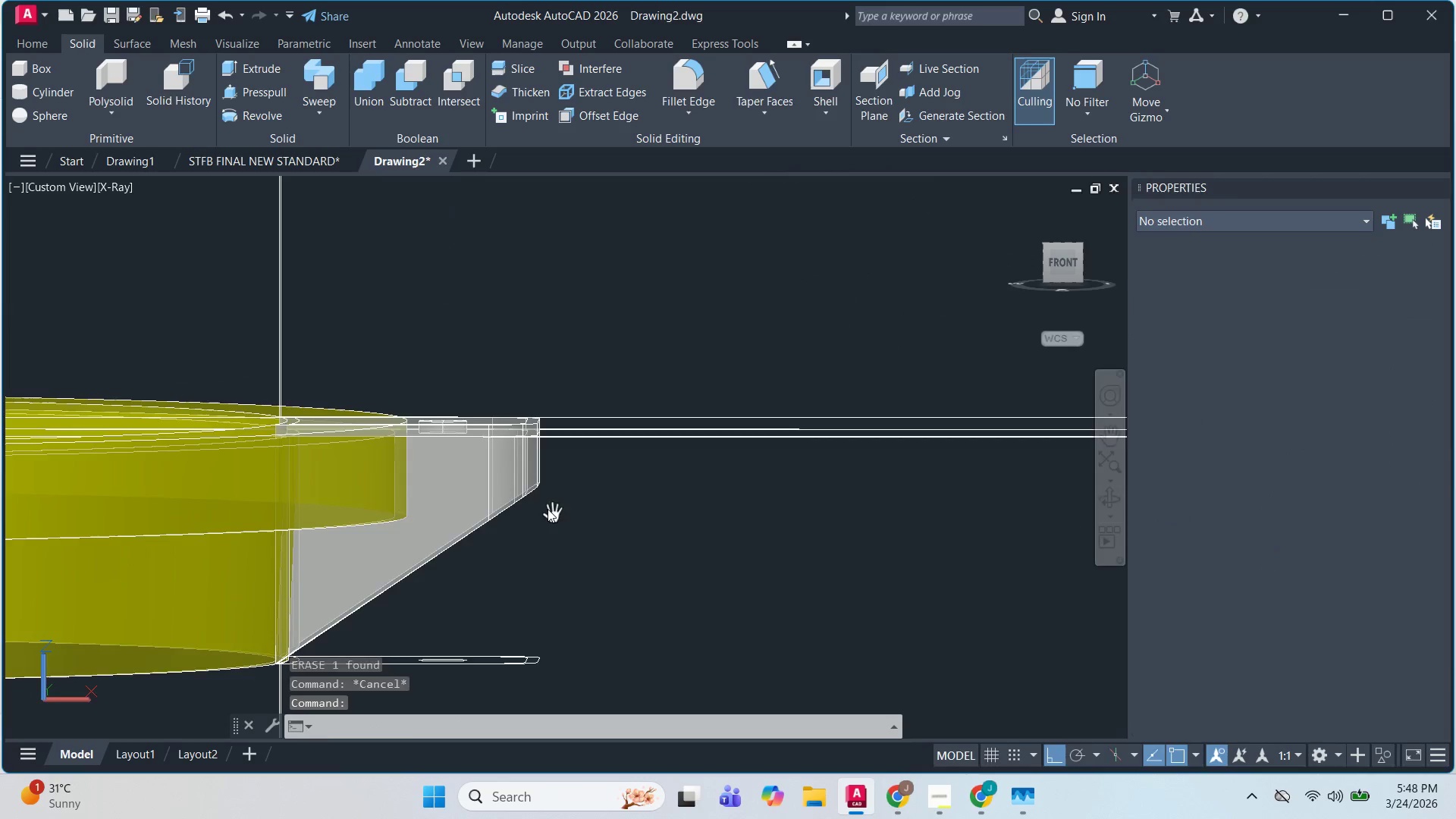 
scroll: coordinate [530, 497], scroll_direction: up, amount: 2.0
 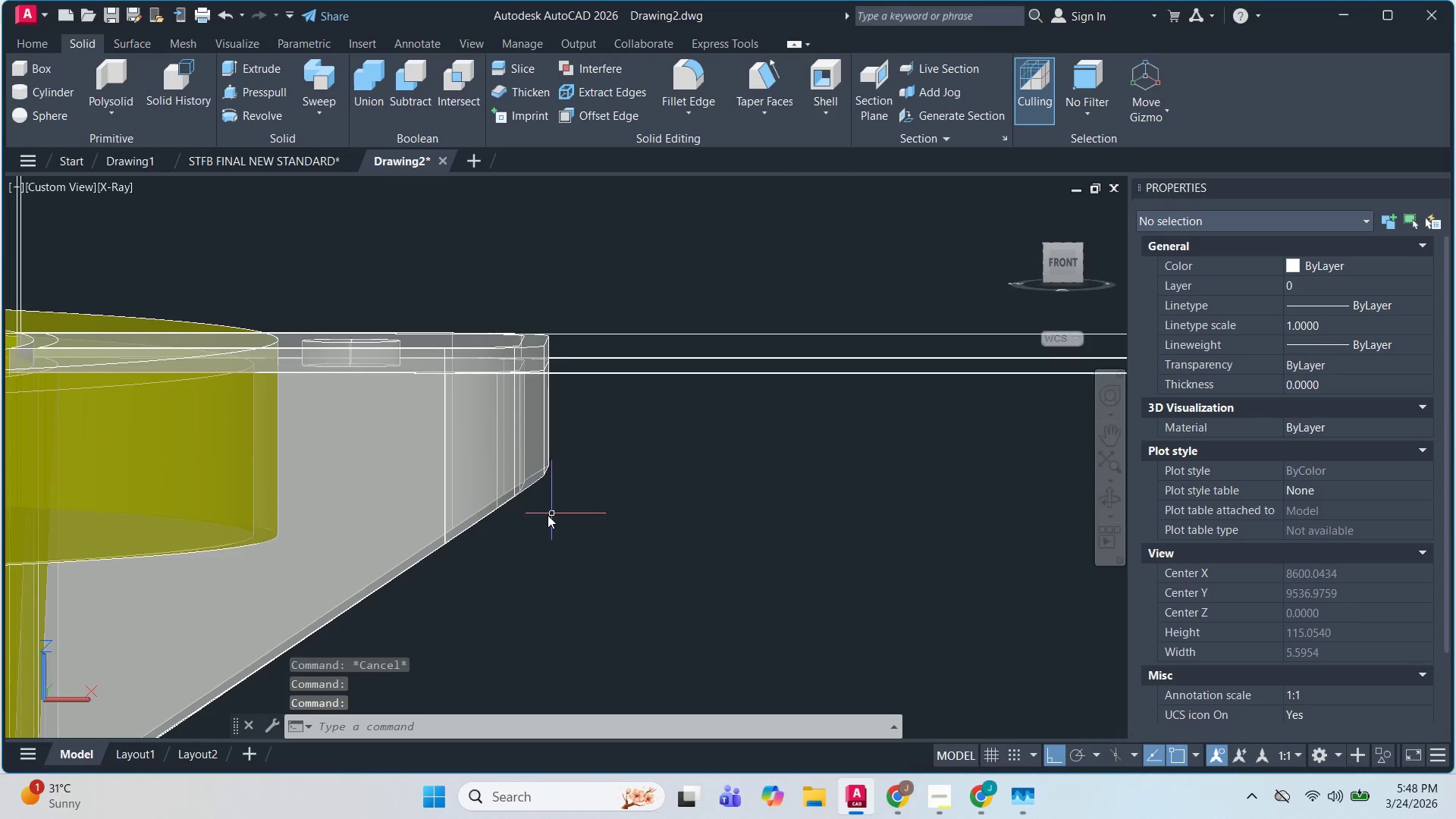 
hold_key(key=ShiftLeft, duration=1.51)
 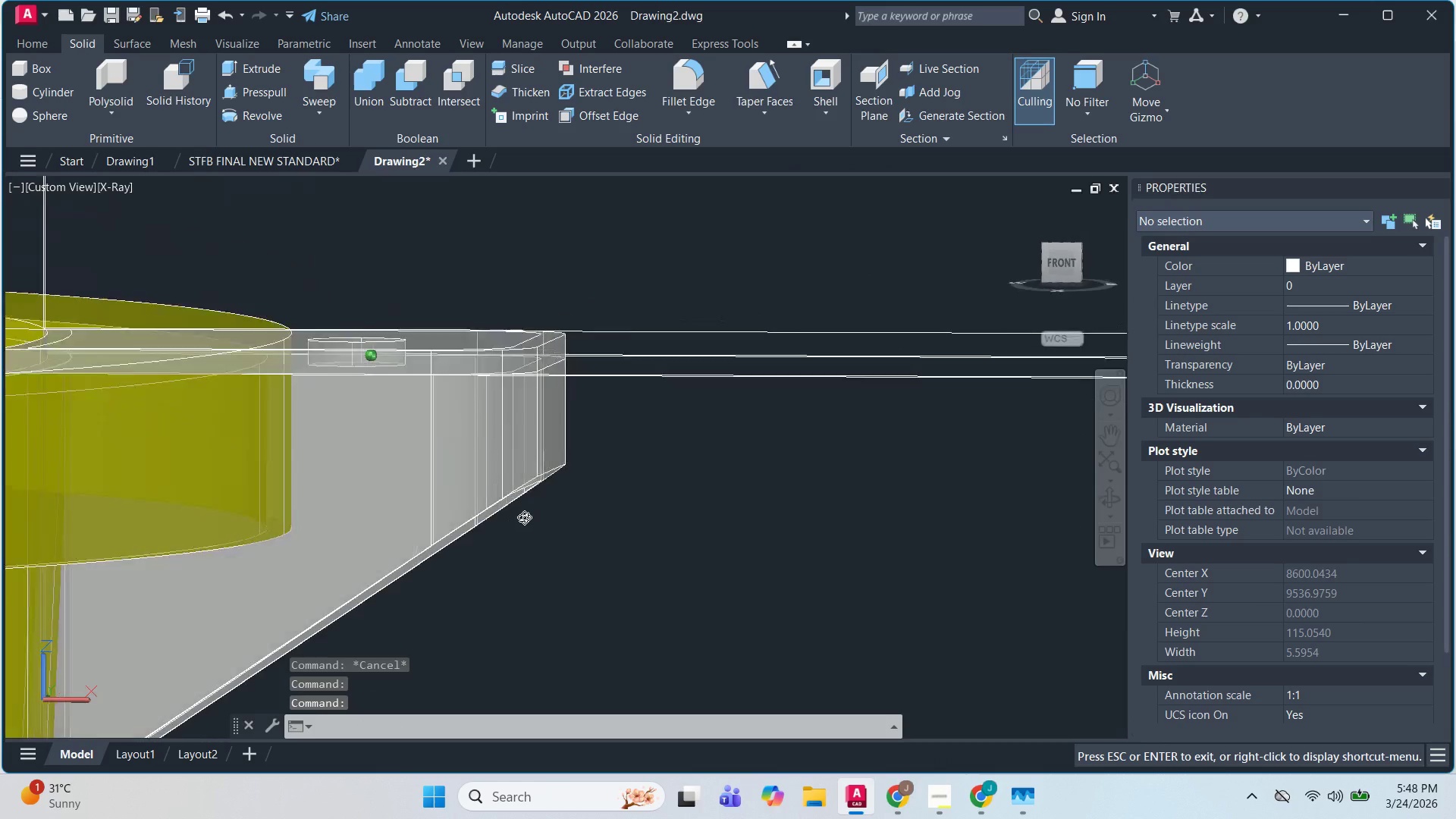 
hold_key(key=ShiftLeft, duration=1.5)
 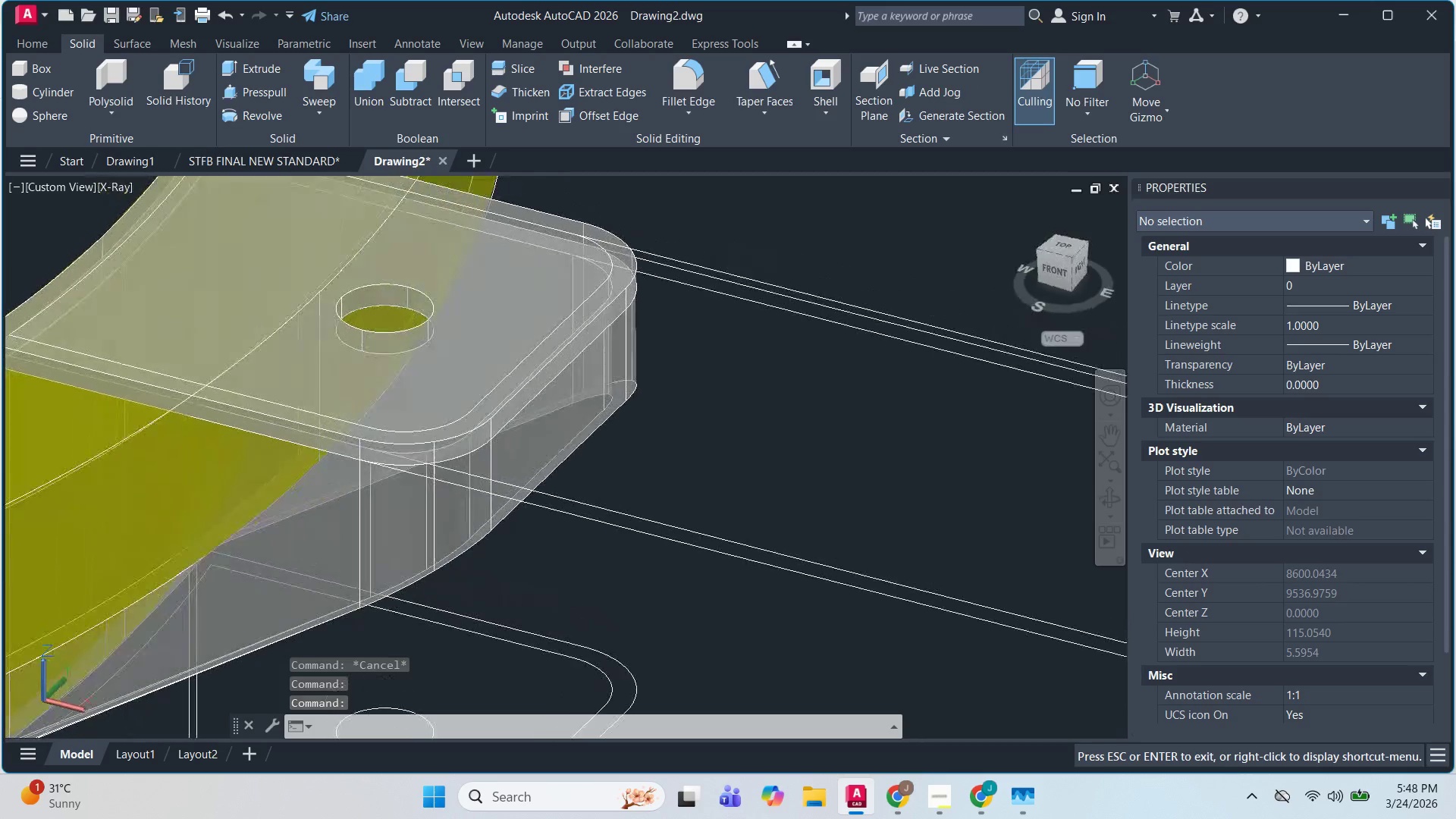 
hold_key(key=ShiftLeft, duration=0.52)
 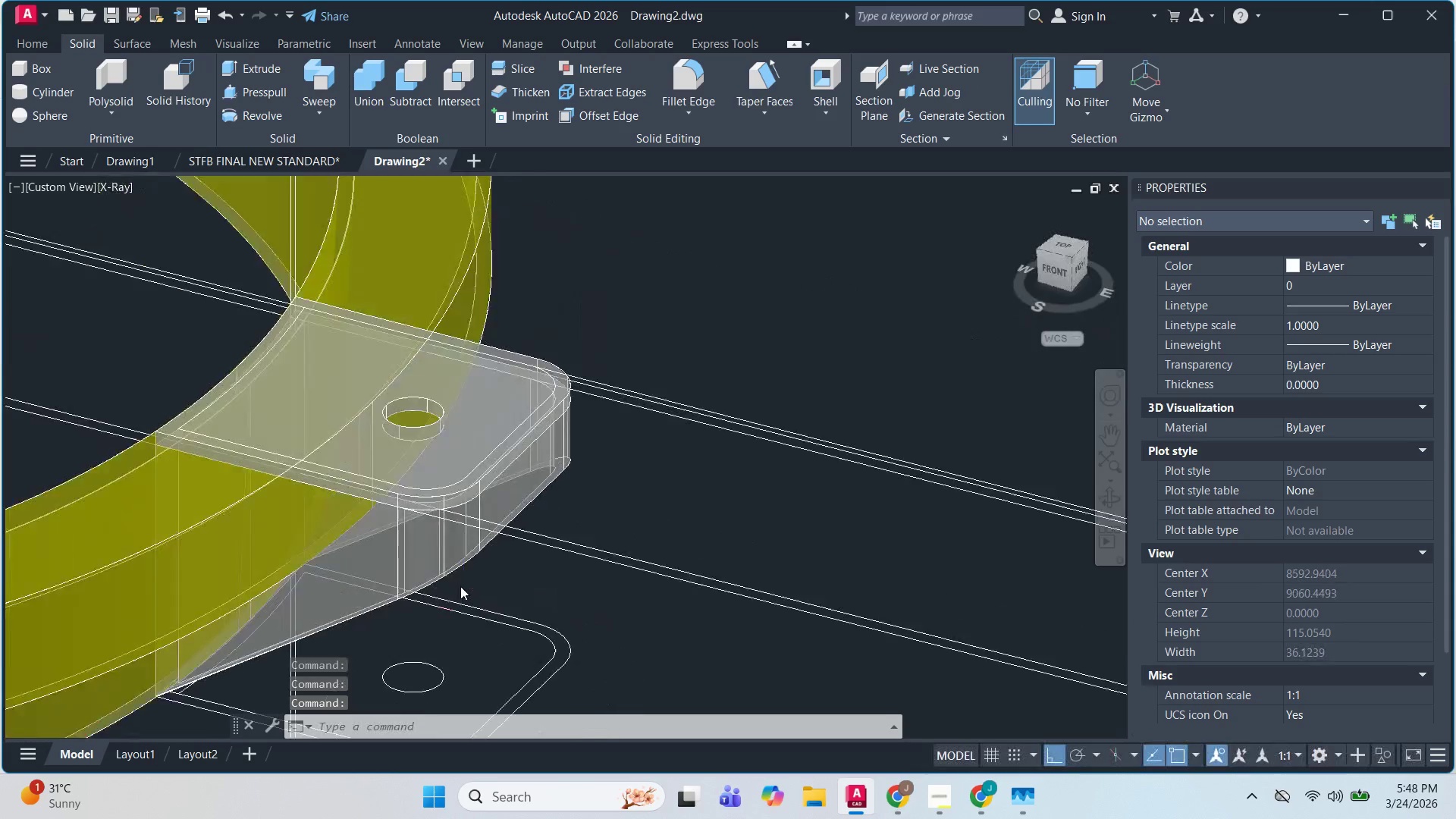 
hold_key(key=ShiftLeft, duration=1.51)
scroll: coordinate [430, 613], scroll_direction: down, amount: 1.0
 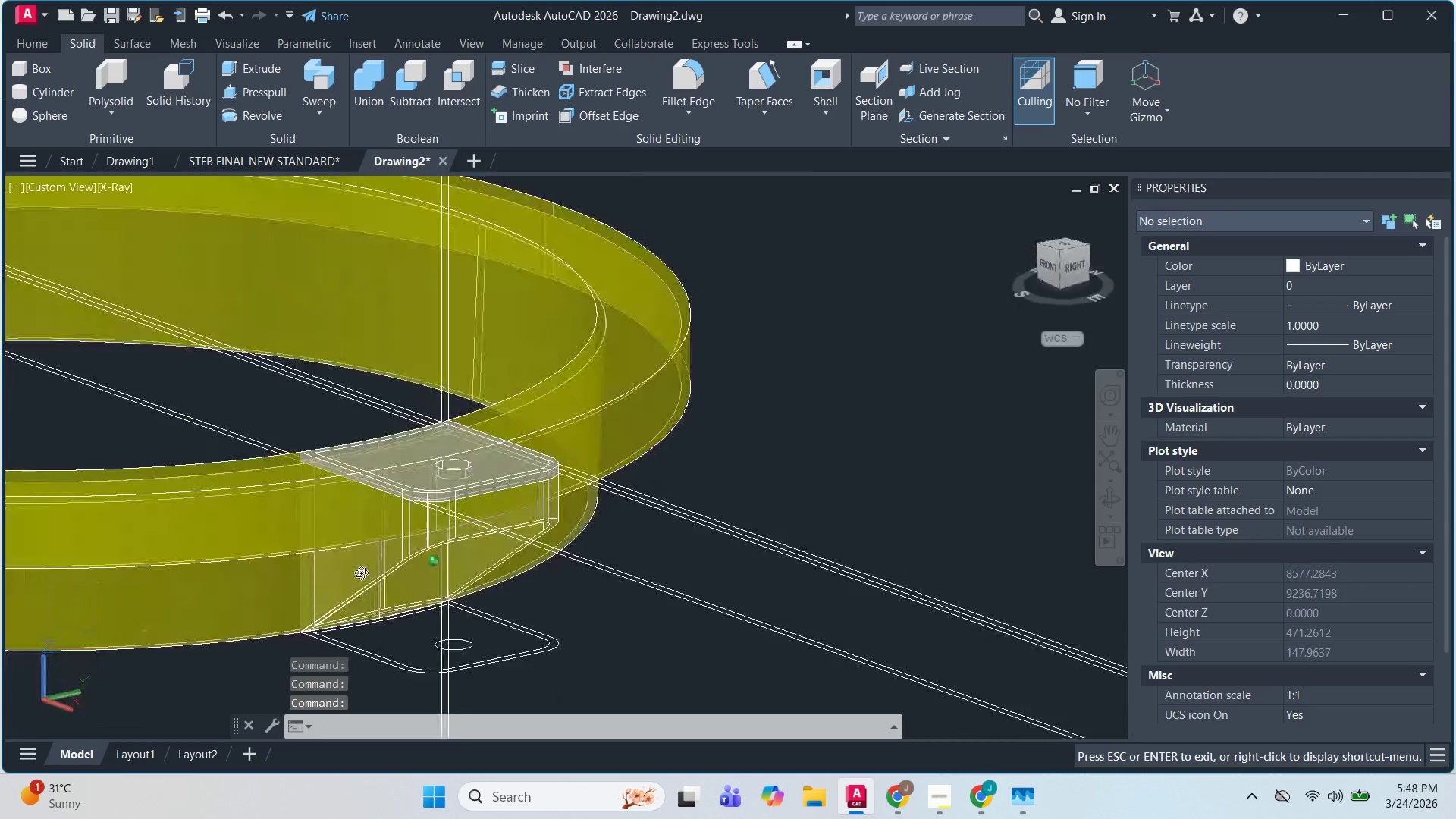 
hold_key(key=ShiftLeft, duration=0.36)
 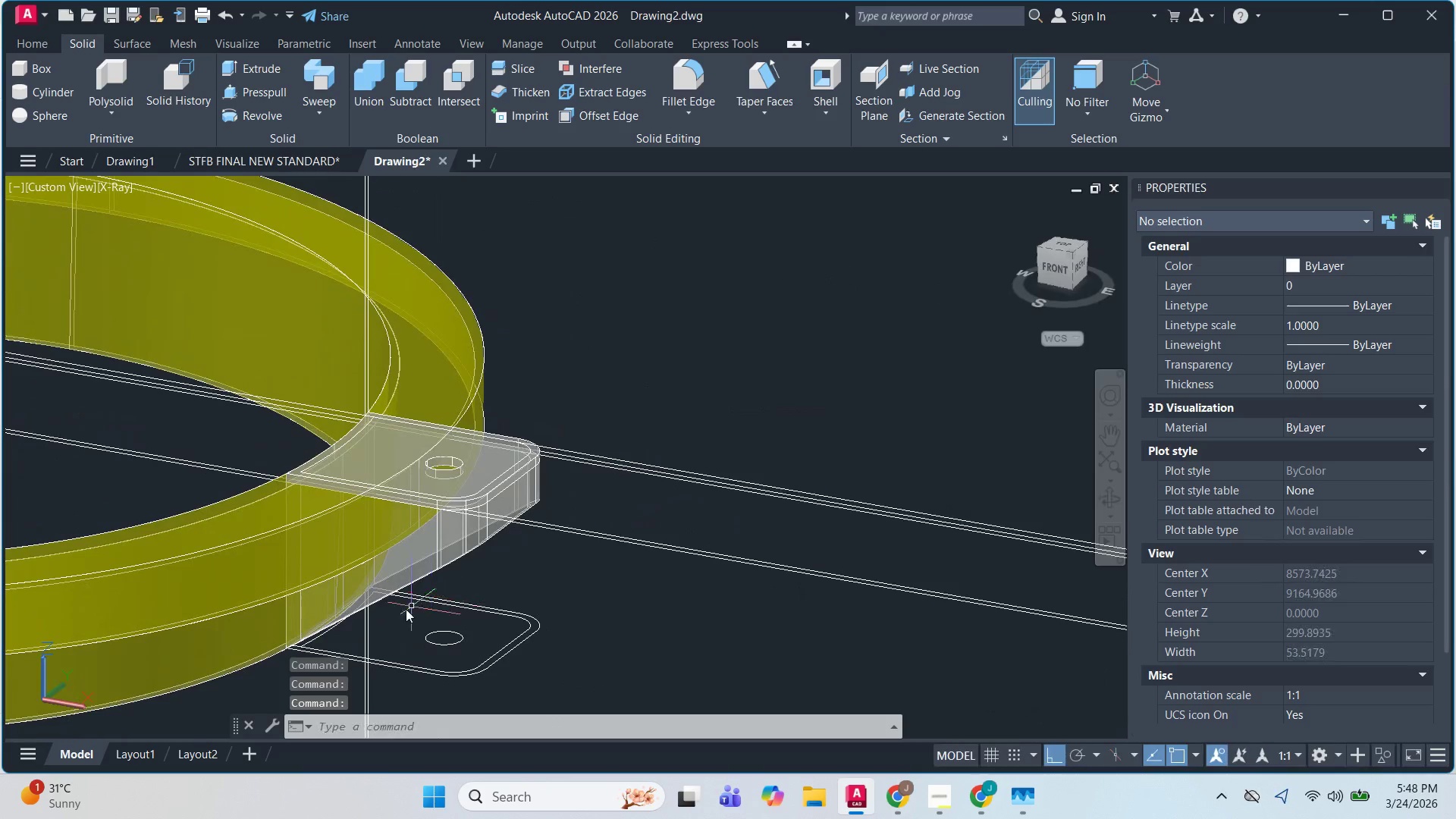 
hold_key(key=ShiftLeft, duration=0.67)
 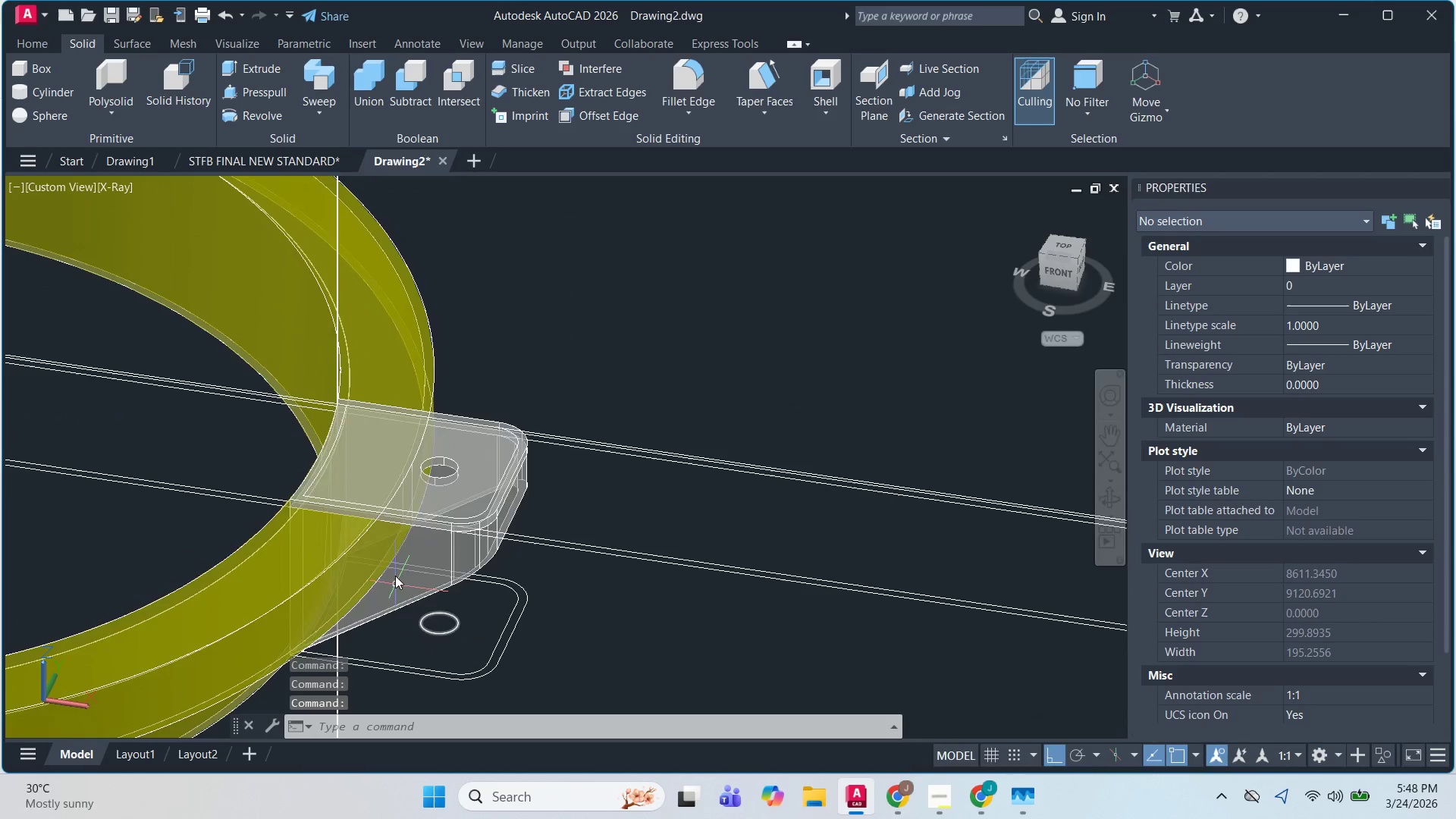 
scroll: coordinate [388, 595], scroll_direction: down, amount: 4.0
 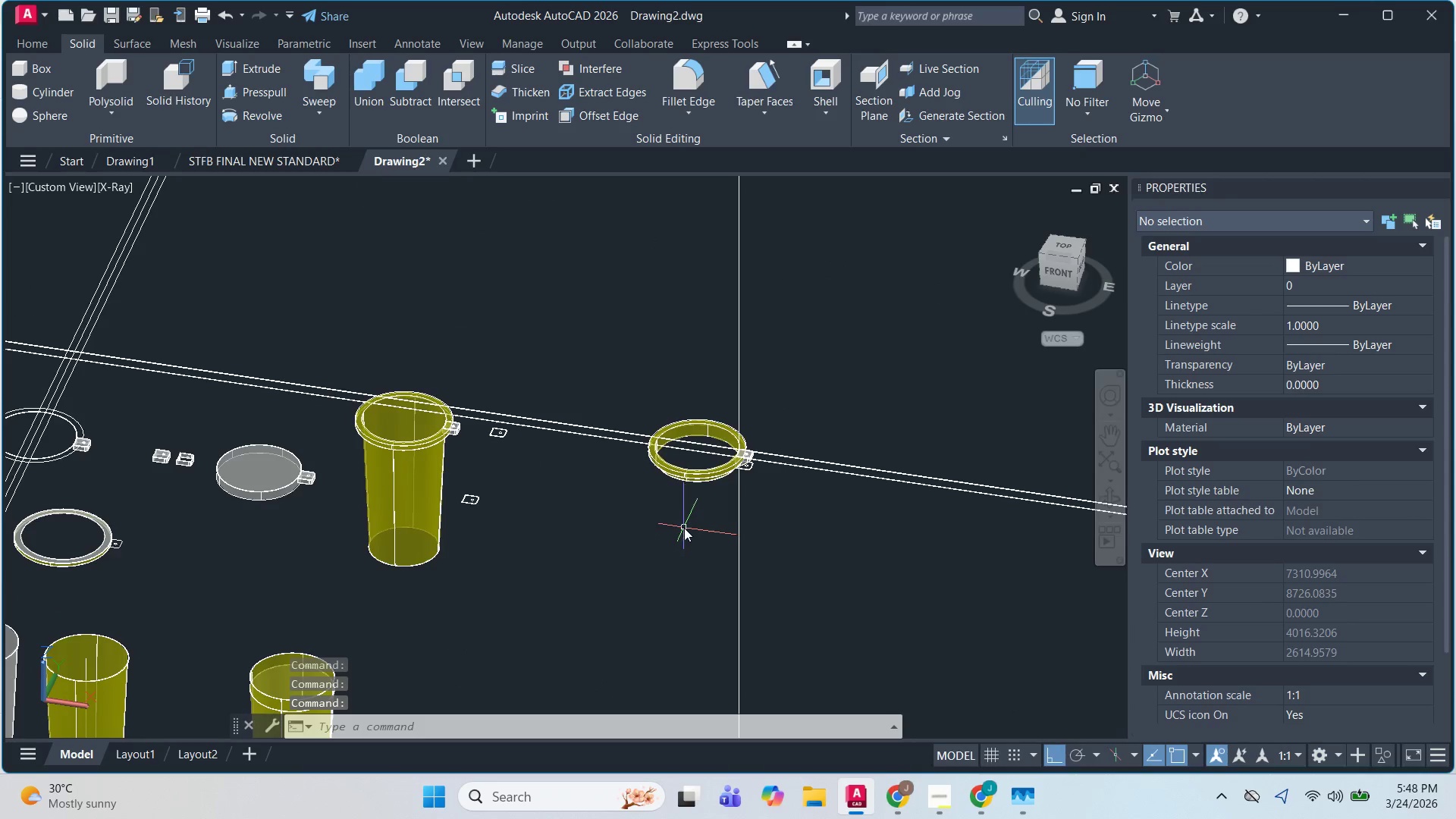 
key(Escape)
 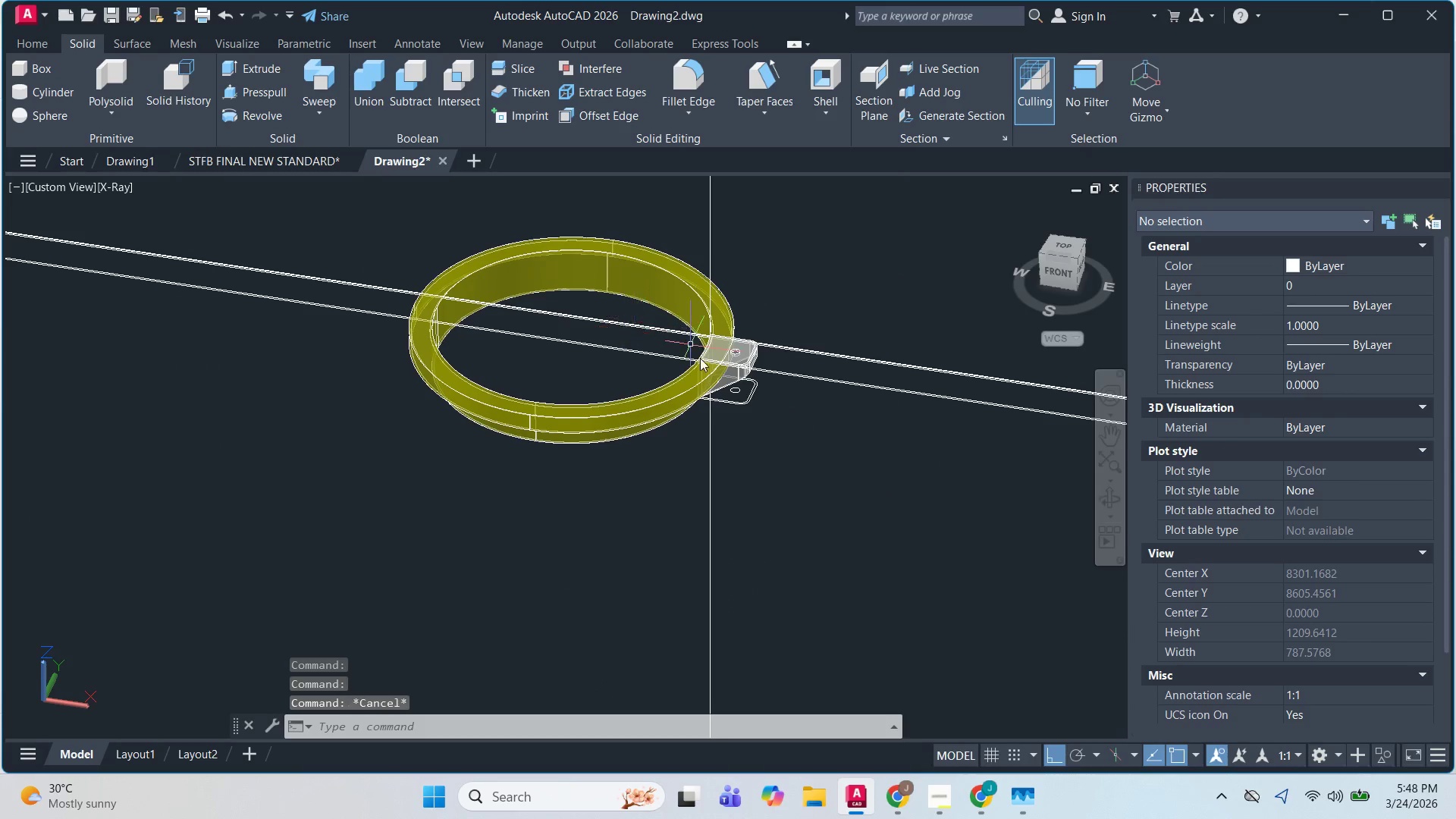 
key(Escape)
 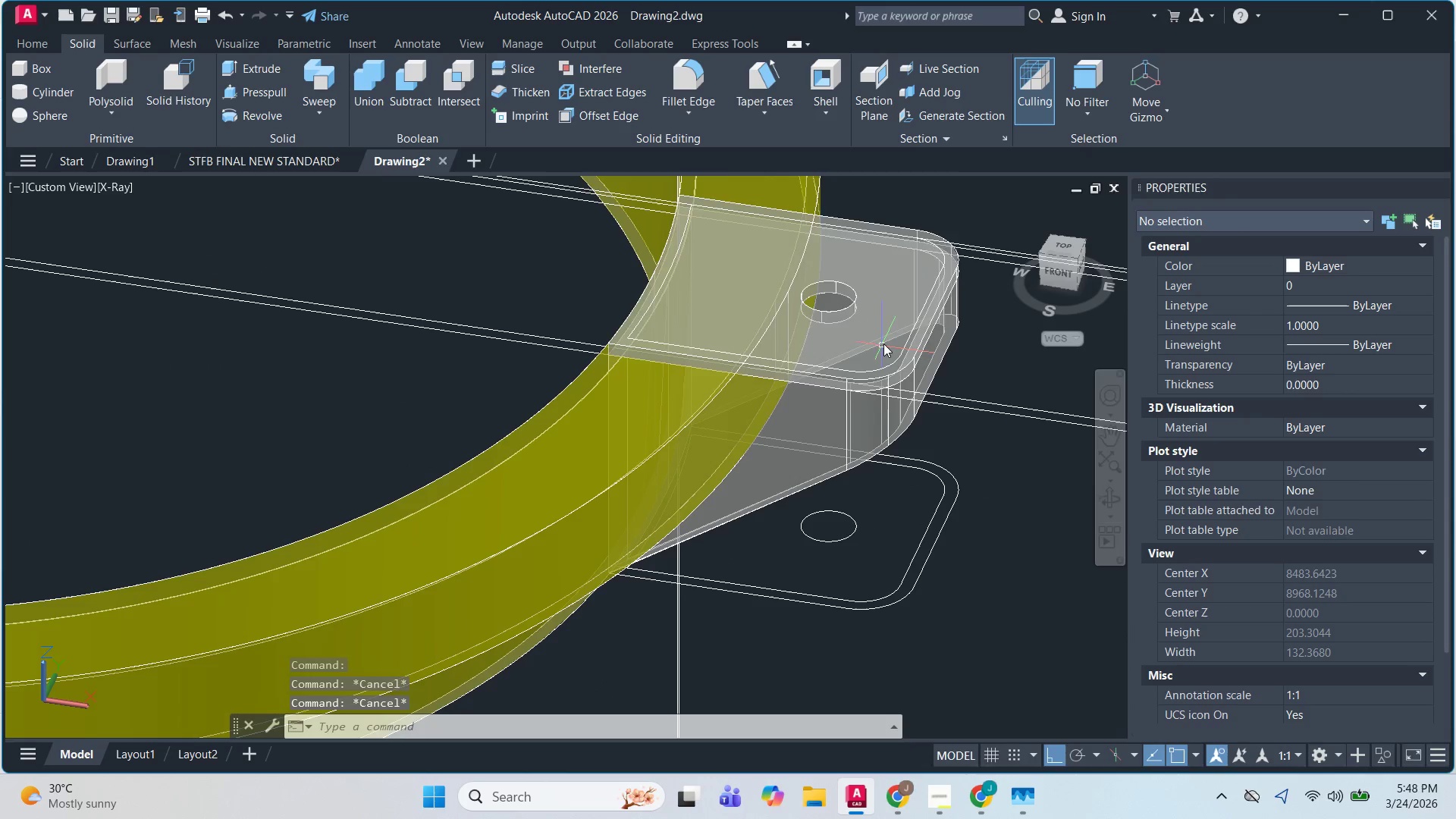 
scroll: coordinate [749, 376], scroll_direction: up, amount: 9.0
 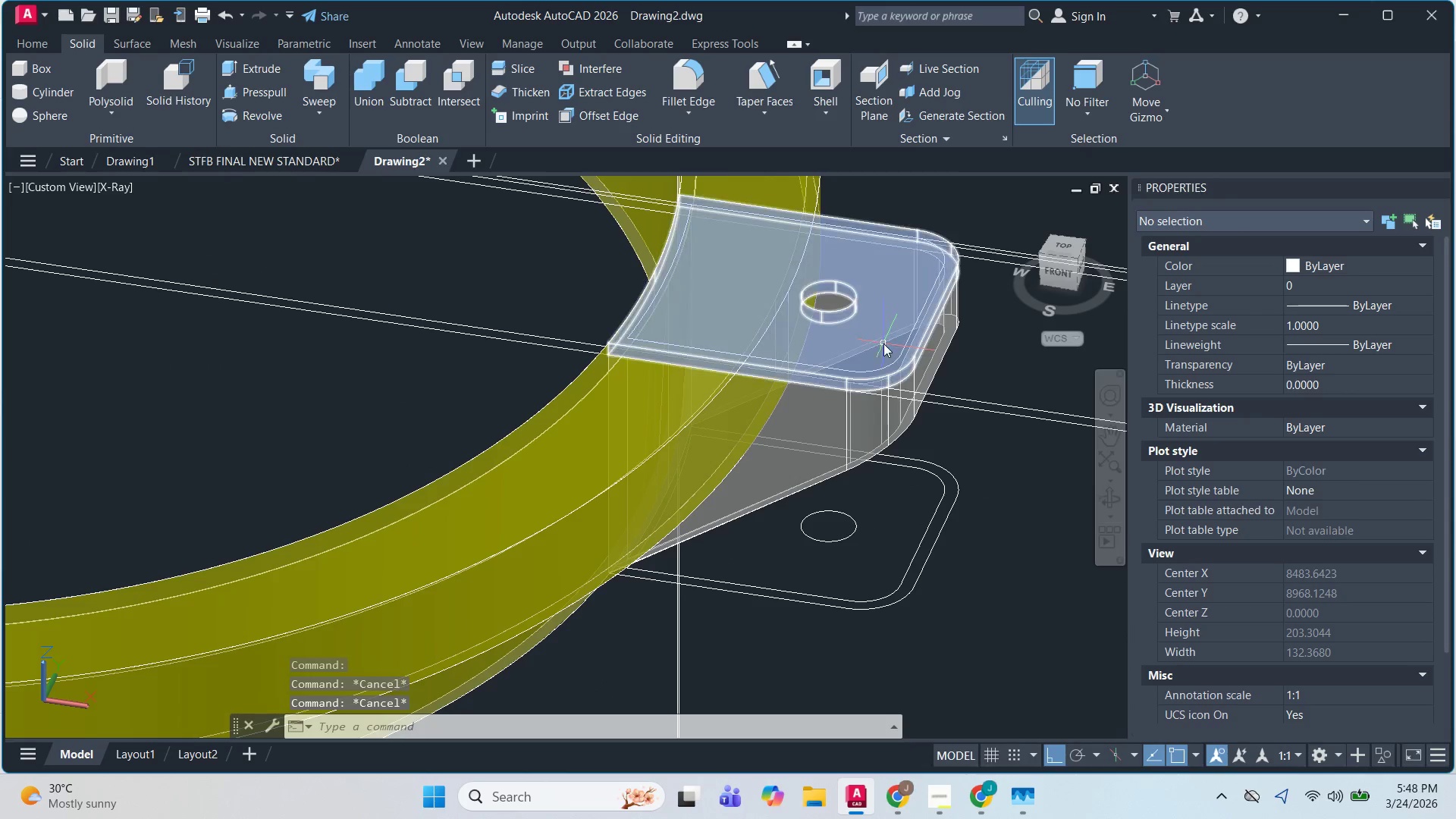 
scroll: coordinate [495, 295], scroll_direction: down, amount: 8.0
 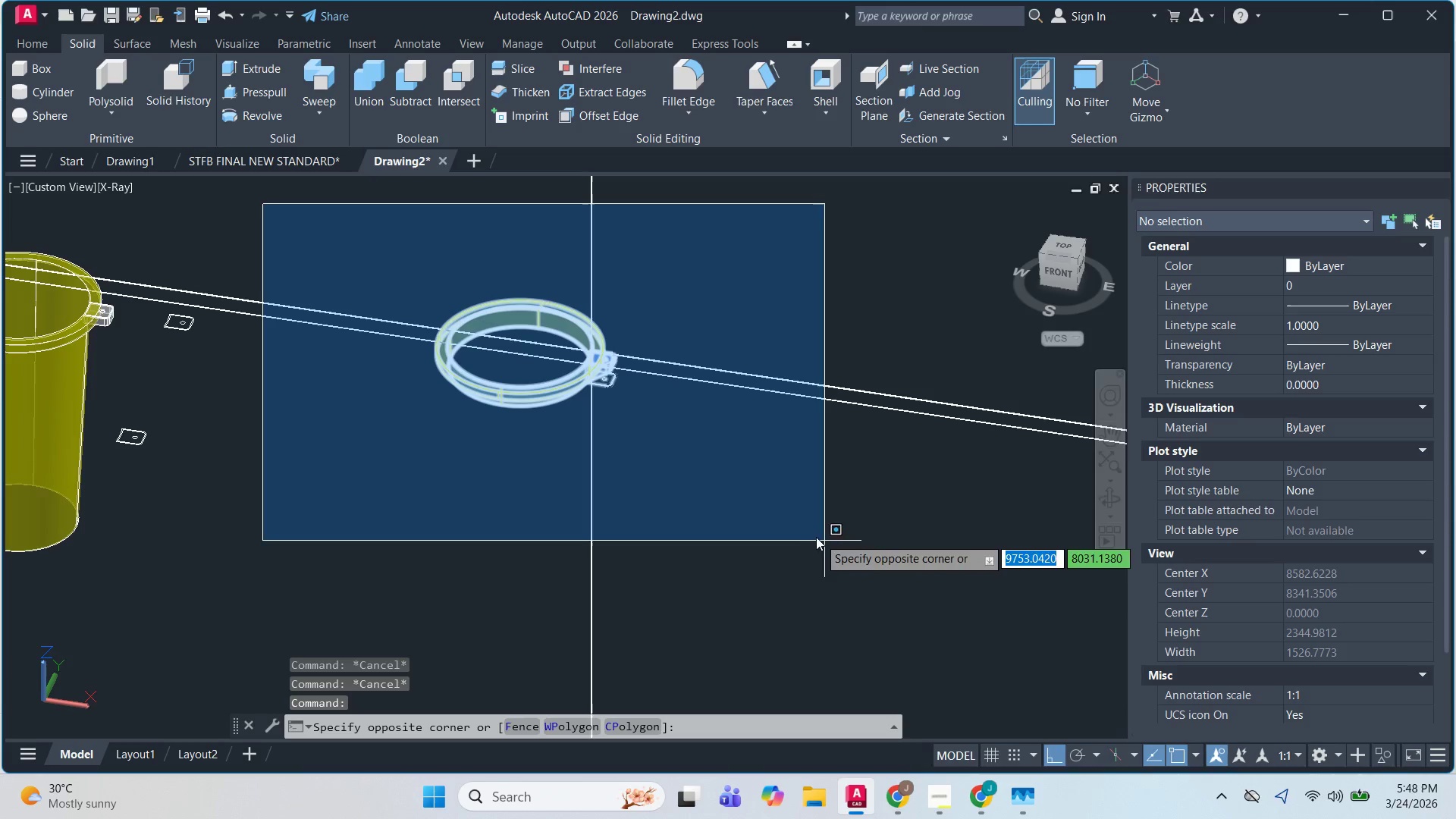 
left_click([720, 513])
 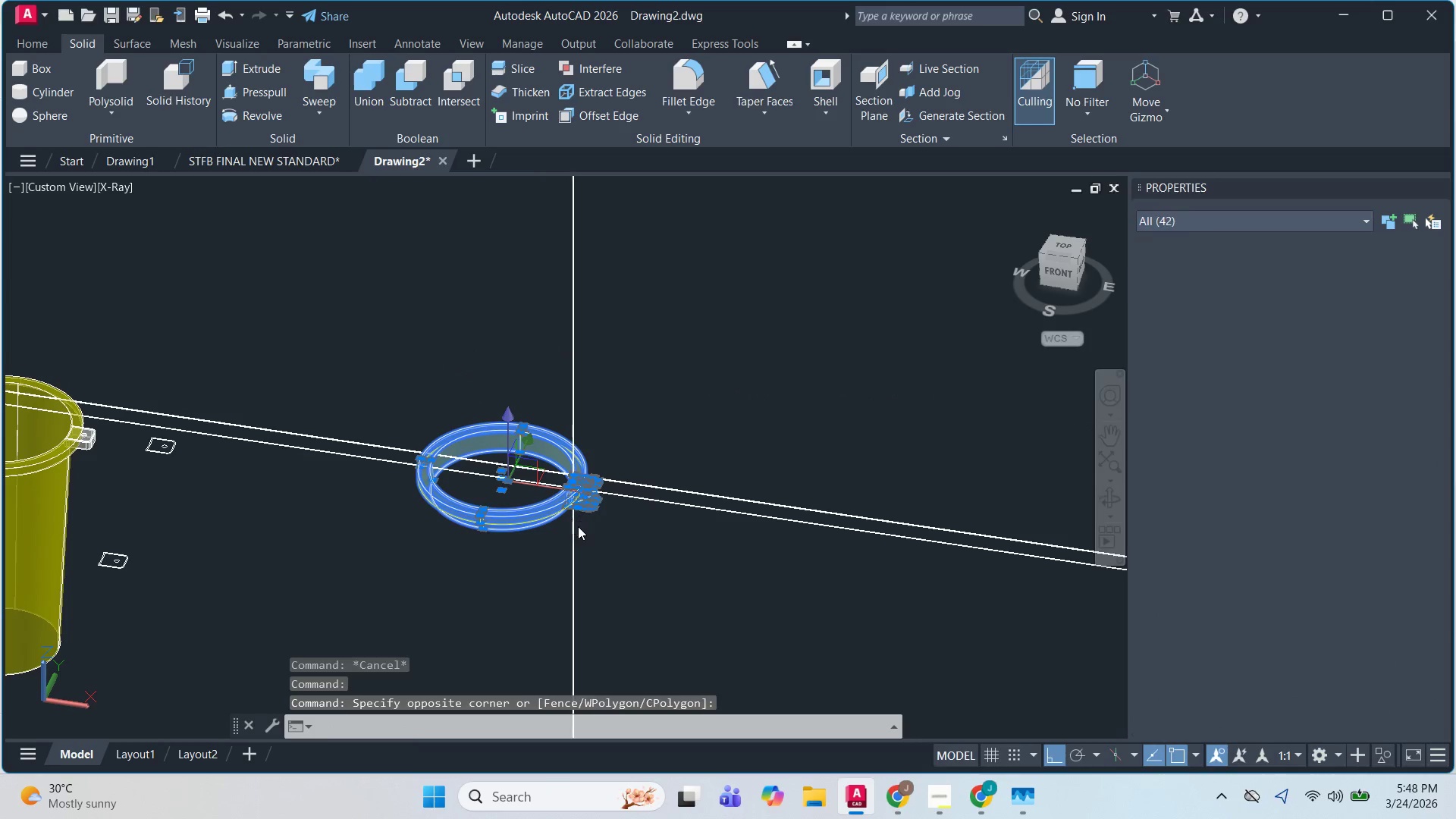 
type(CO )
 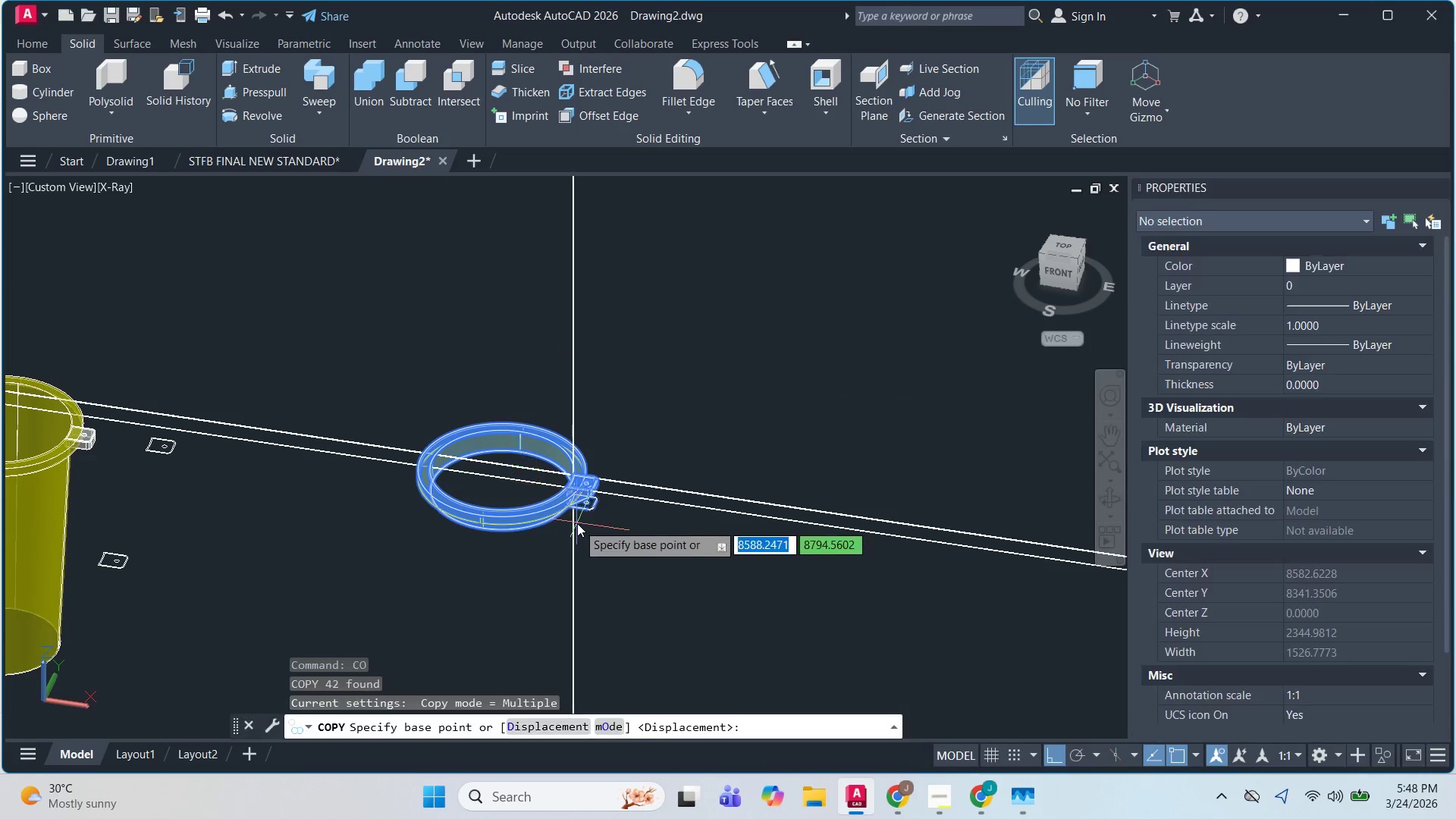 
left_click_drag(start_coordinate=[577, 523], to_coordinate=[617, 531])
 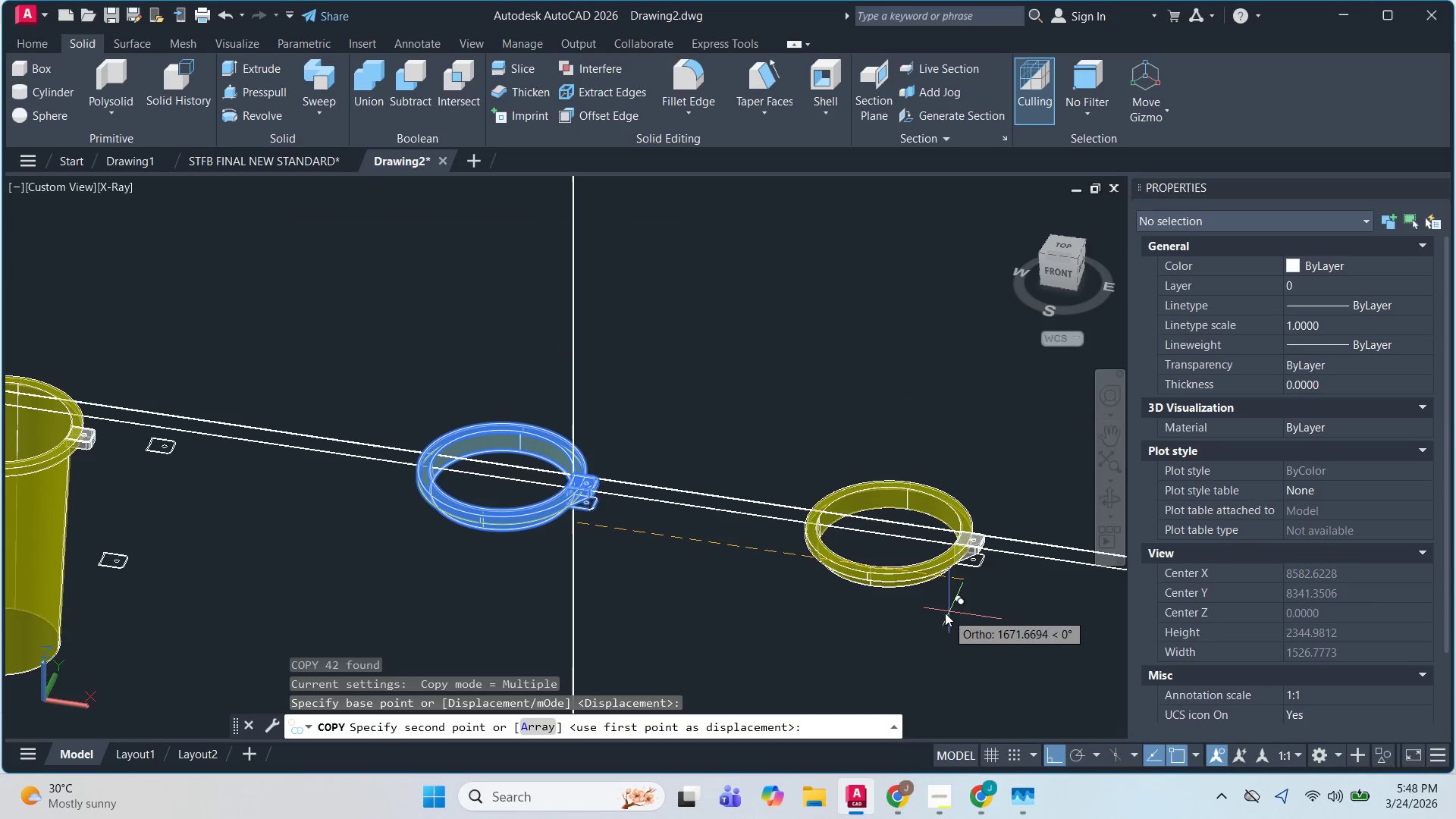 
left_click([945, 613])
 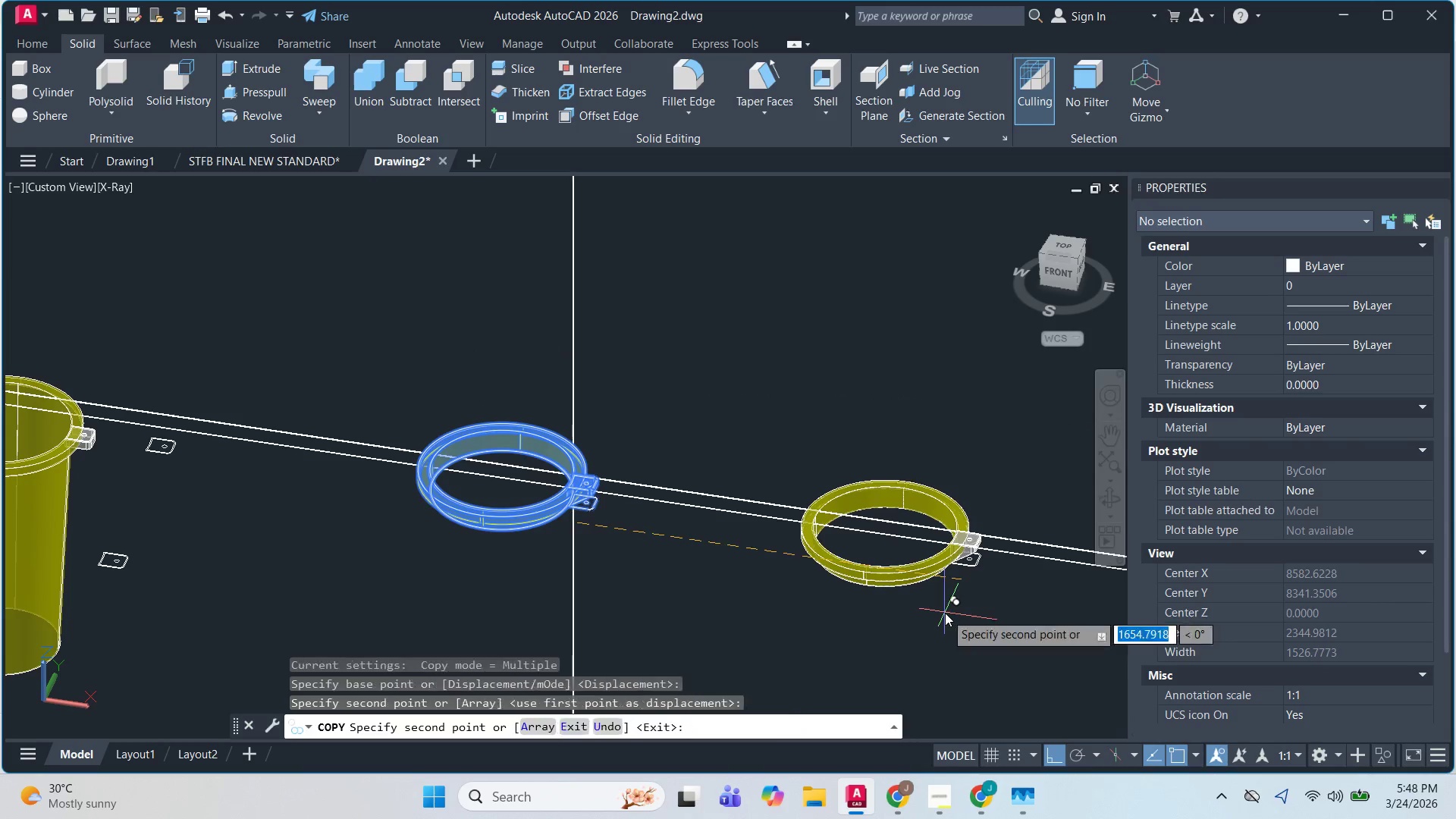 
key(Escape)
 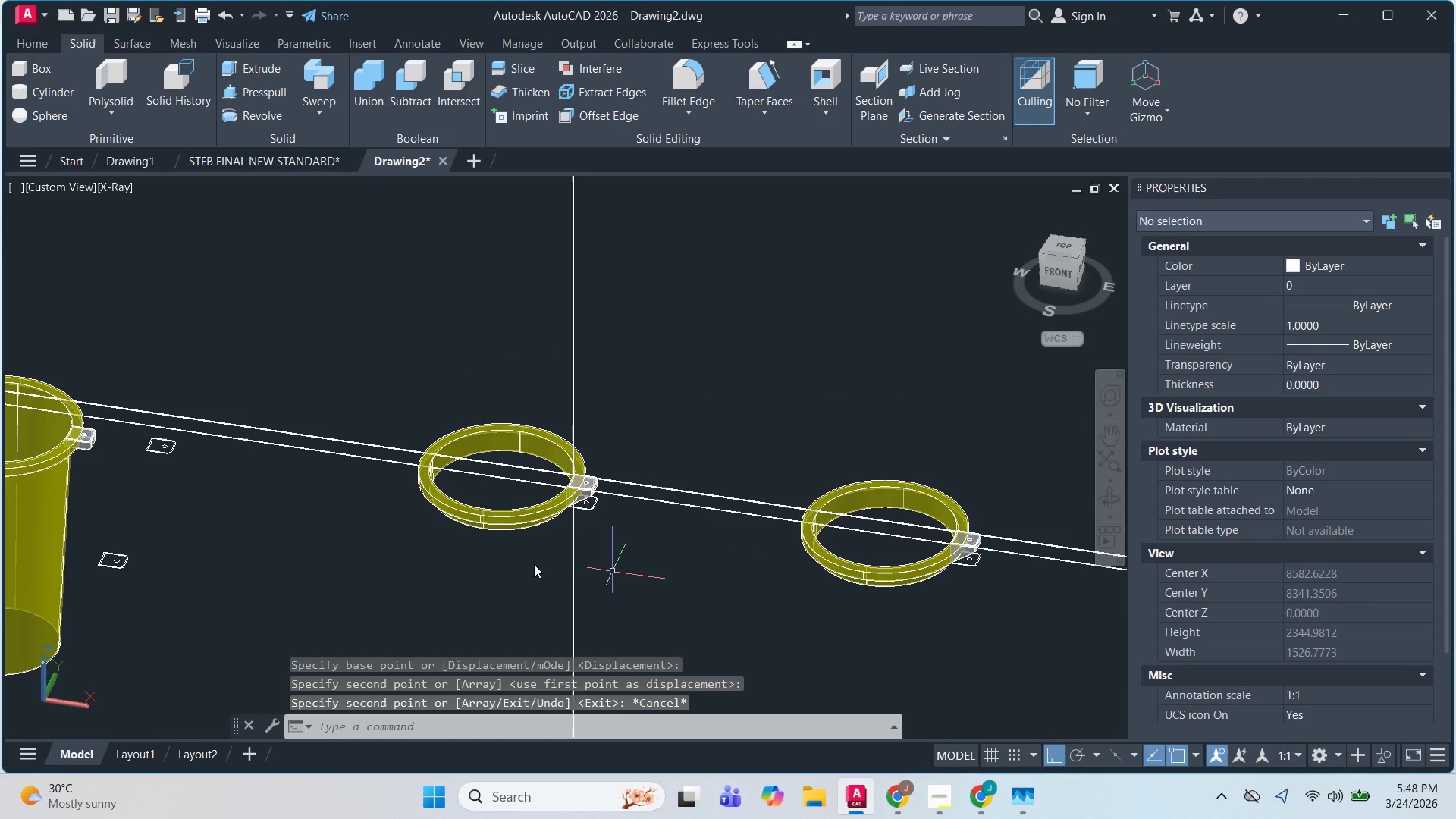 
key(Escape)
 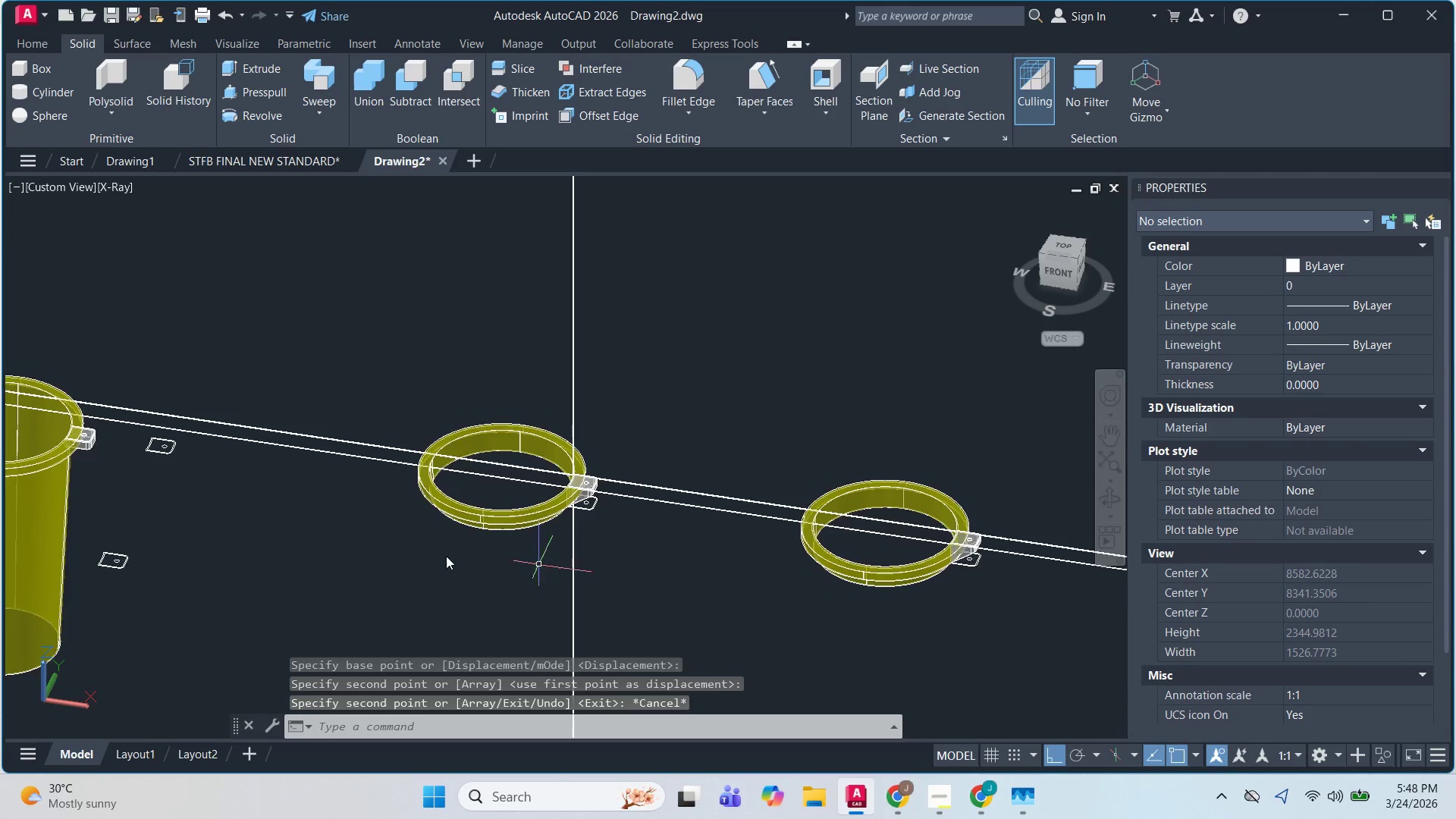 
scroll: coordinate [416, 487], scroll_direction: up, amount: 3.0
 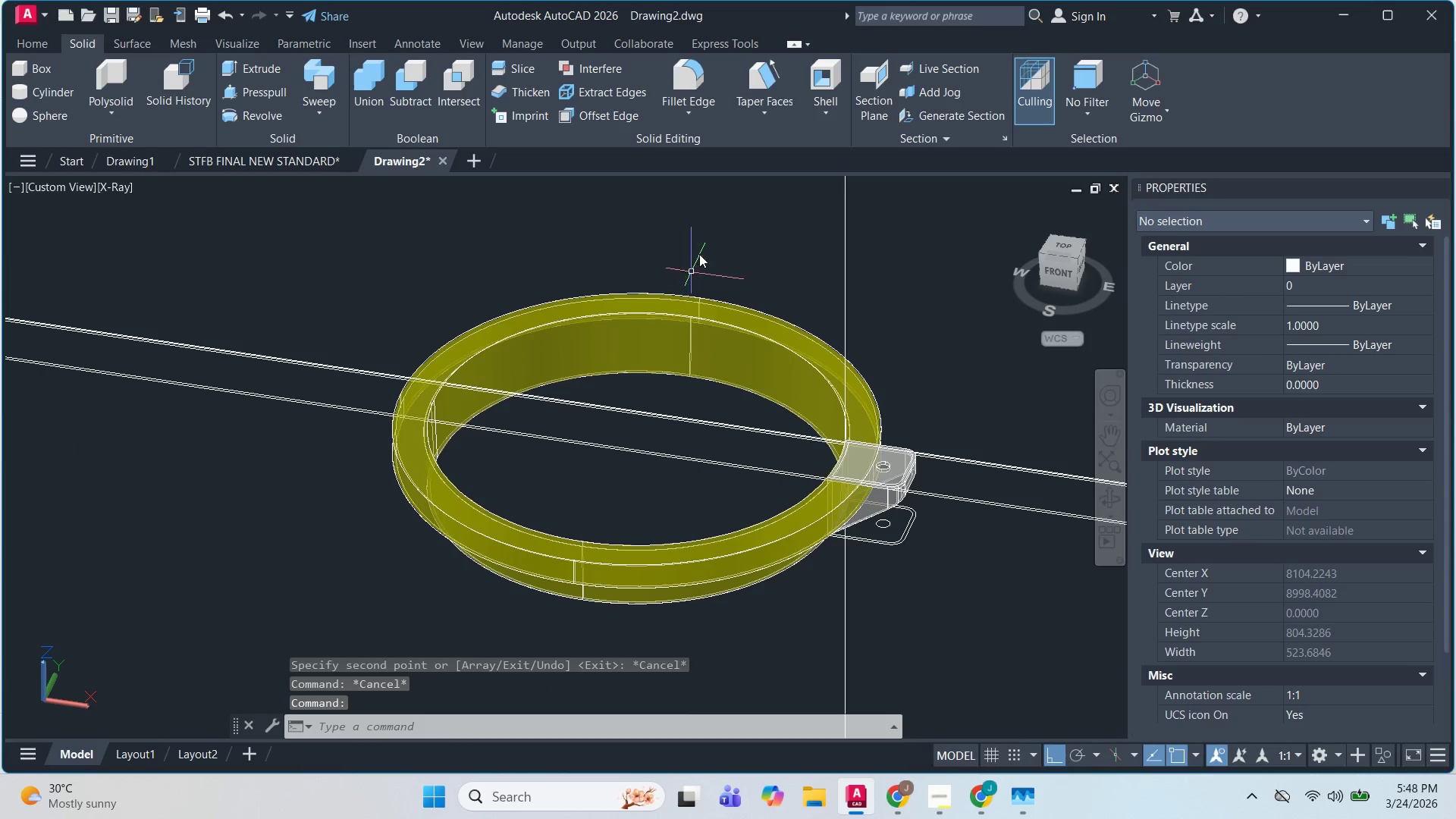 
left_click_drag(start_coordinate=[705, 235], to_coordinate=[708, 240])
 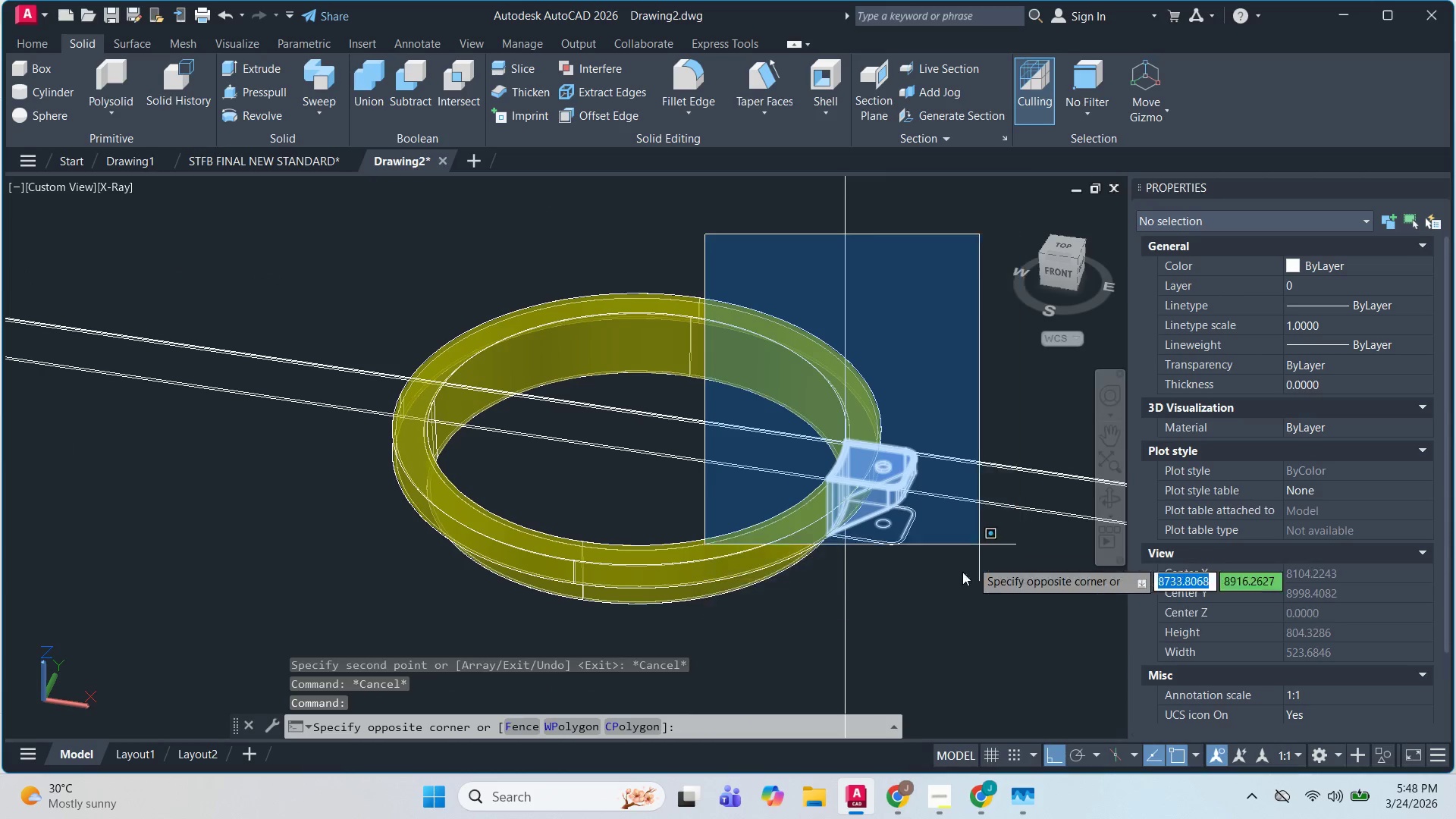 
scroll: coordinate [944, 594], scroll_direction: up, amount: 1.0
 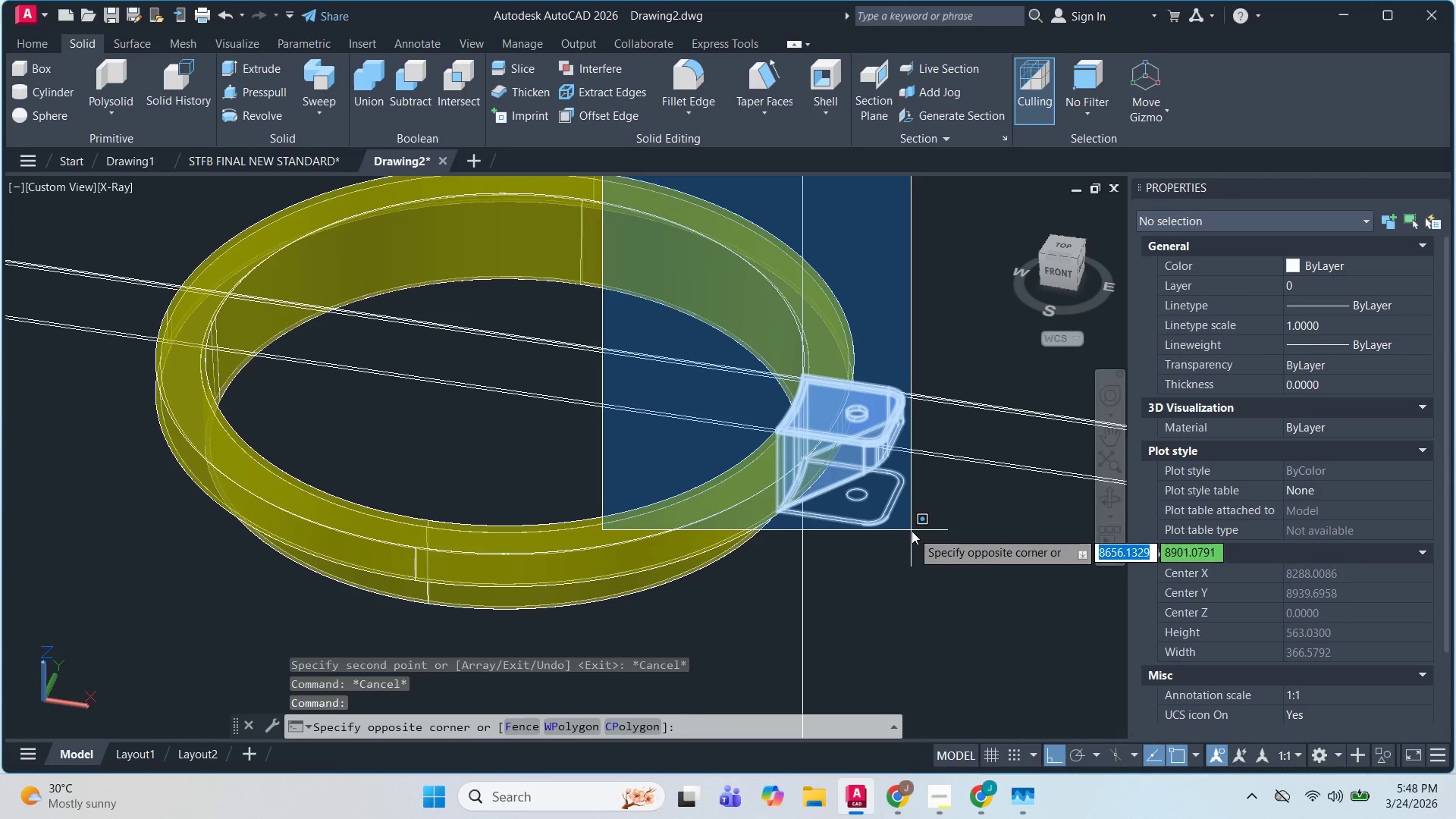 
left_click([912, 531])
 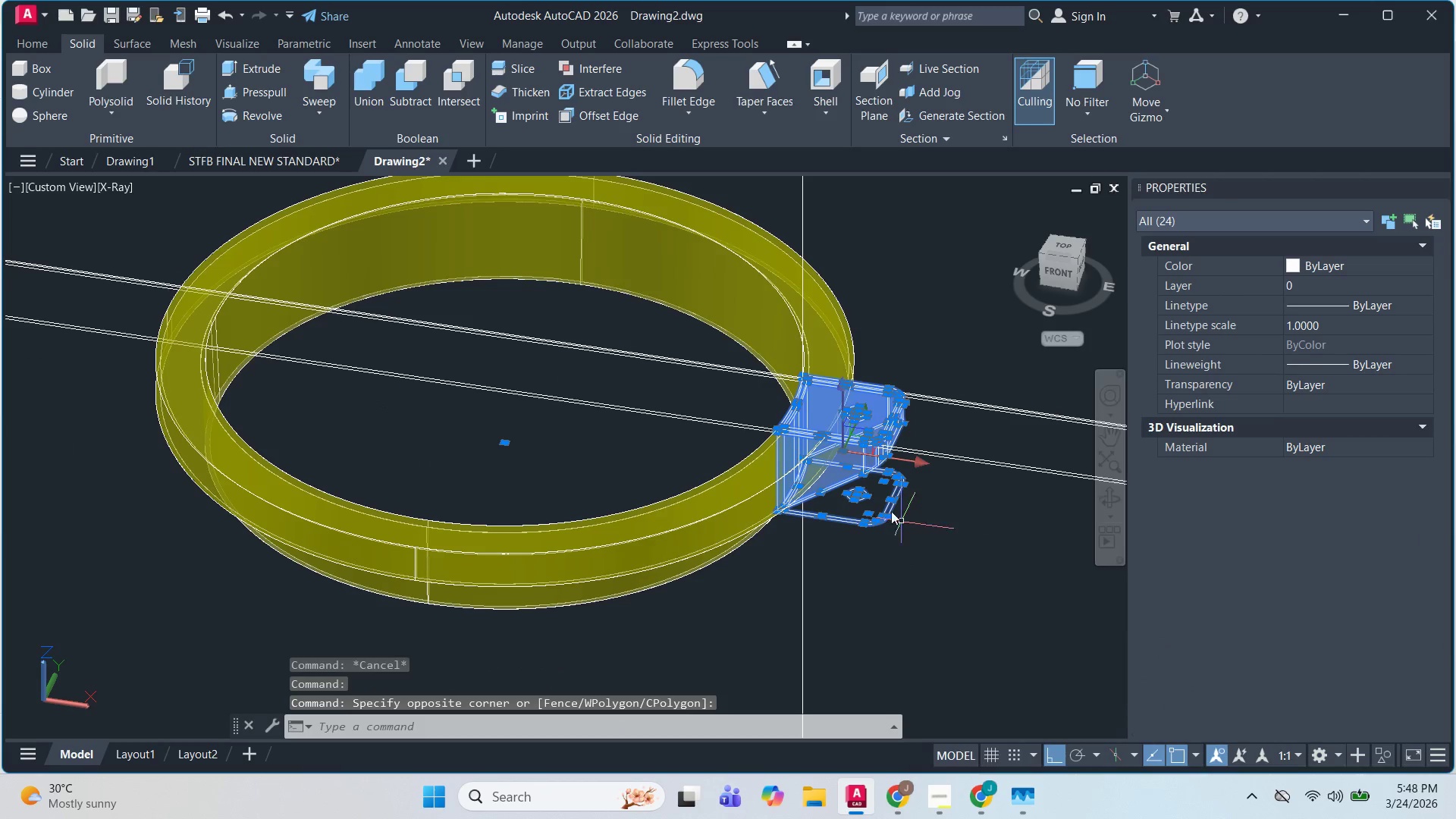 
hold_key(key=ShiftLeft, duration=0.7)
left_click_drag(start_coordinate=[945, 572], to_coordinate=[919, 551])
 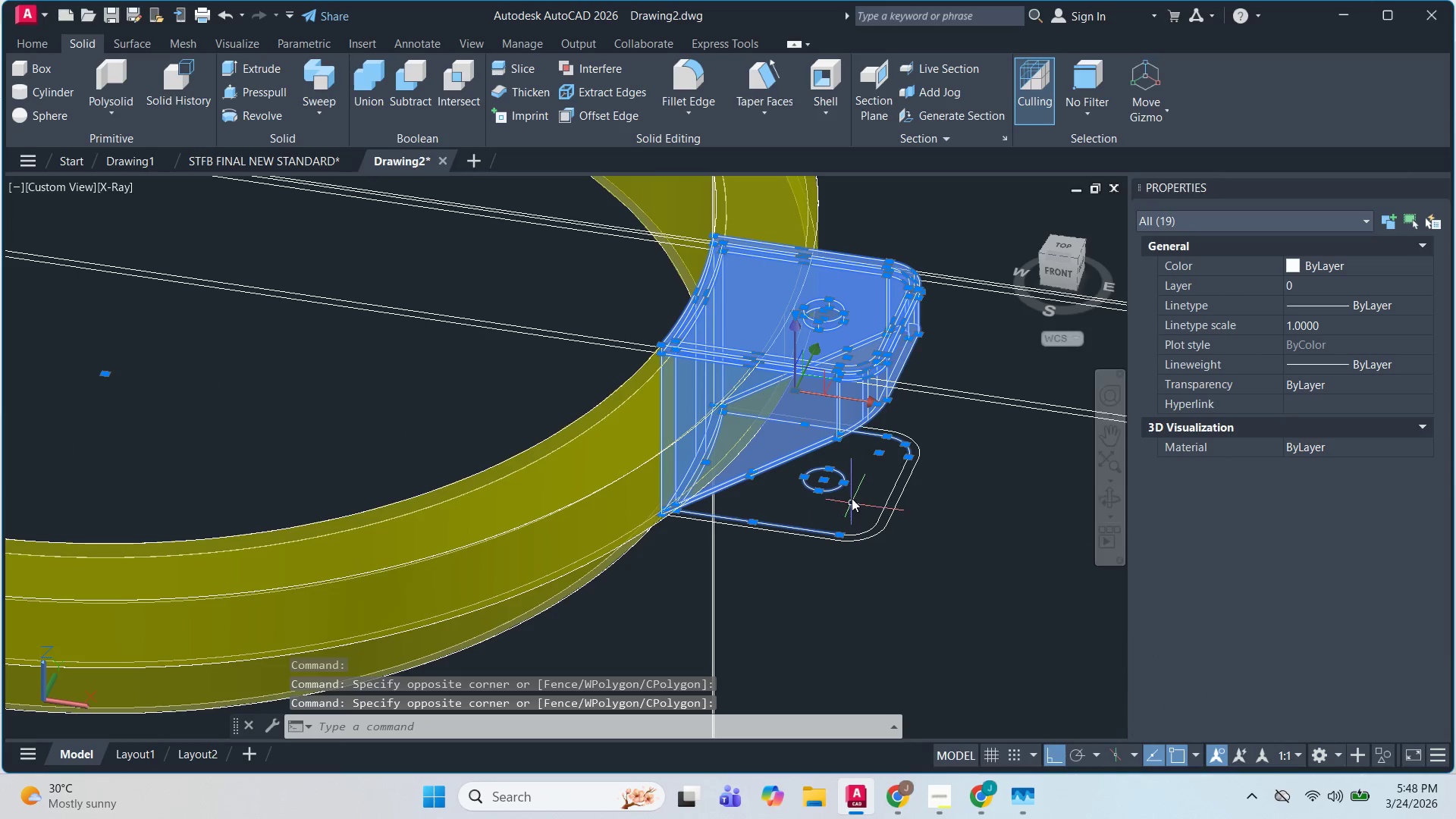 
scroll: coordinate [889, 510], scroll_direction: up, amount: 2.0
 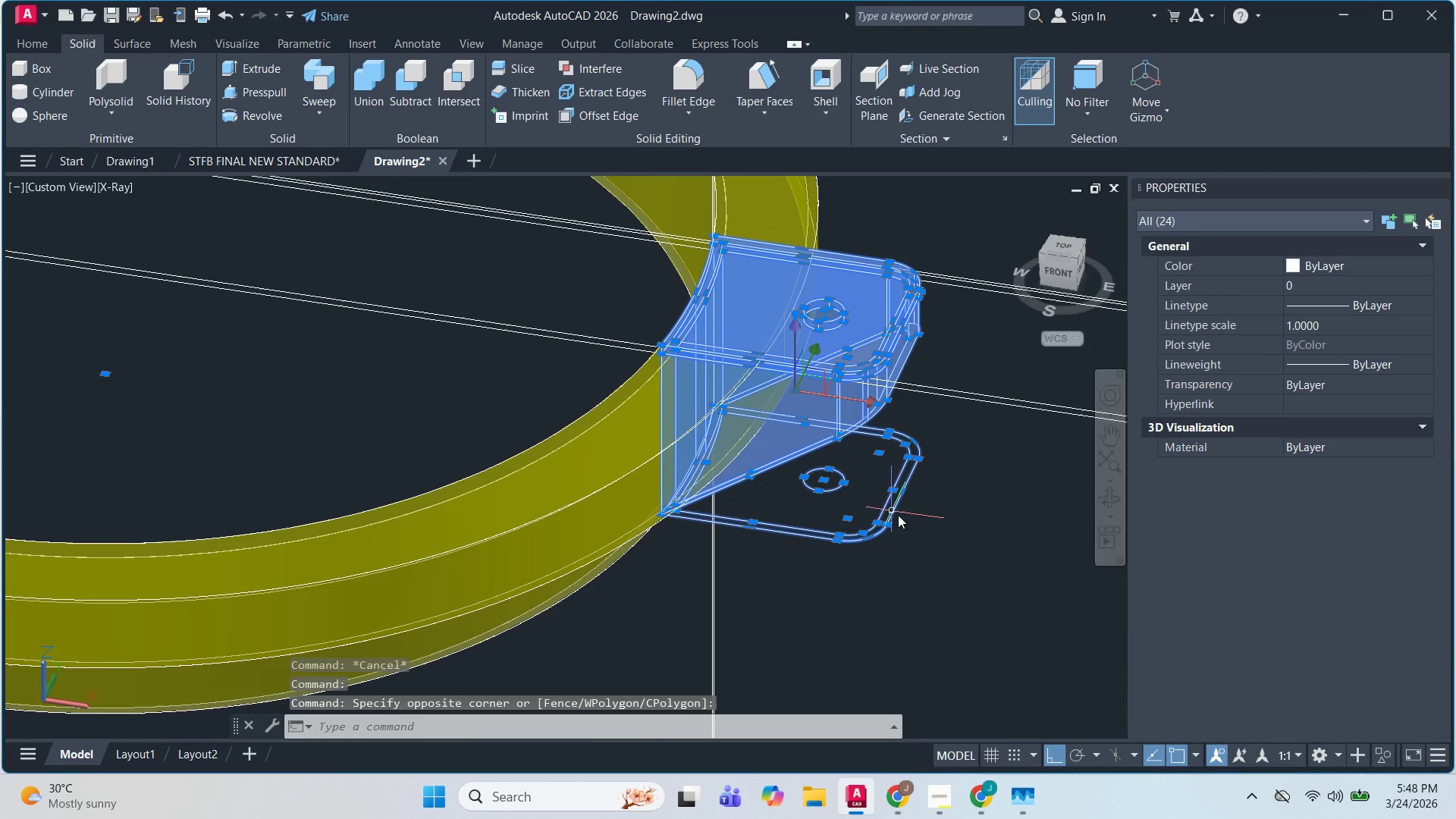 
hold_key(key=ShiftLeft, duration=1.52)
left_click_drag(start_coordinate=[871, 521], to_coordinate=[849, 512])
 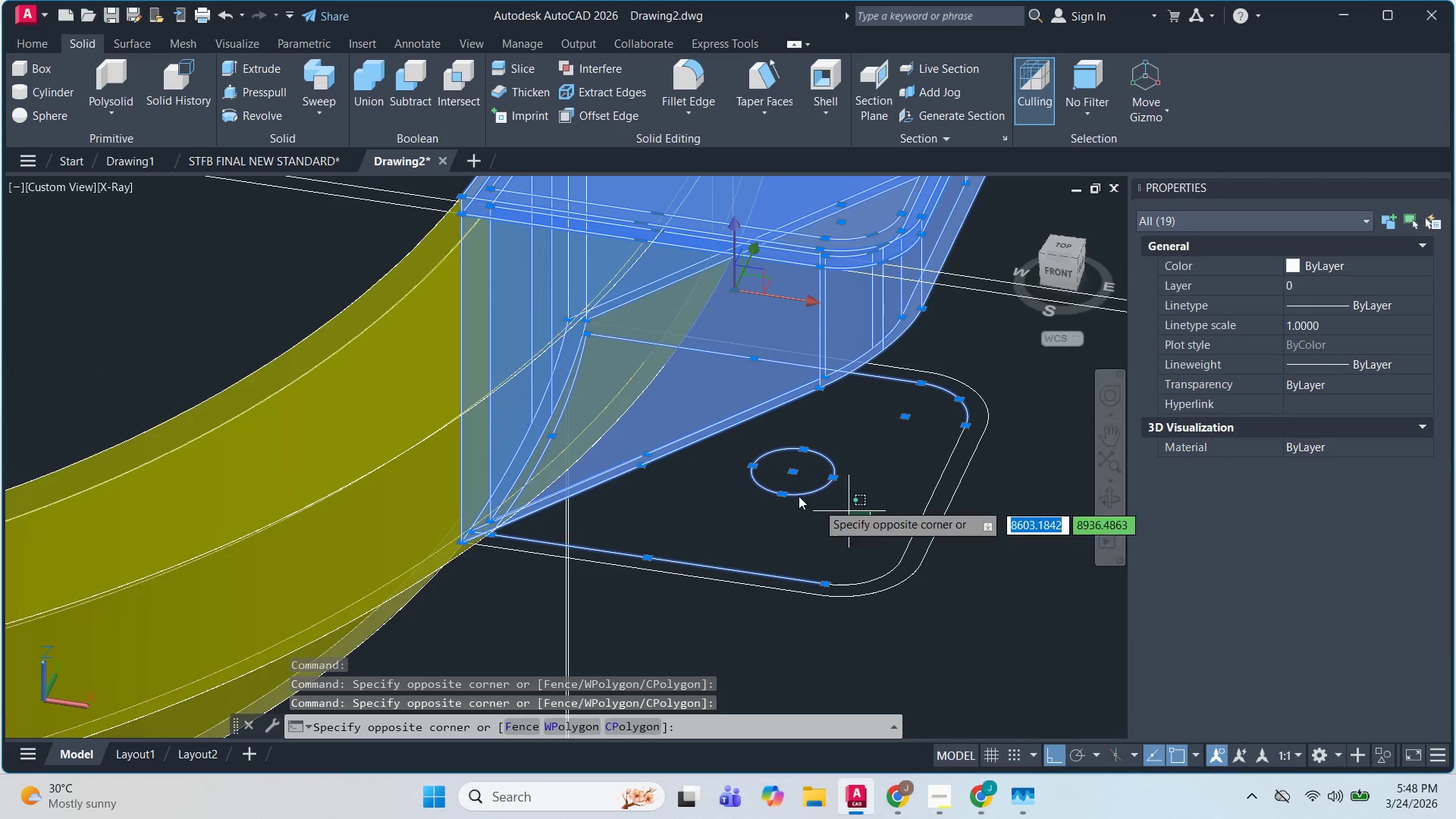 
double_click([780, 487])
 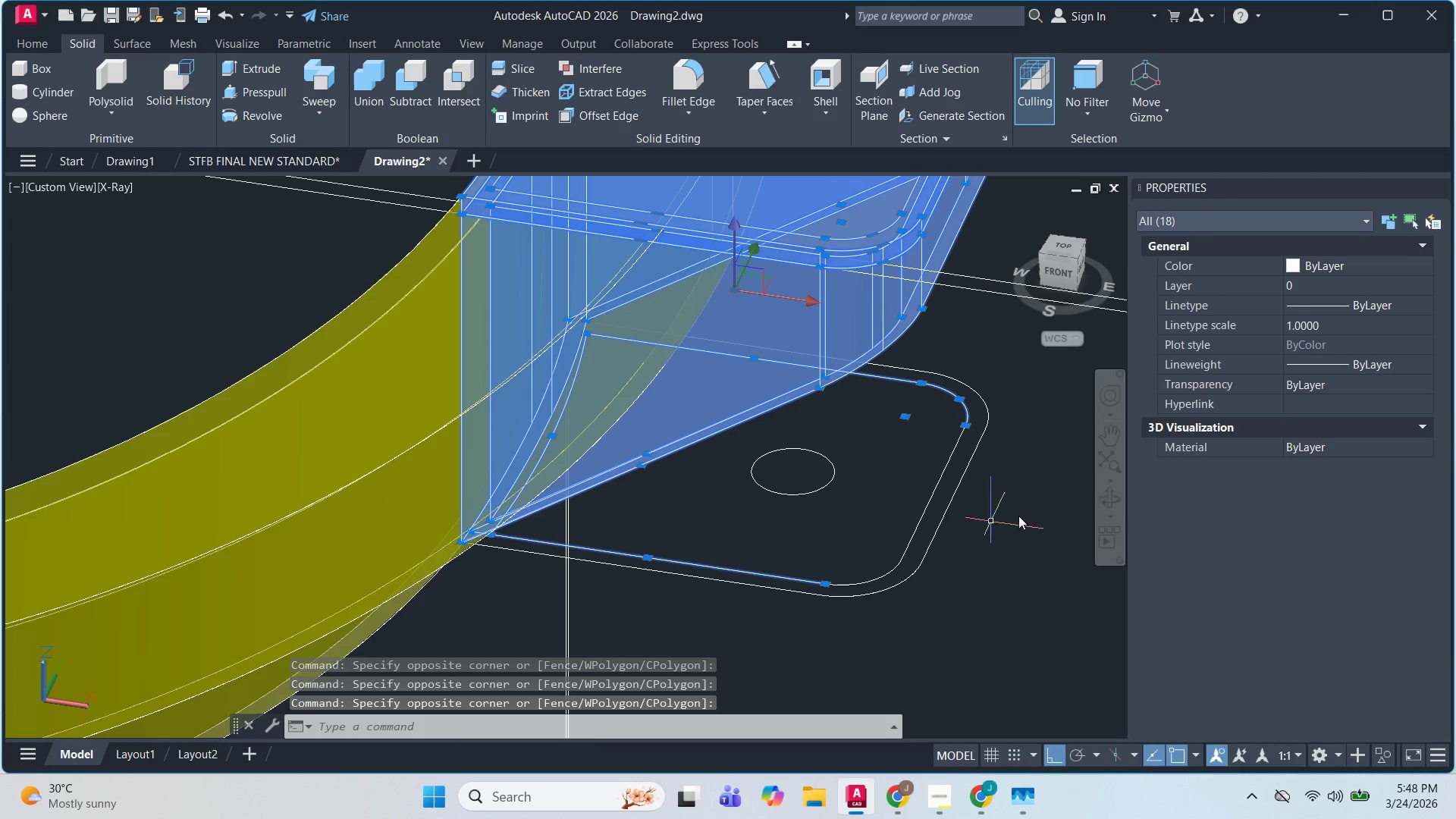 
scroll: coordinate [854, 488], scroll_direction: up, amount: 2.0
 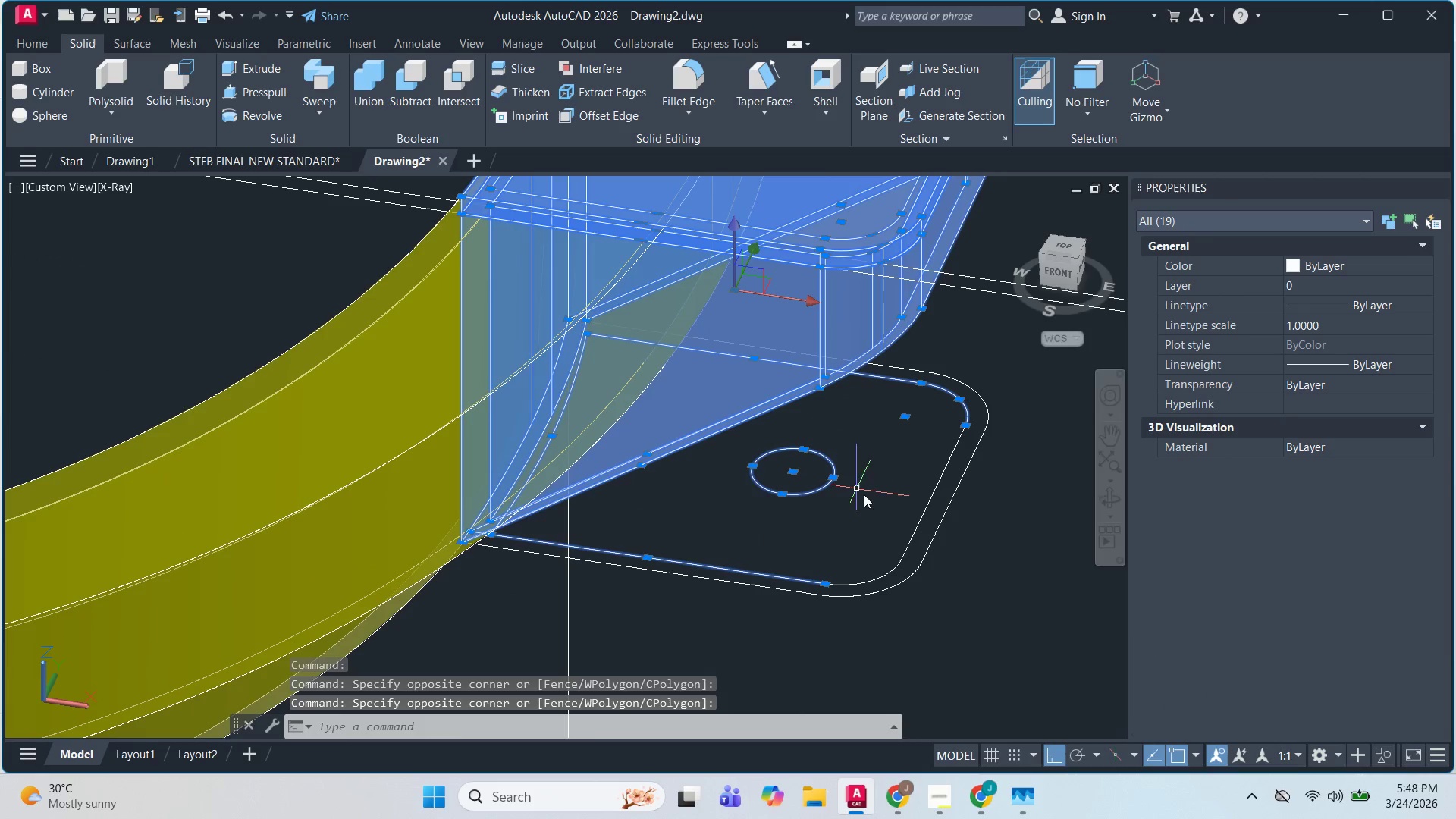 
left_click_drag(start_coordinate=[1029, 509], to_coordinate=[1014, 489])
 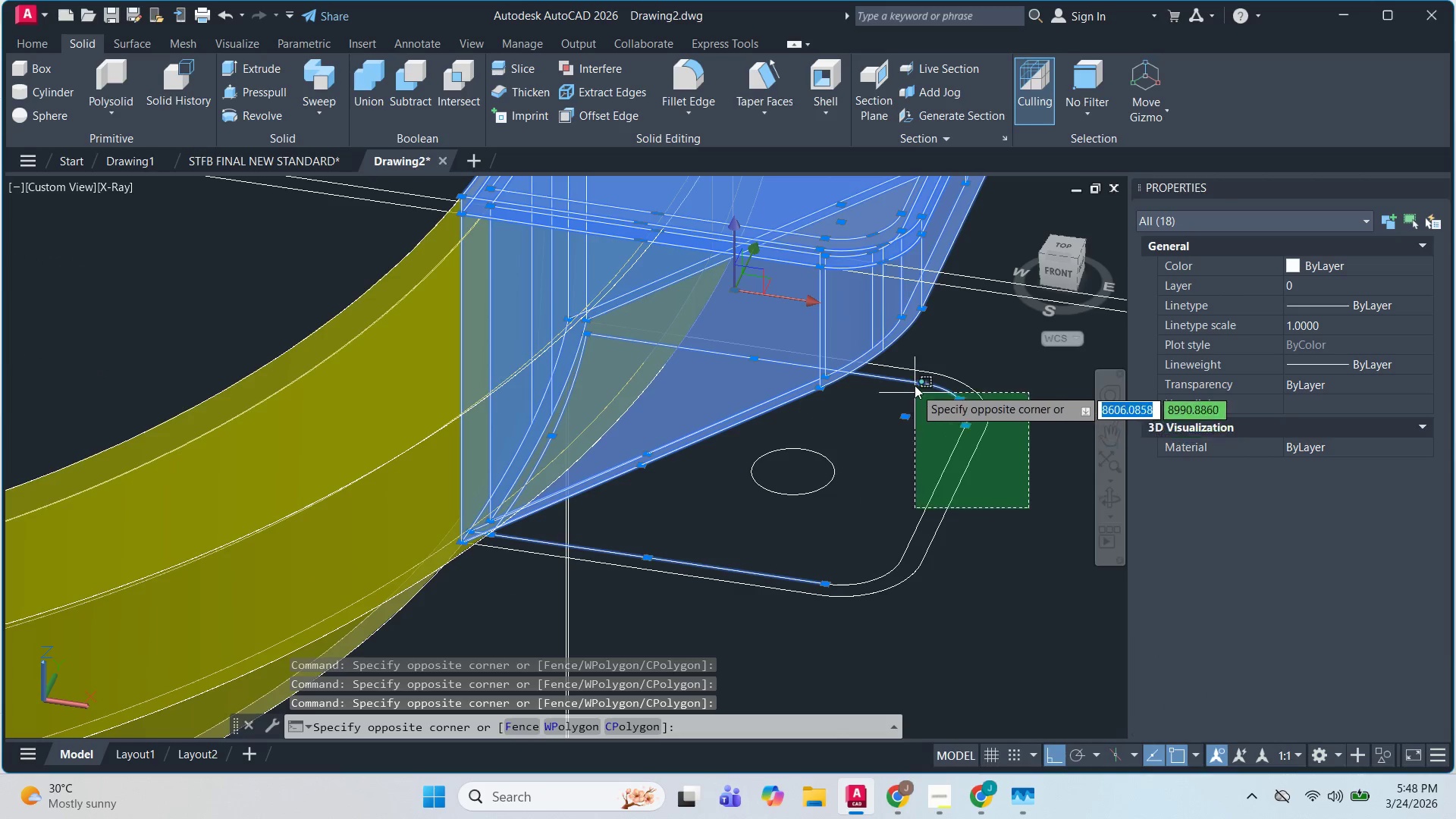 
triple_click([915, 374])
 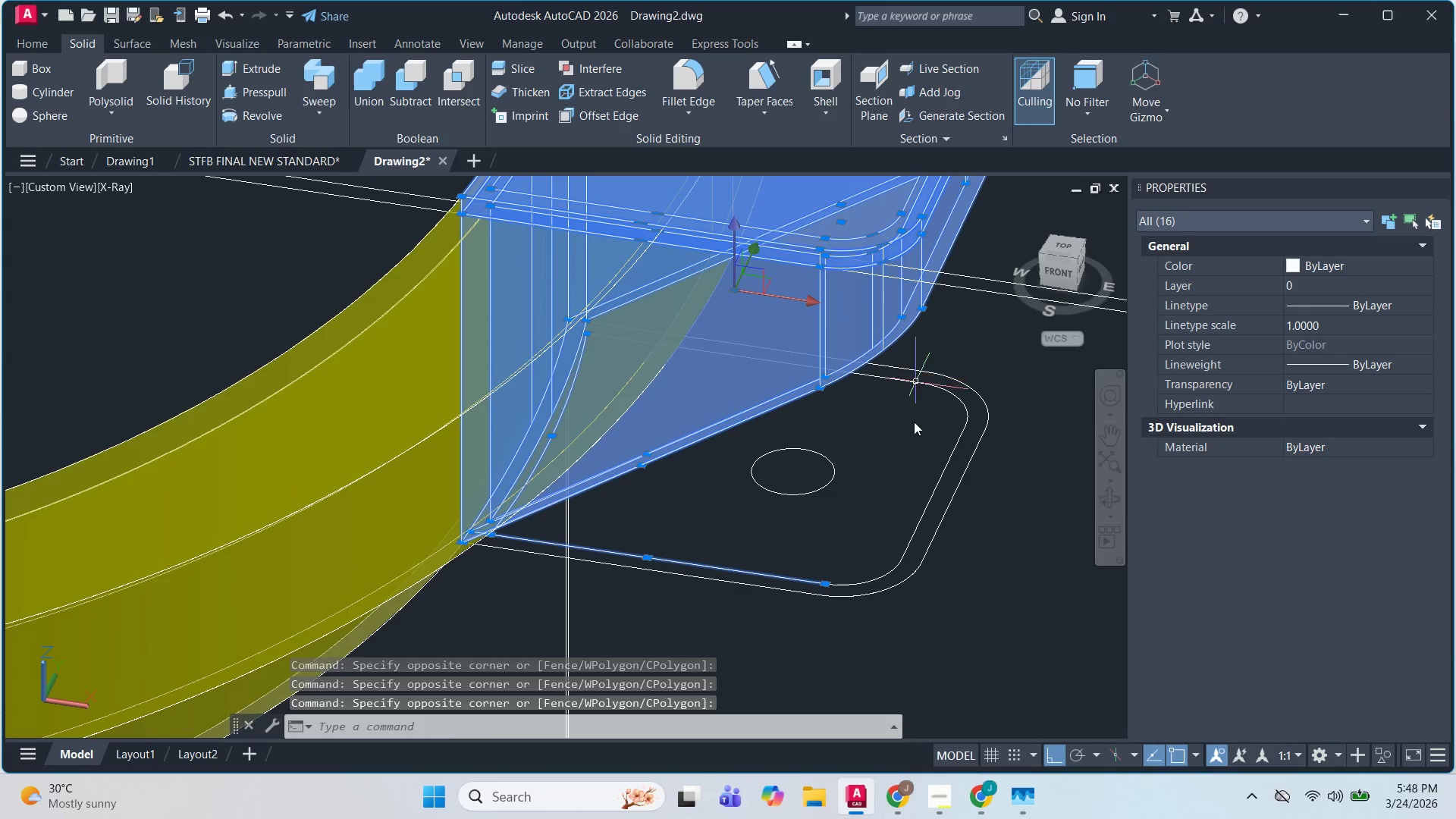 
hold_key(key=ShiftLeft, duration=1.31)
left_click_drag(start_coordinate=[807, 726], to_coordinate=[795, 700])
 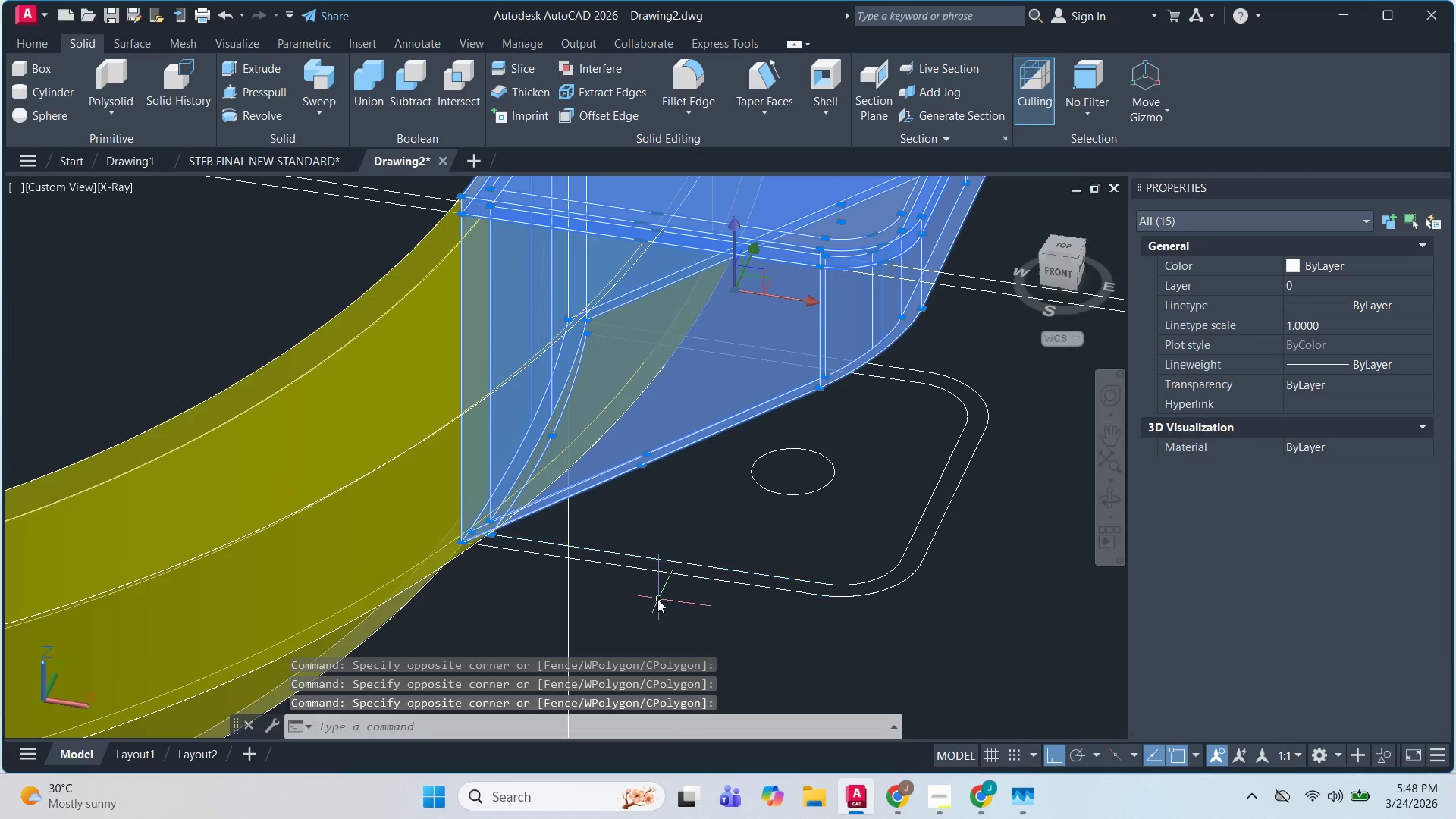 
scroll: coordinate [802, 565], scroll_direction: down, amount: 2.0
 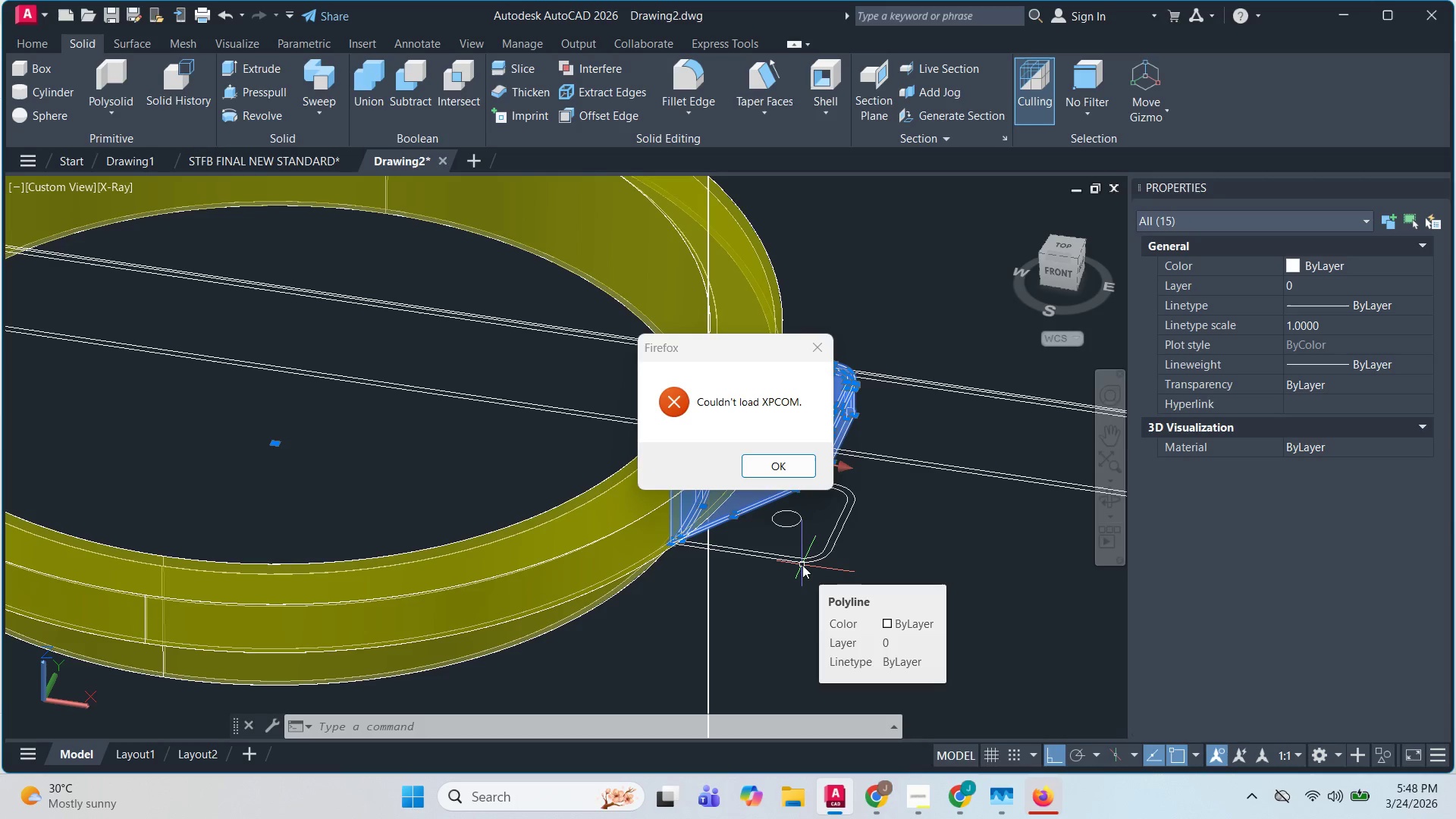 
wait(25.35)
 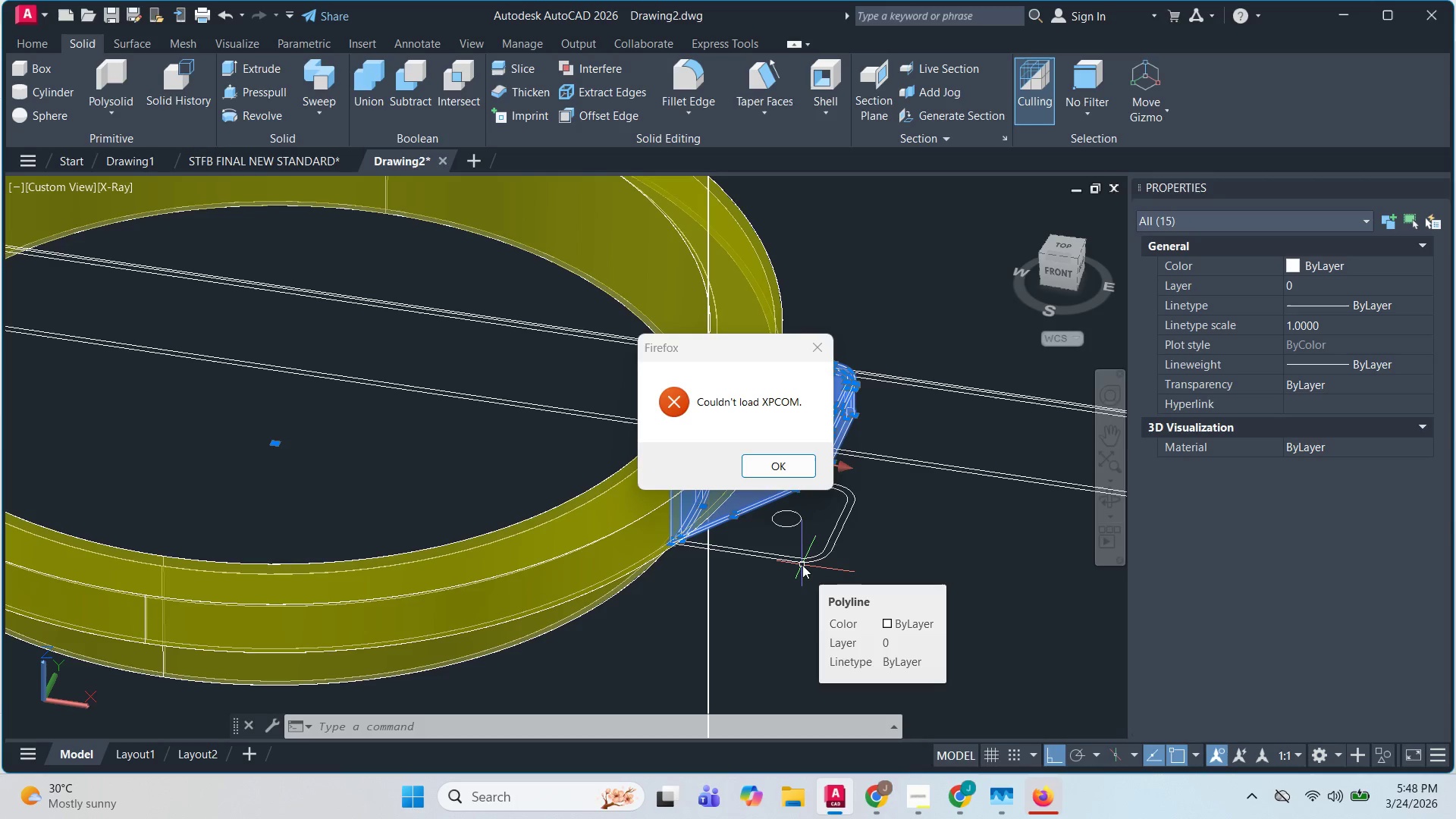 
left_click([772, 458])
 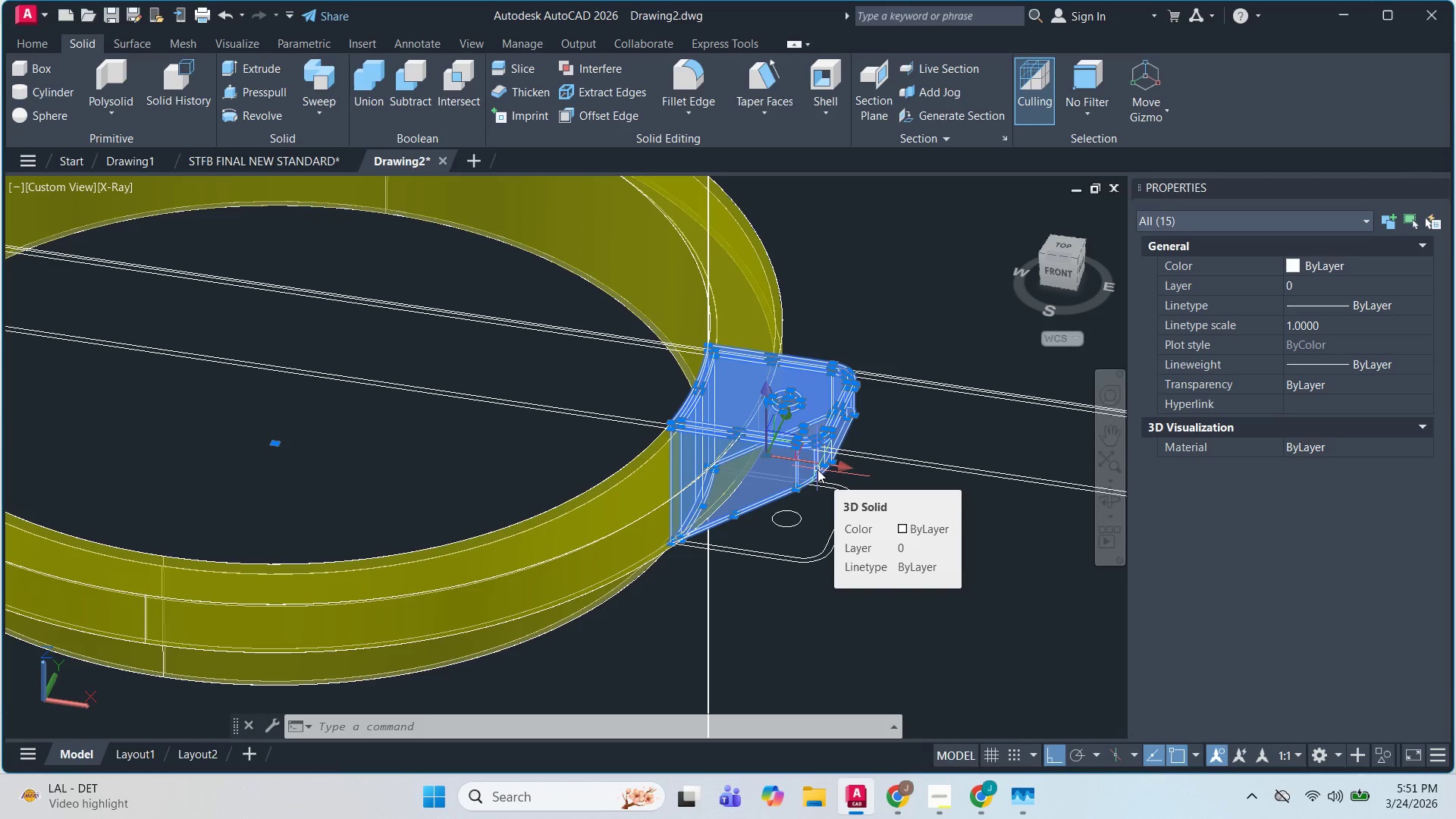 
wait(168.91)
 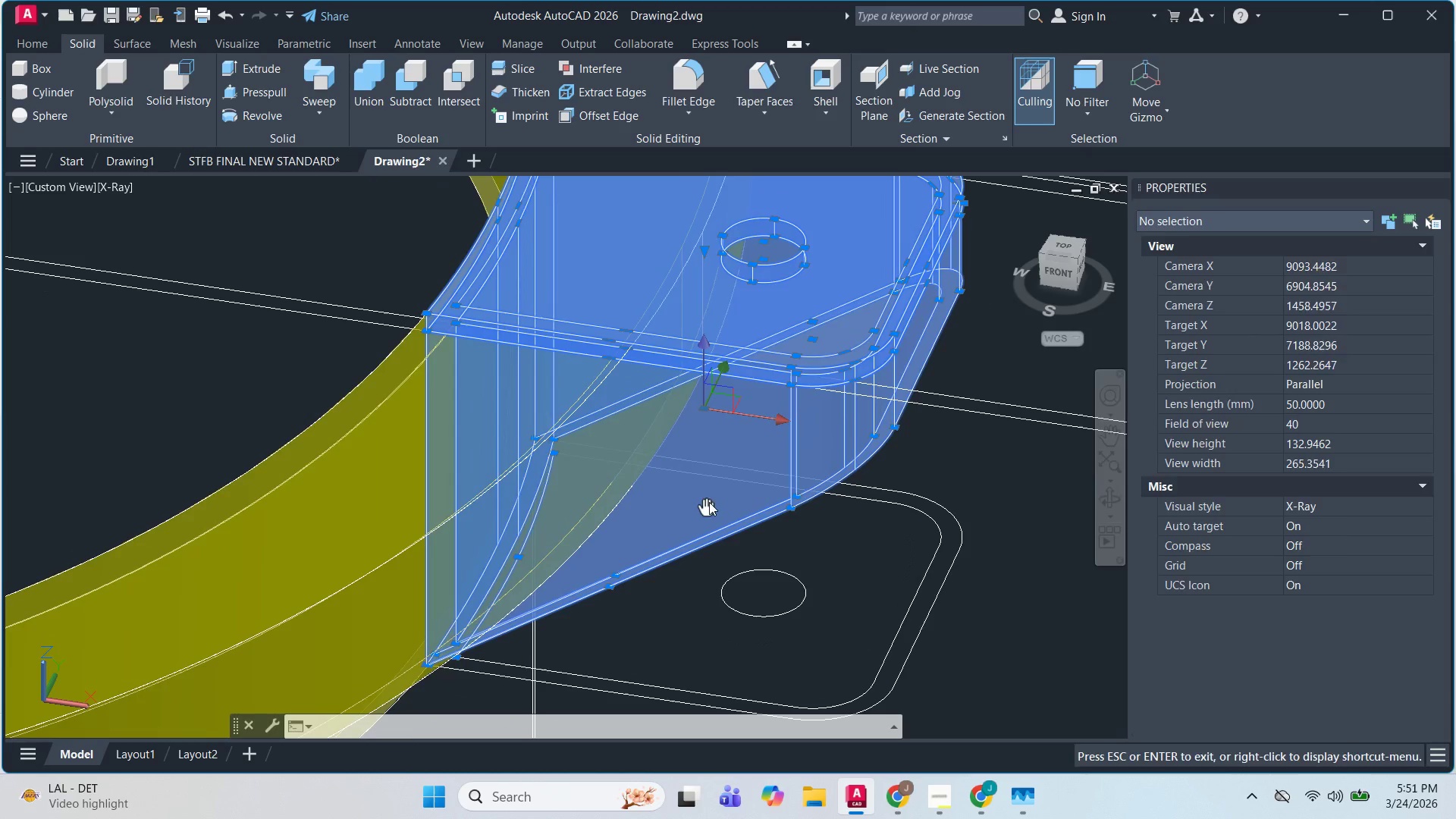 
key(Escape)
 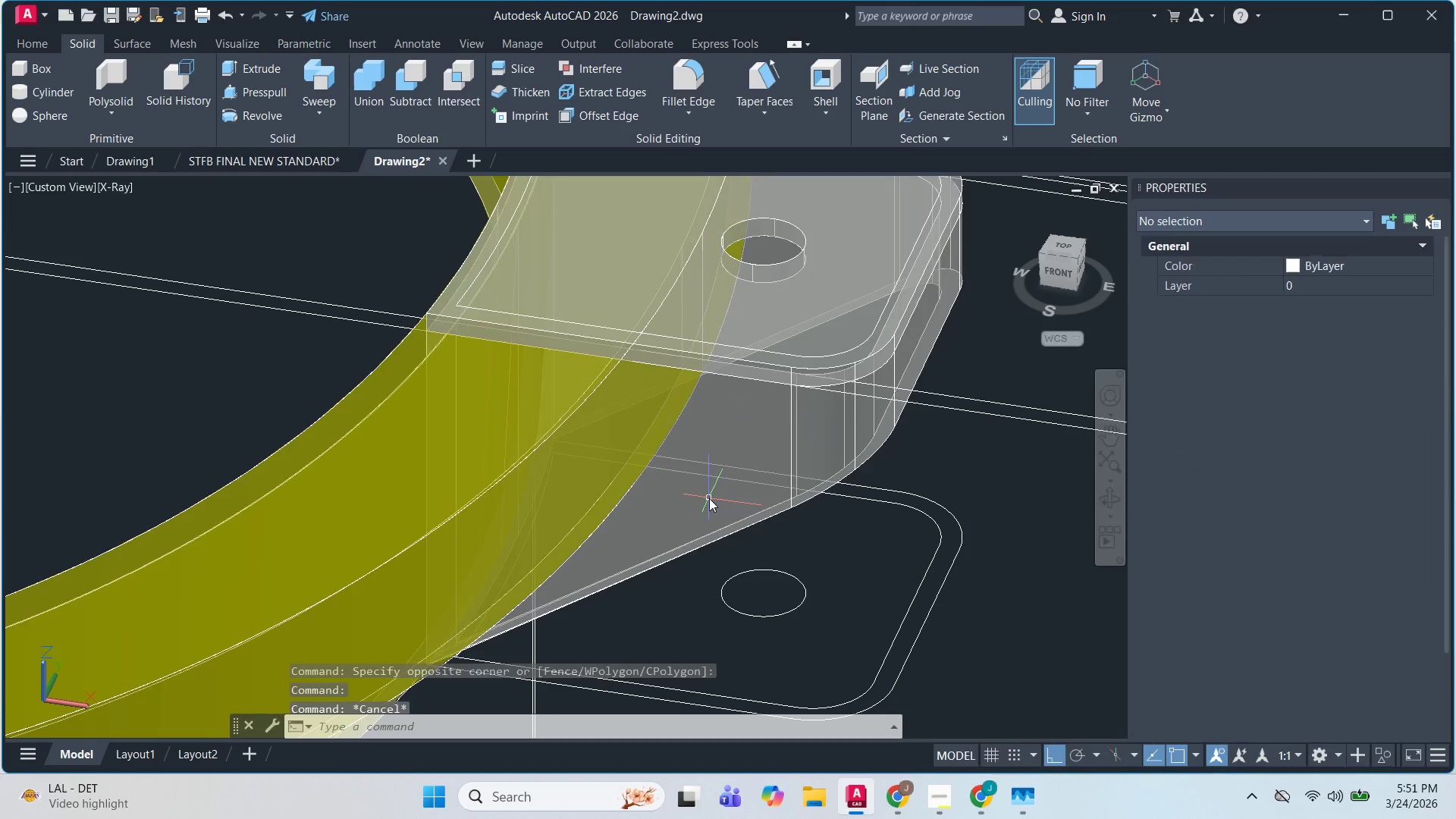 
scroll: coordinate [661, 554], scroll_direction: up, amount: 3.0
 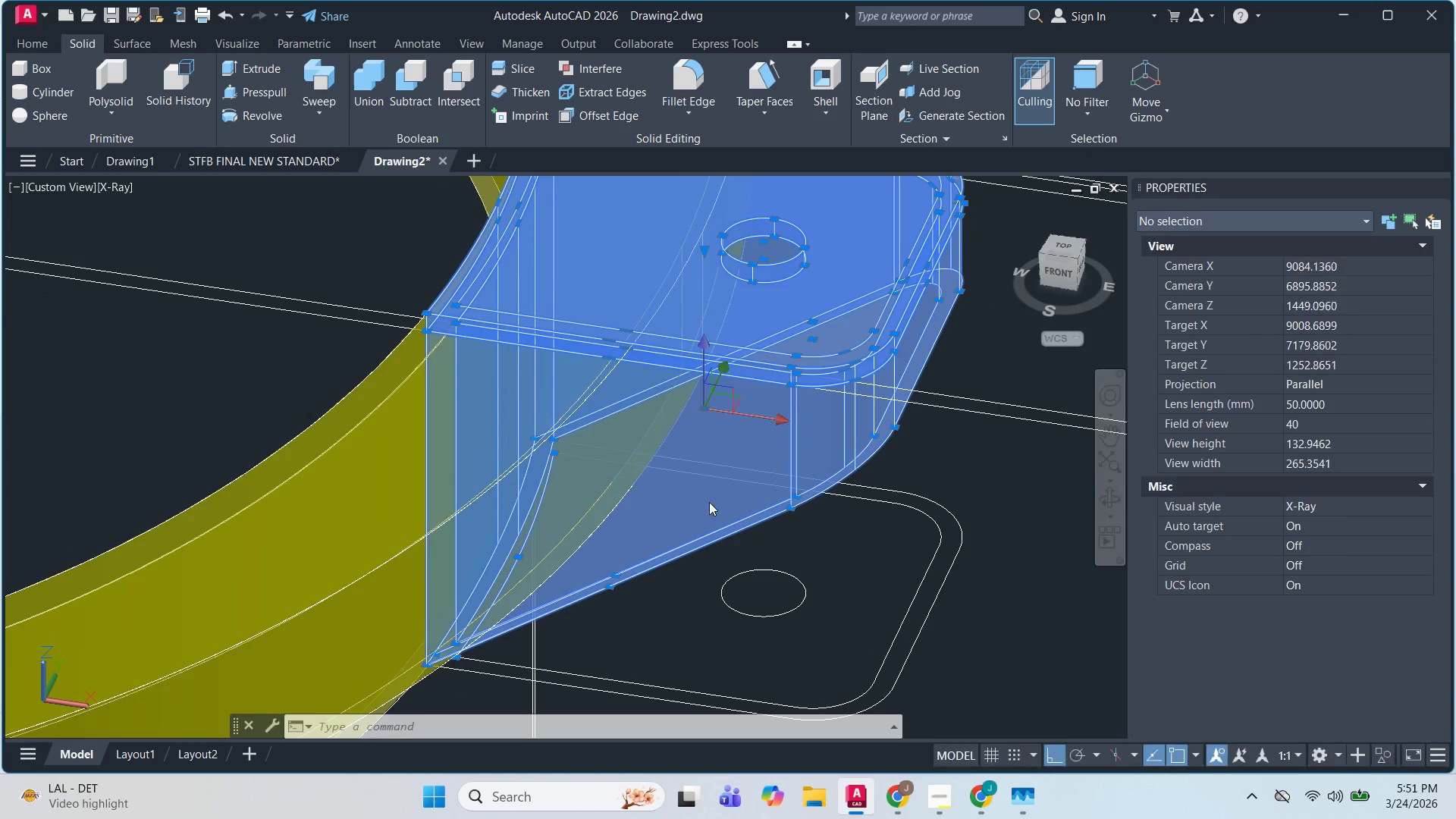 
key(Escape)
 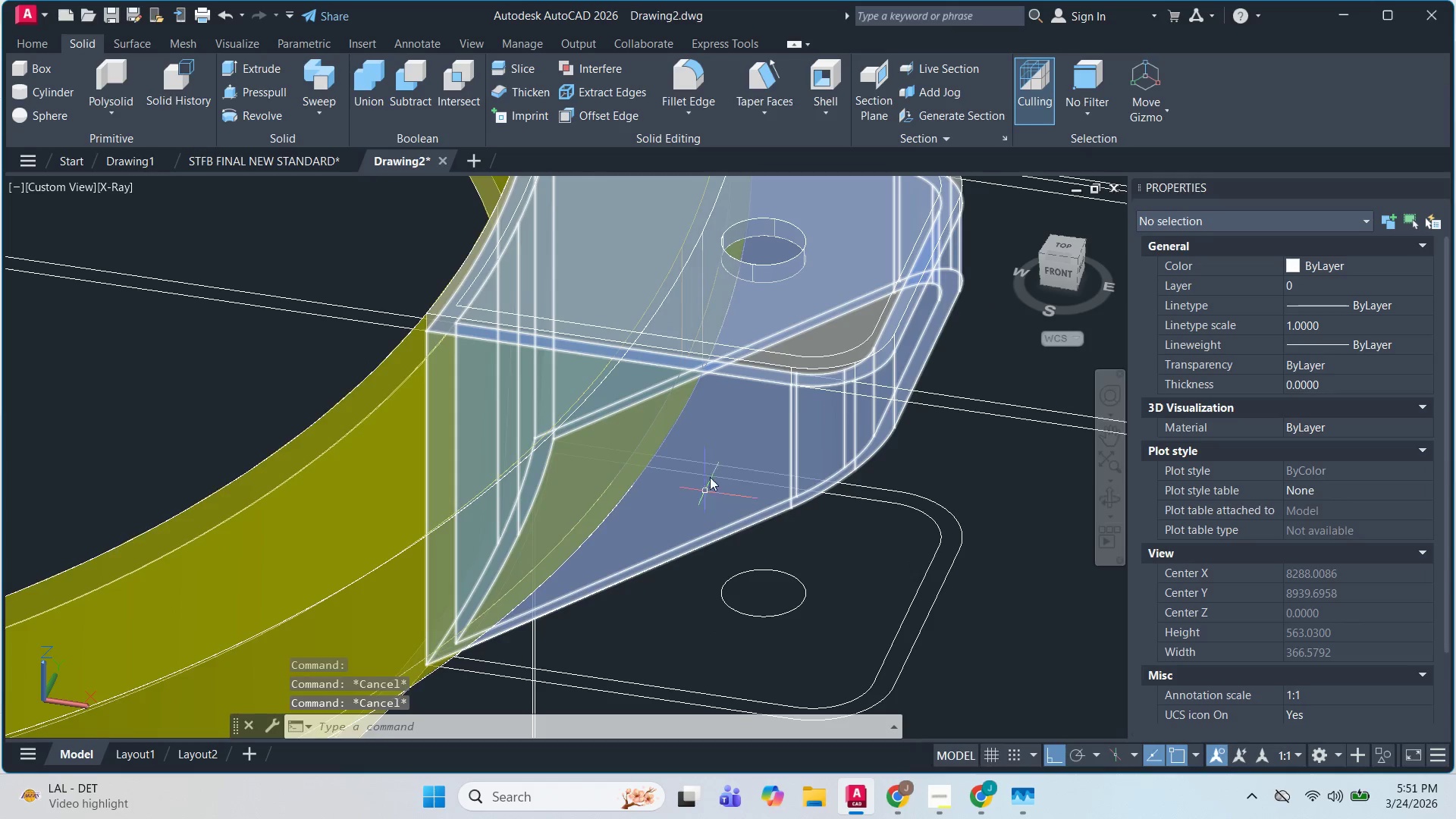 
scroll: coordinate [726, 463], scroll_direction: down, amount: 2.0
 